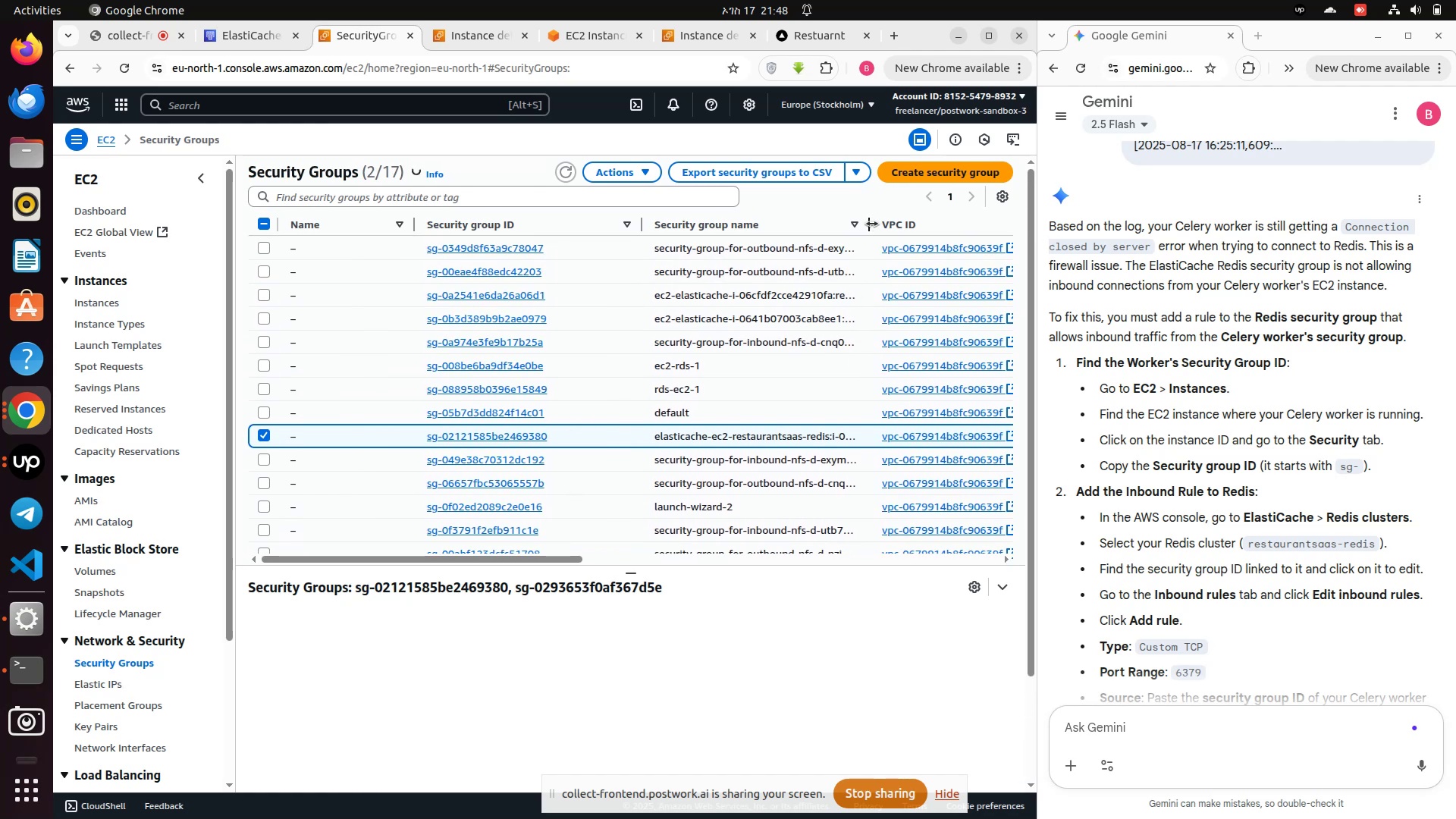 
left_click_drag(start_coordinate=[871, 223], to_coordinate=[998, 221])
 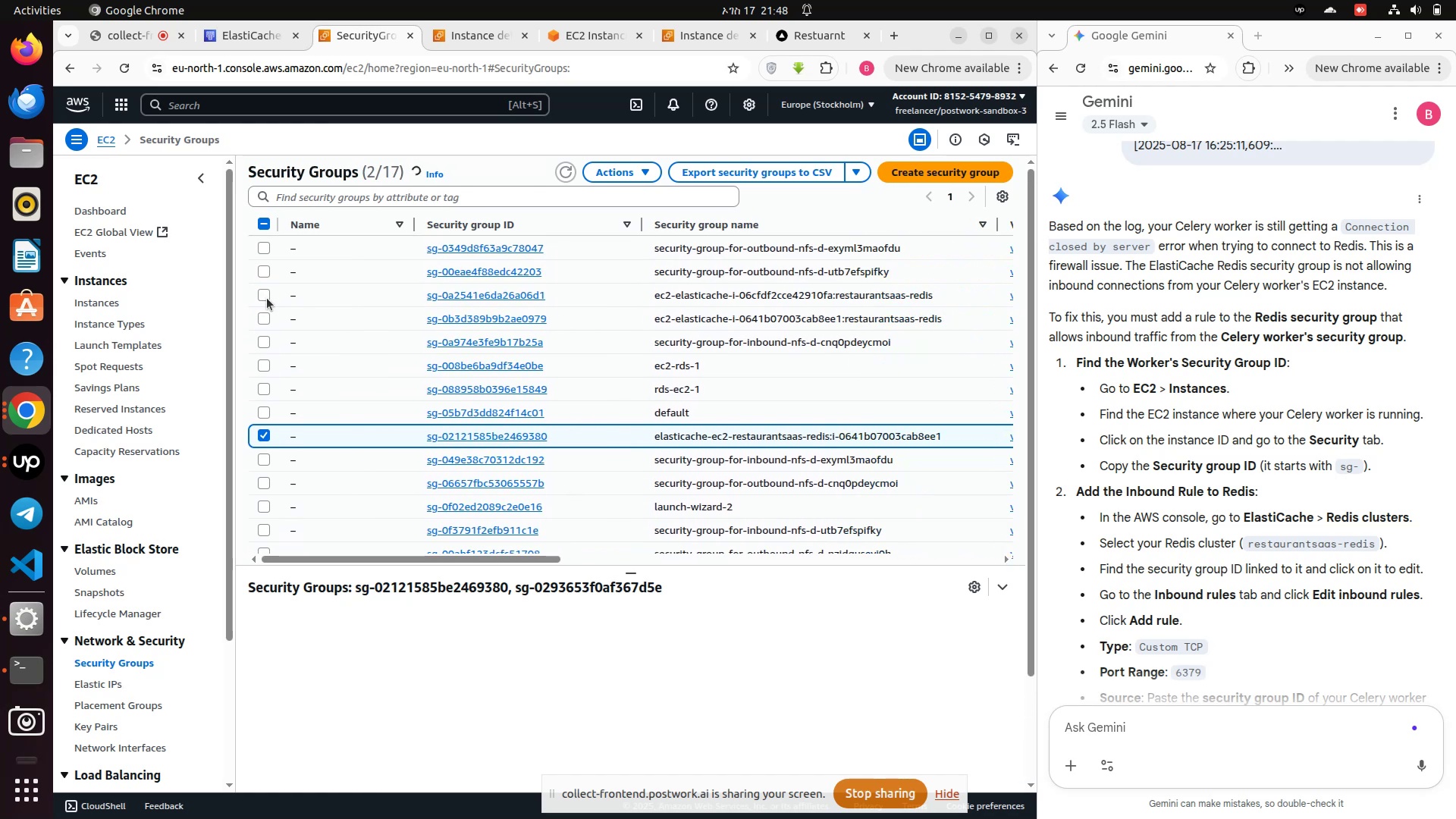 
left_click([262, 295])
 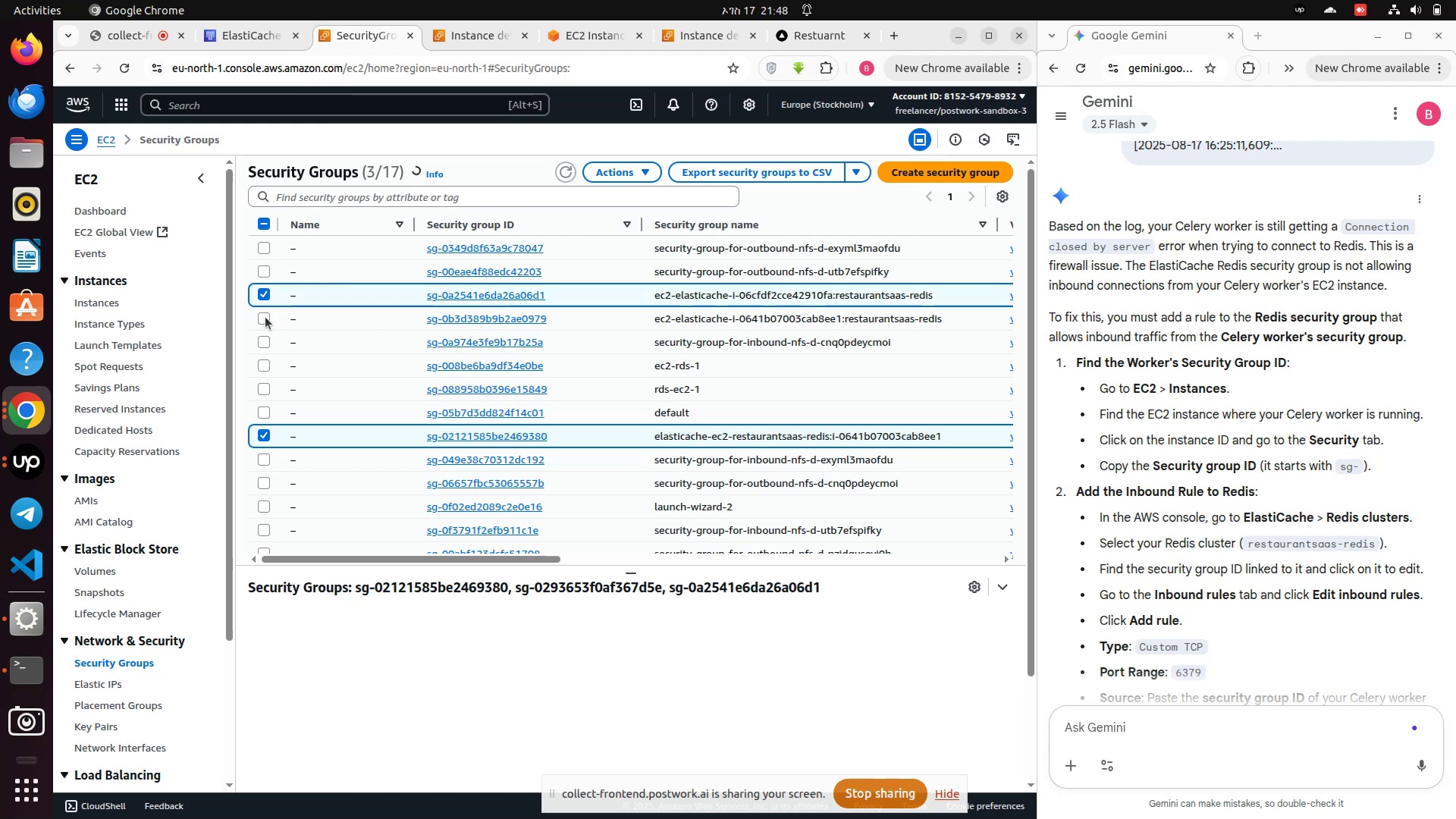 
left_click([265, 317])
 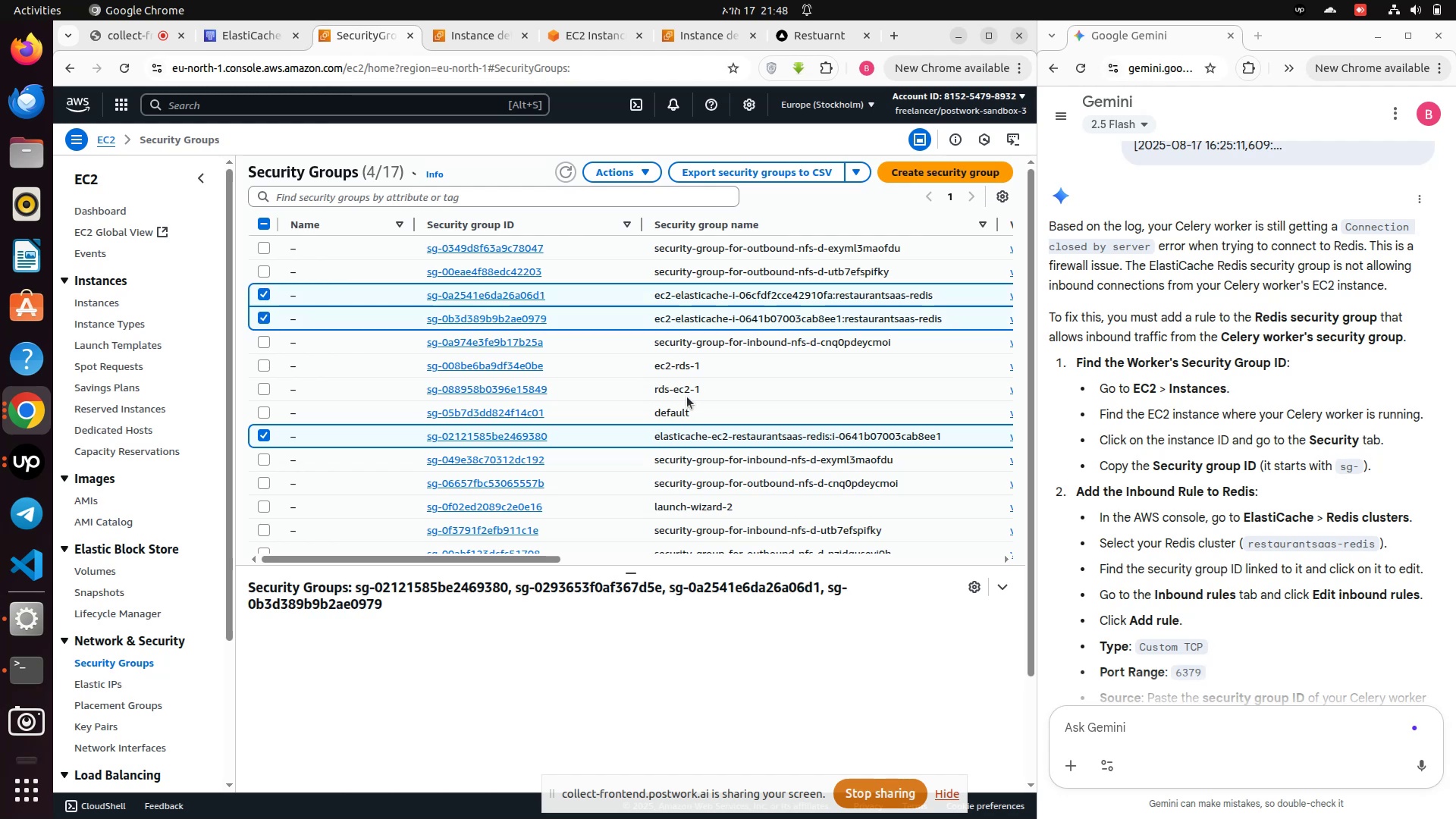 
scroll: coordinate [714, 457], scroll_direction: down, amount: 4.0
 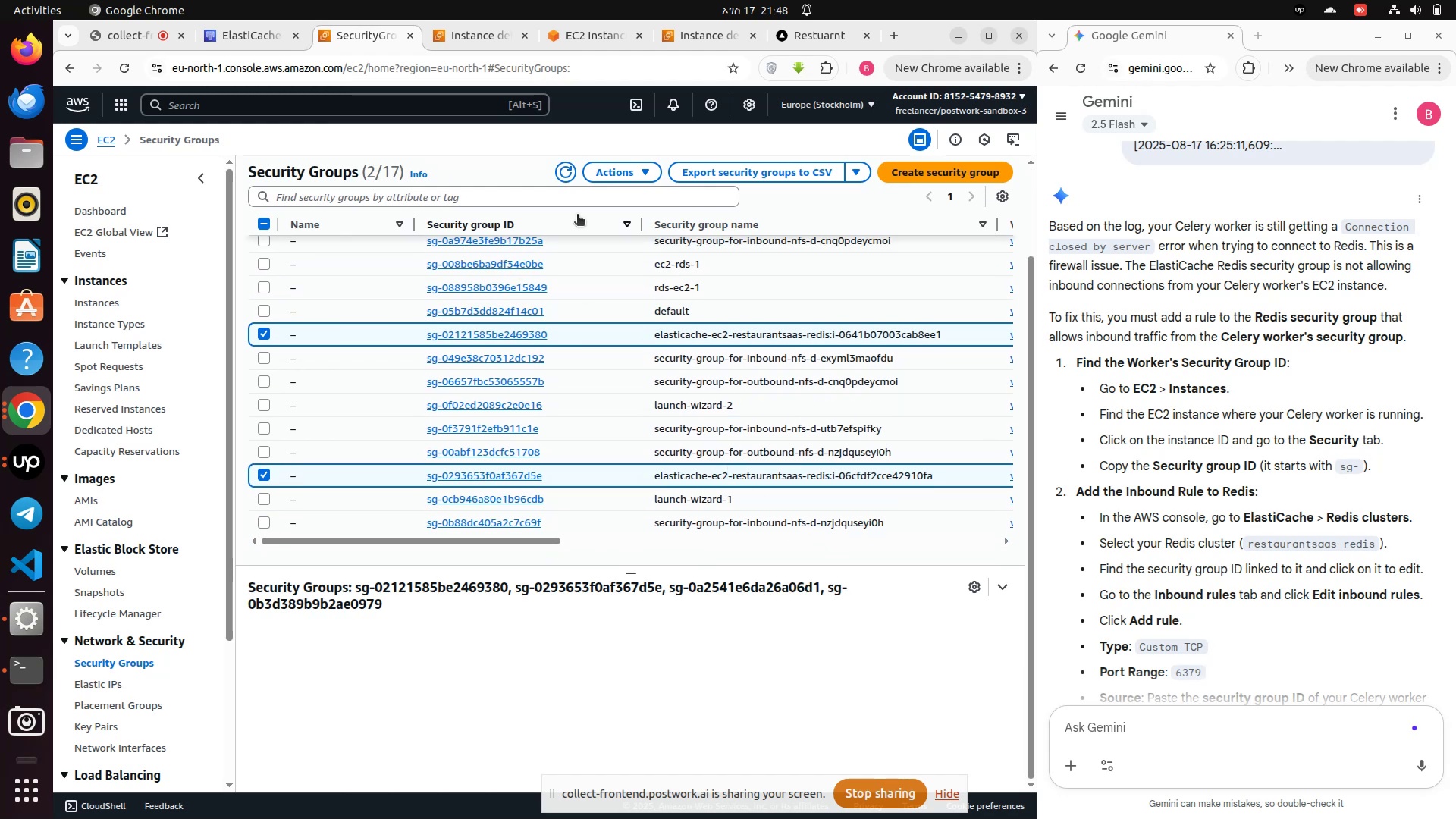 
left_click([642, 175])
 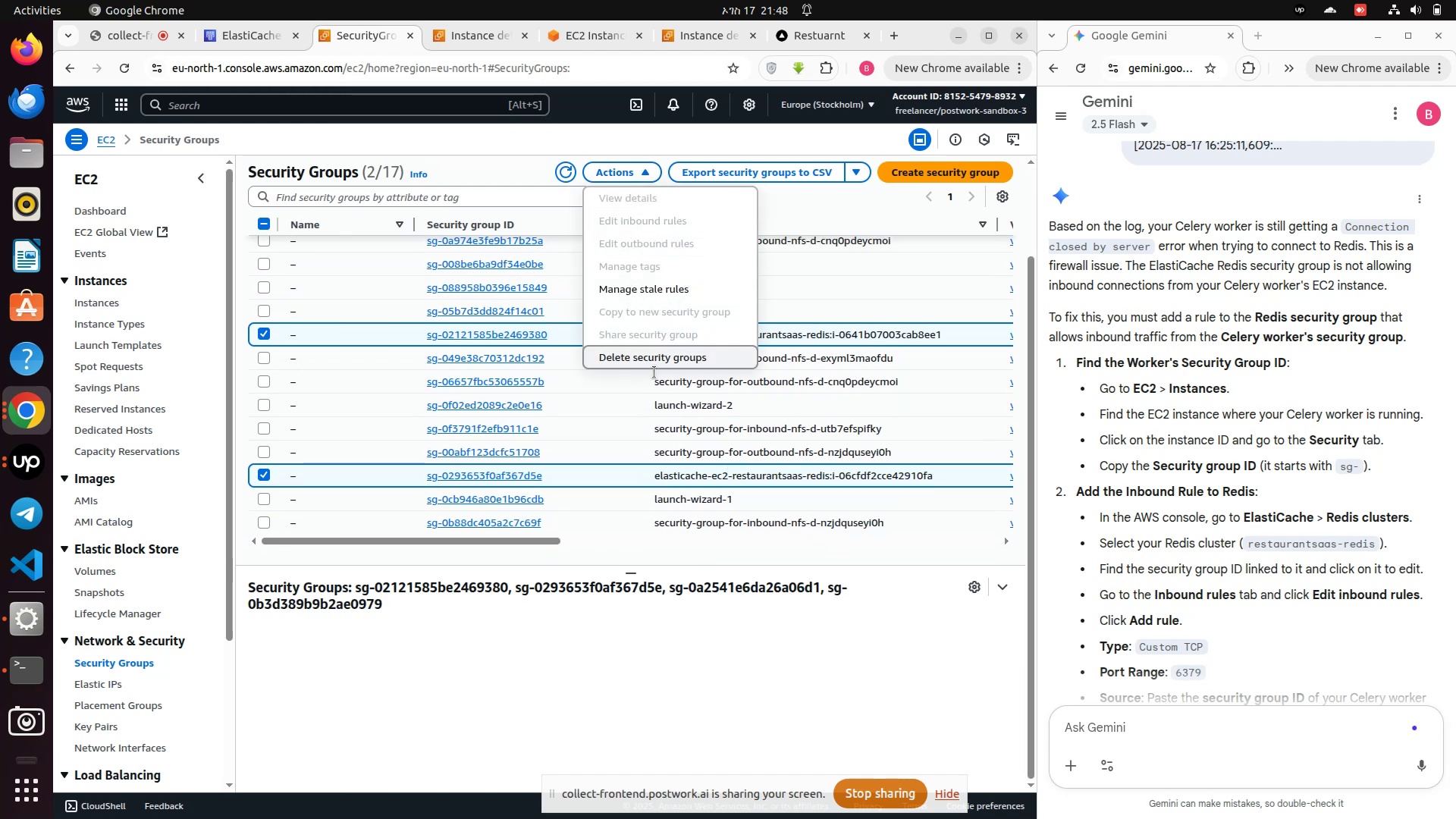 
left_click([654, 367])
 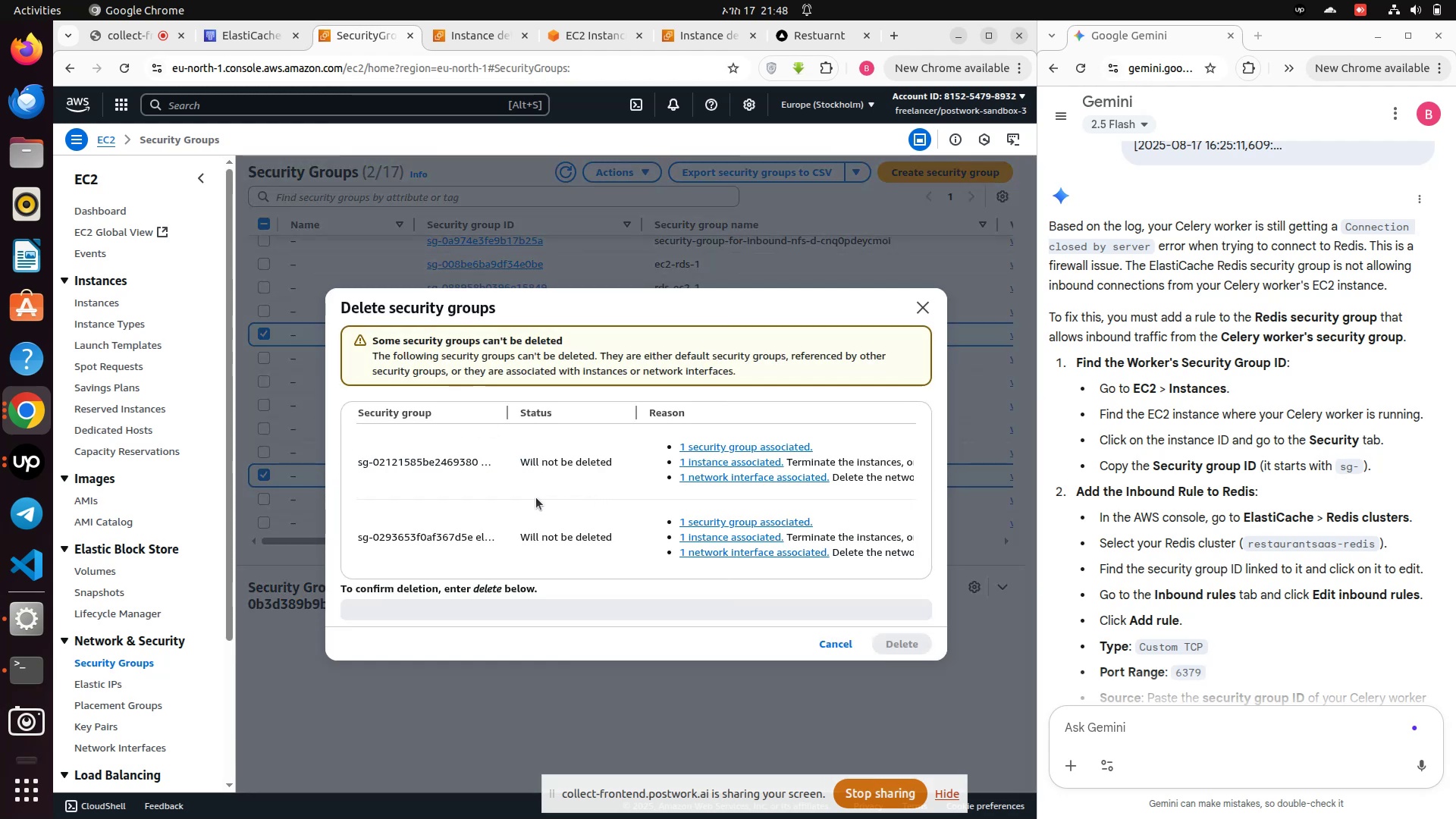 
scroll: coordinate [802, 546], scroll_direction: down, amount: 5.0
 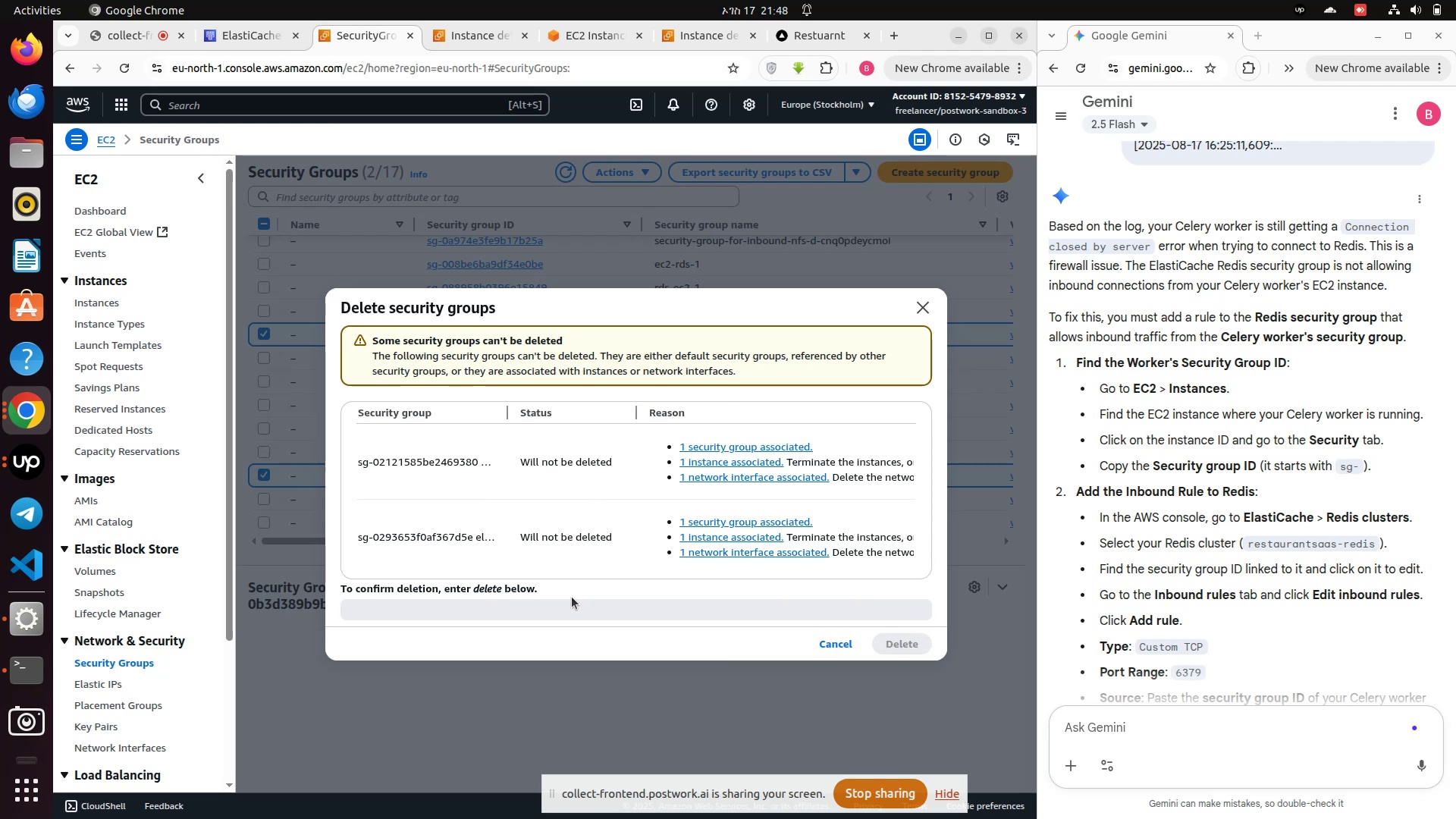 
left_click([564, 610])
 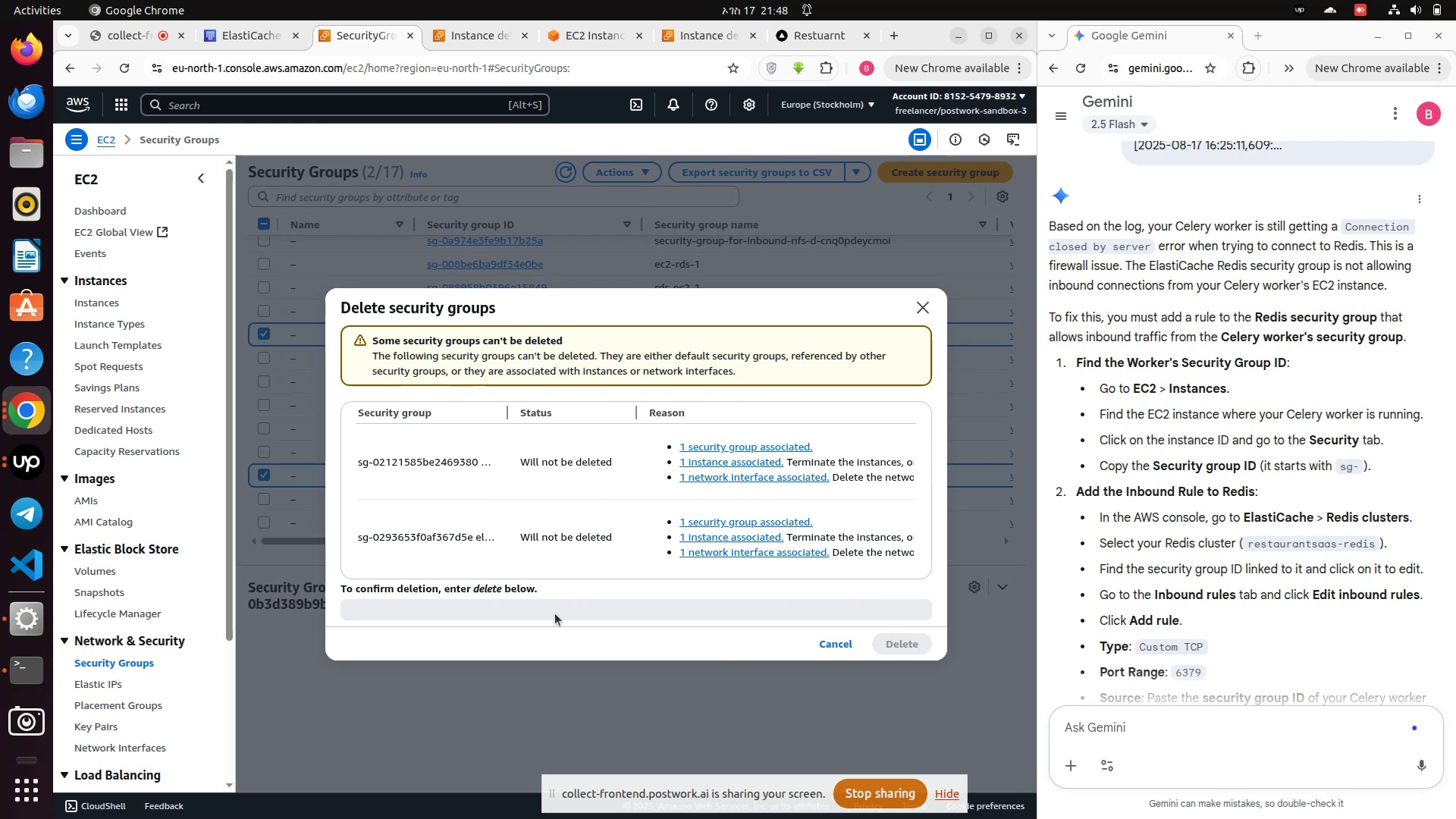 
left_click([548, 610])
 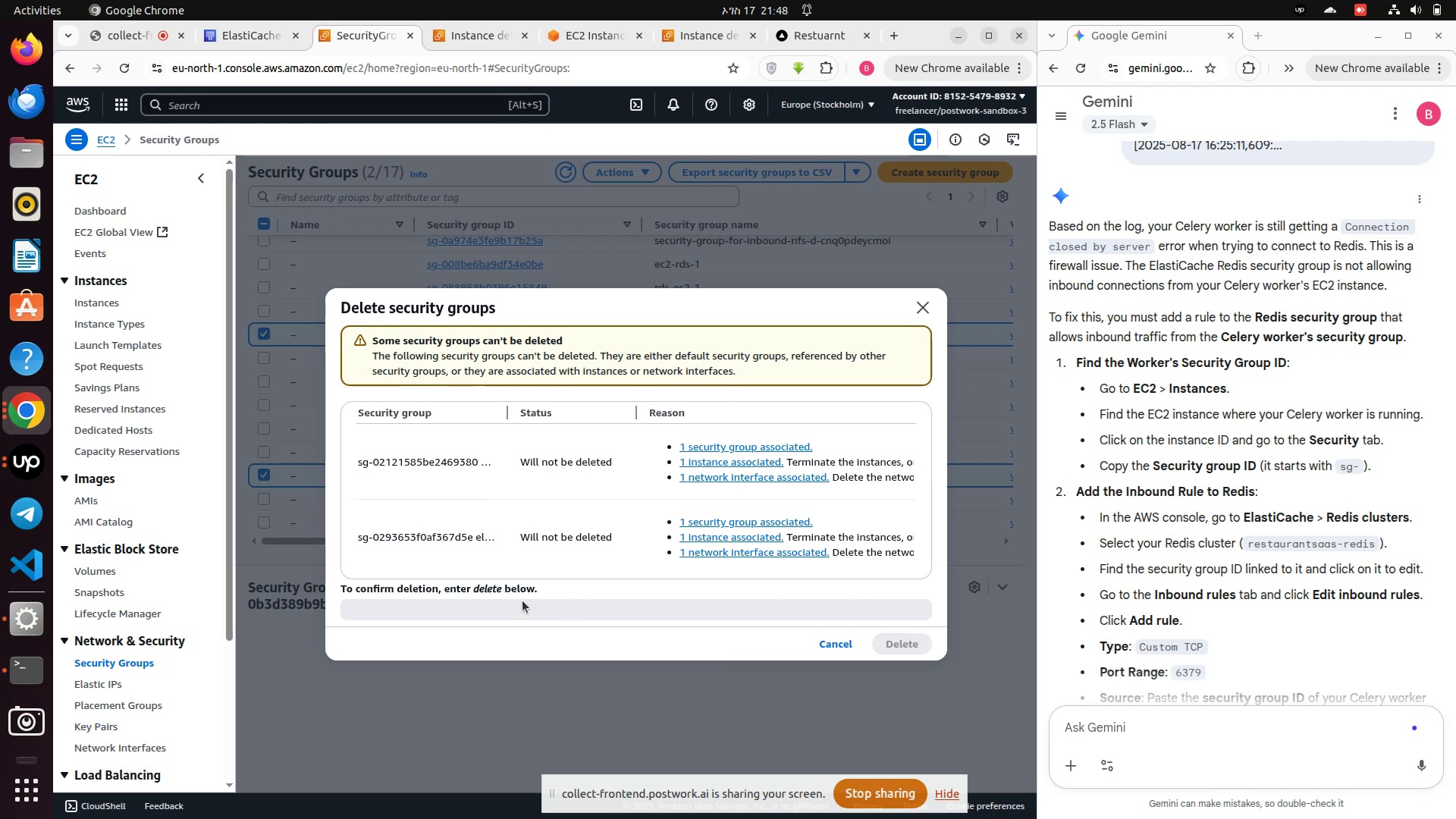 
left_click([522, 601])
 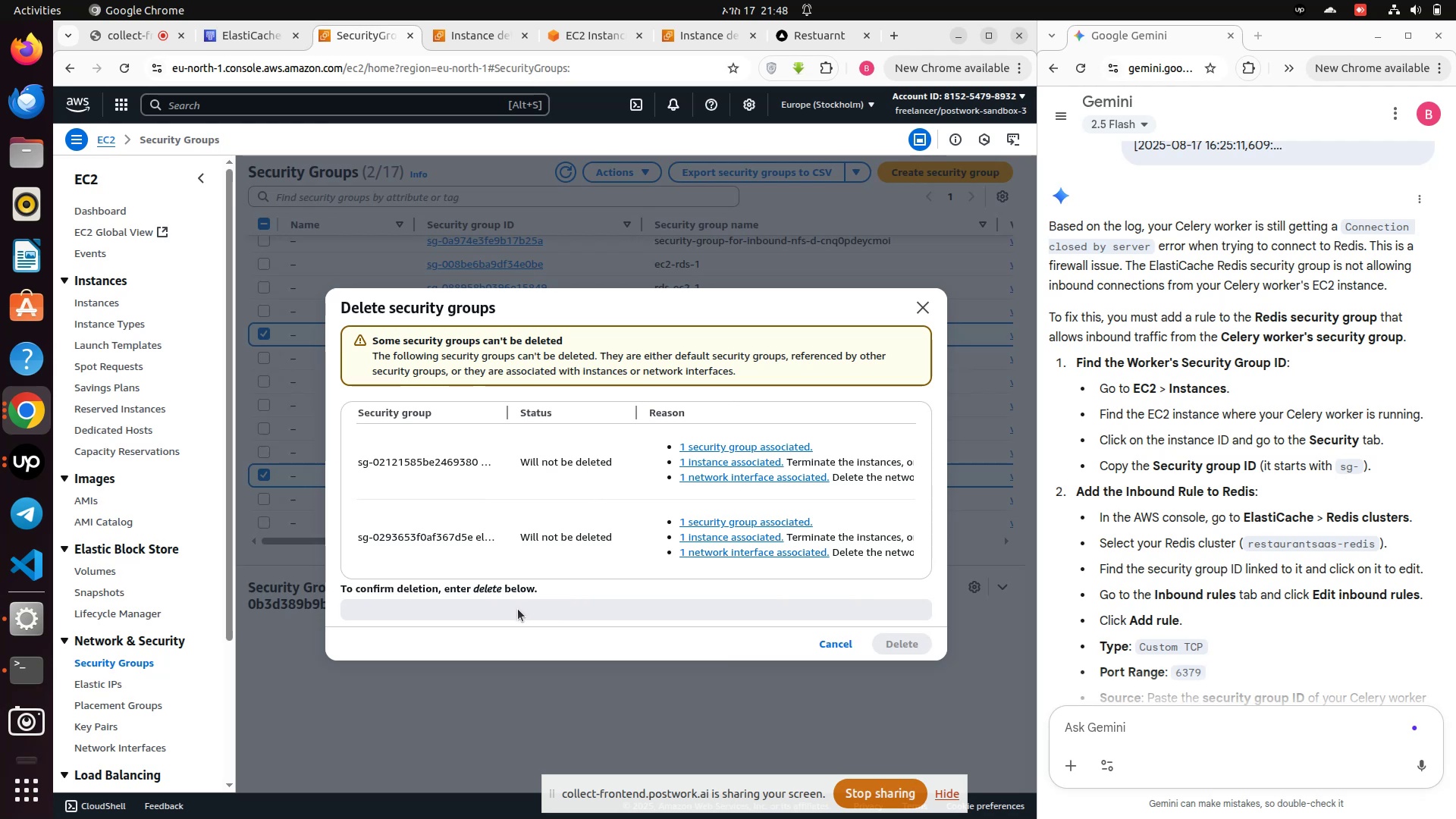 
left_click([518, 609])
 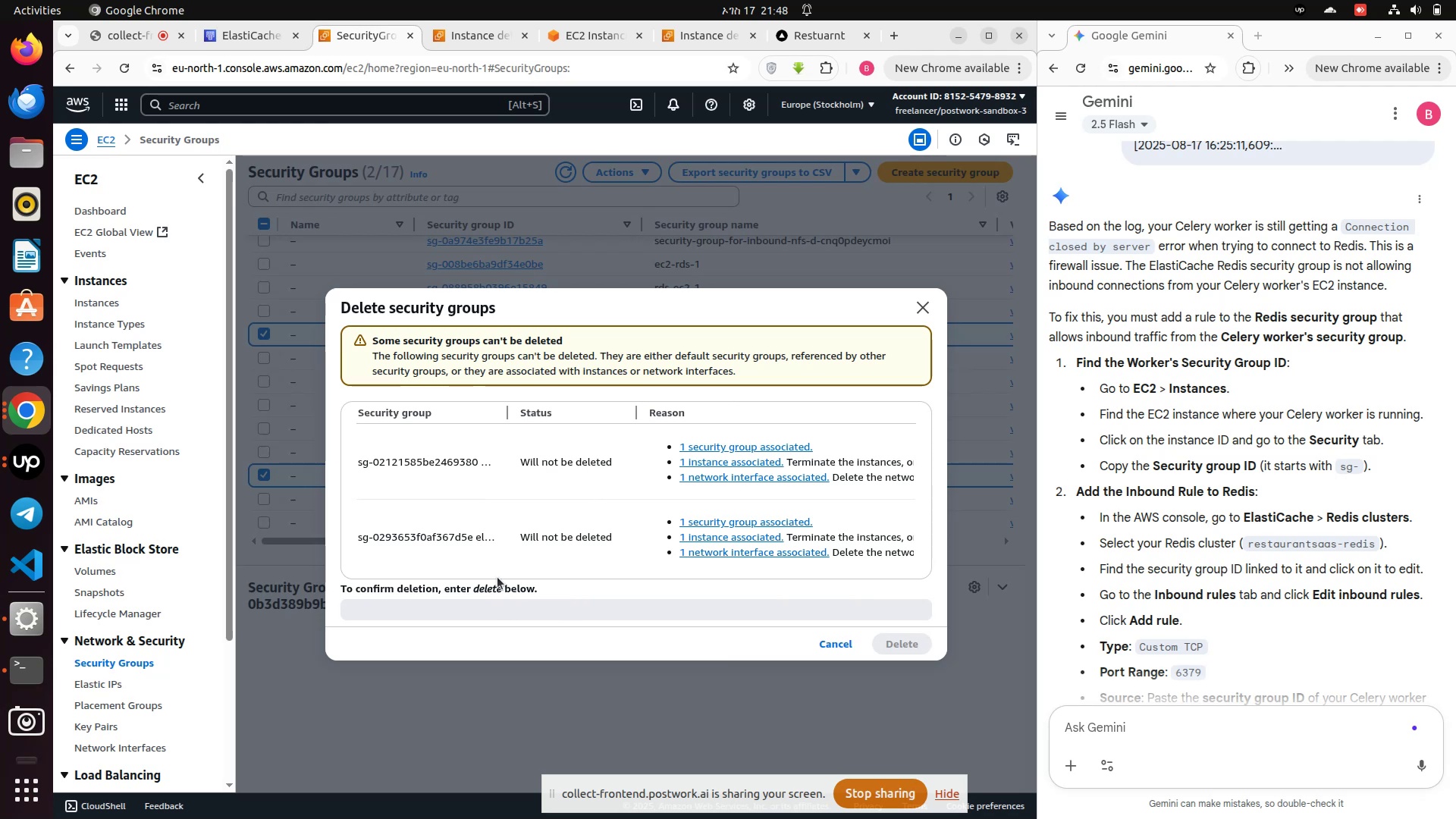 
left_click([485, 586])
 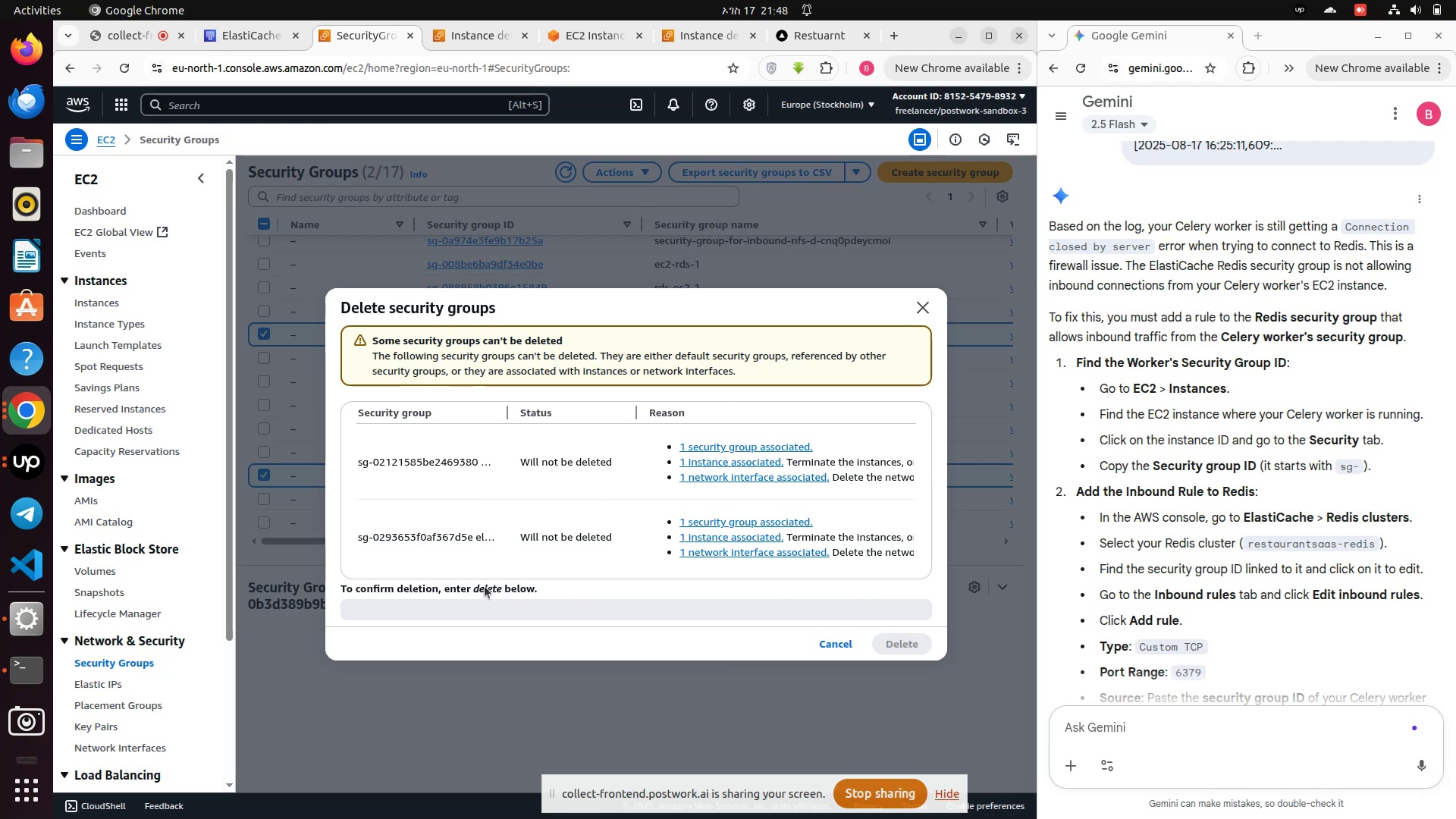 
left_click([485, 586])
 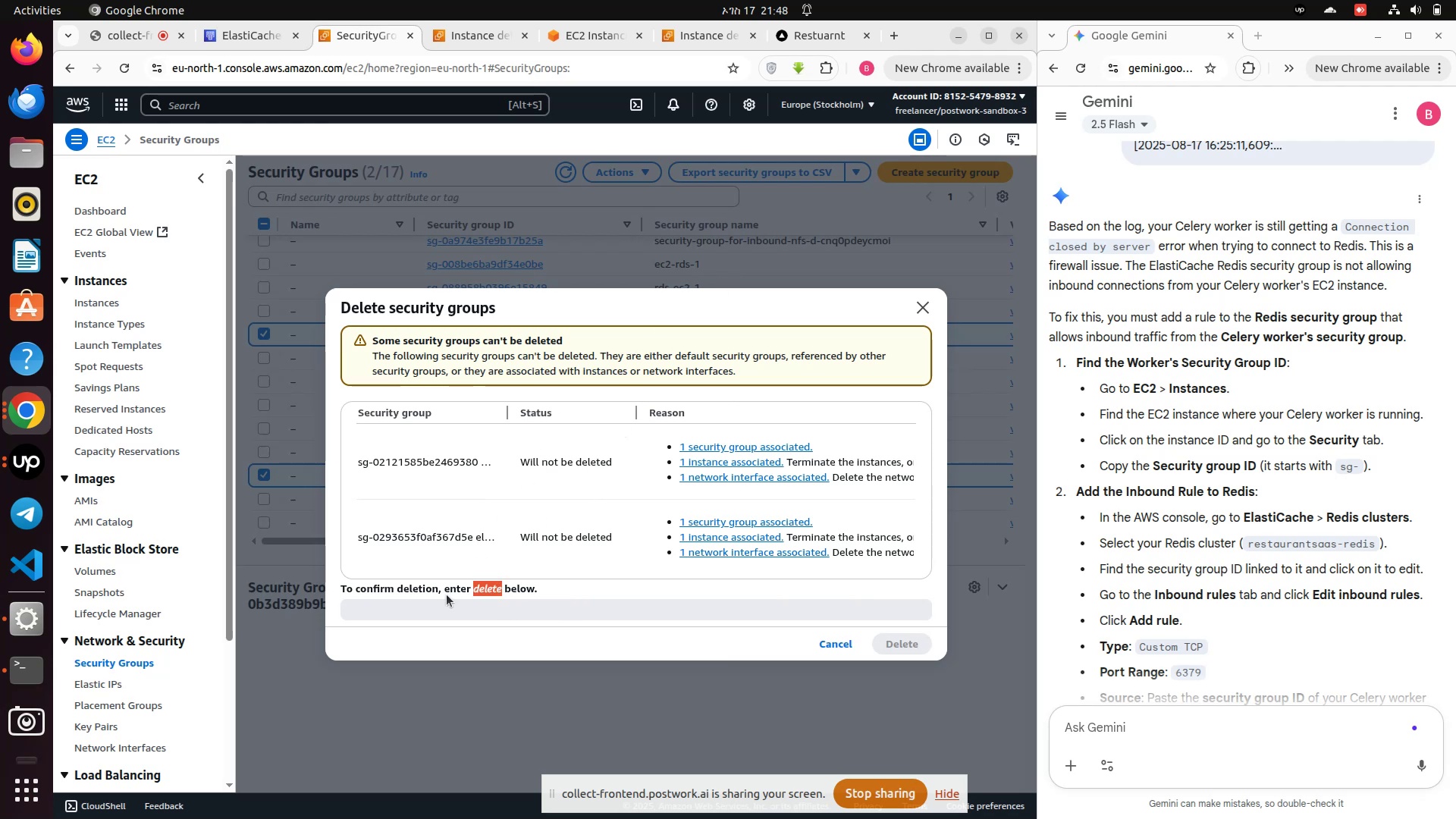 
left_click([435, 607])
 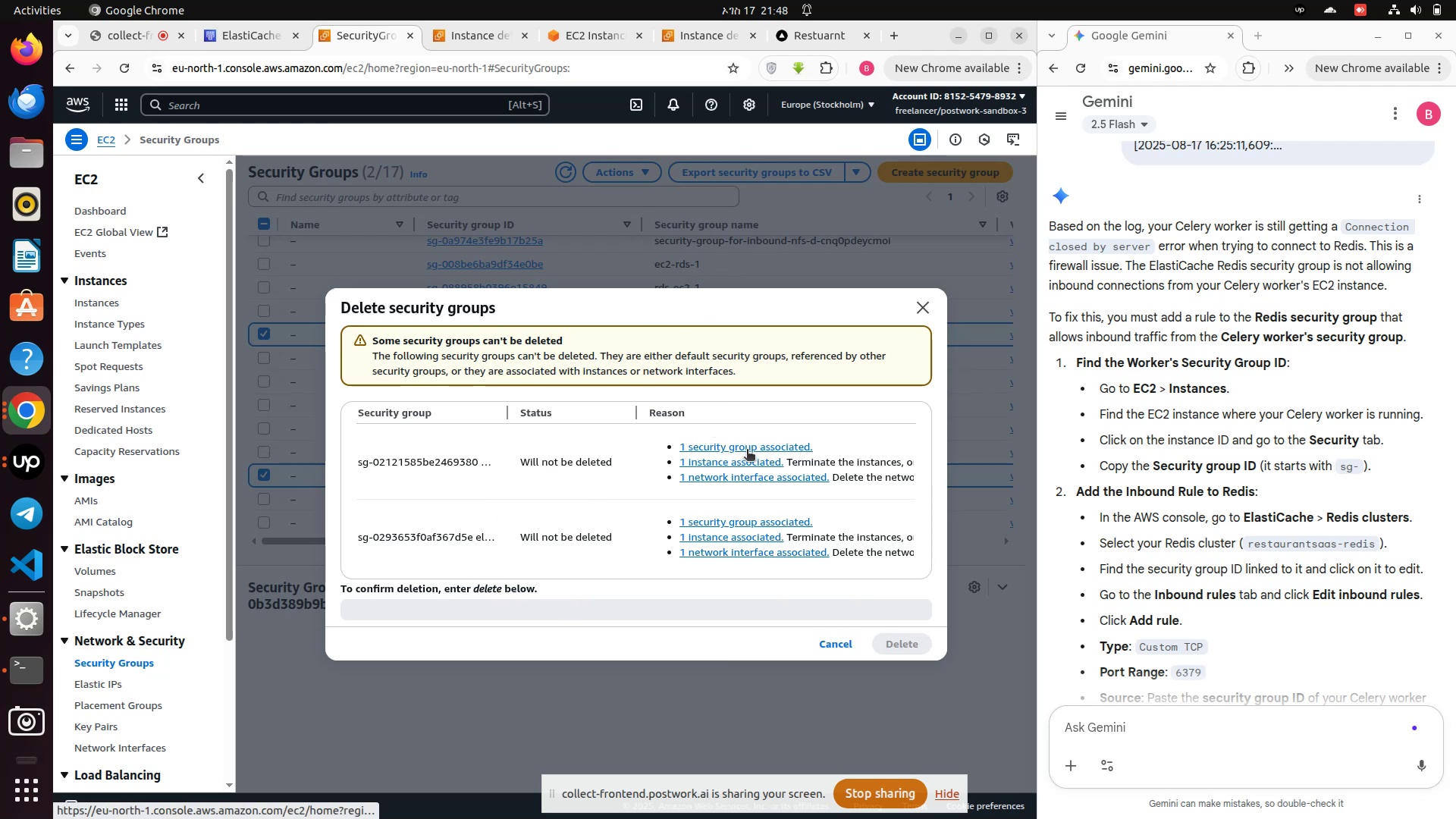 
wait(8.37)
 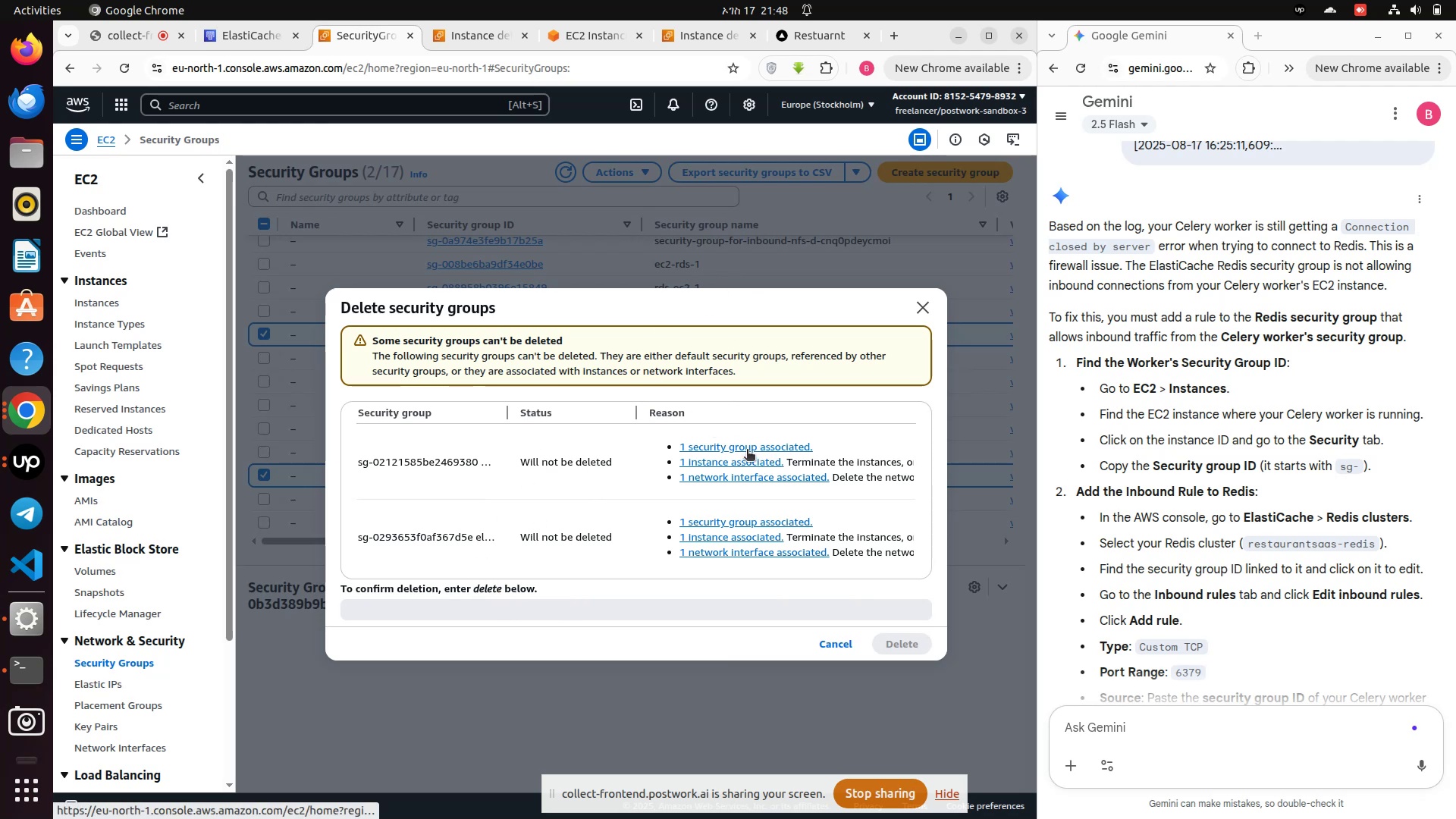 
left_click([99, 297])
 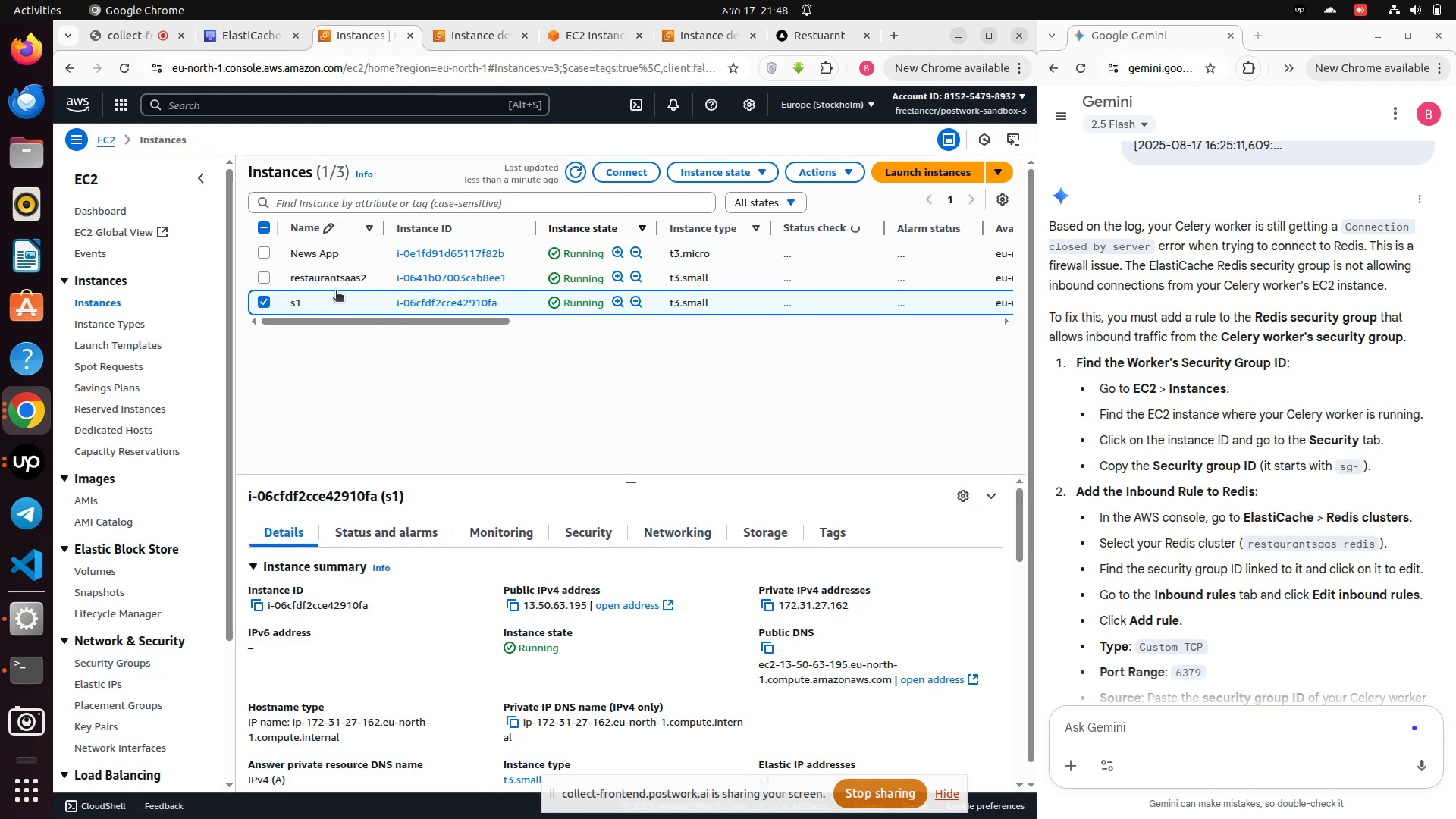 
wait(6.21)
 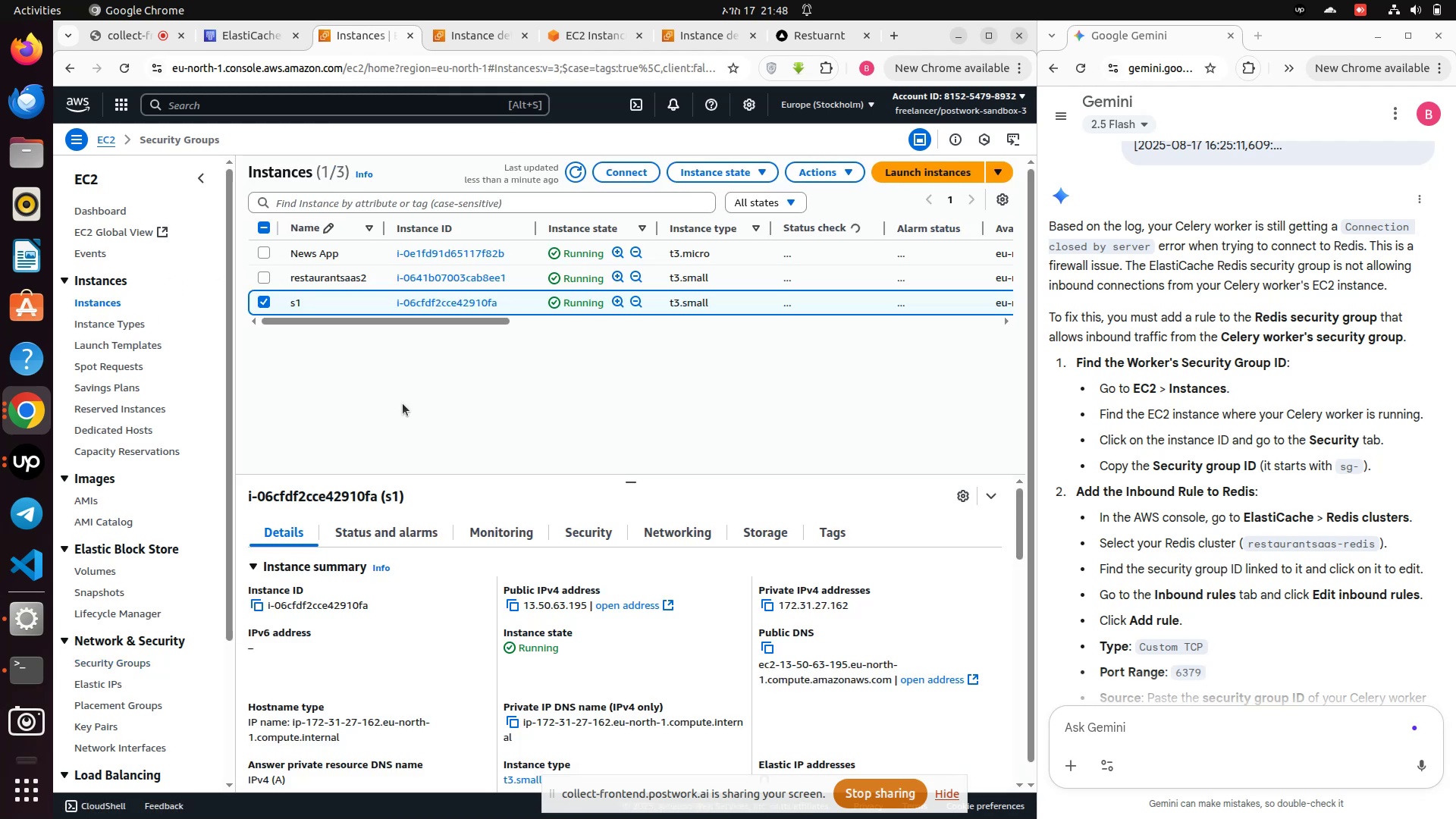 
scroll: coordinate [624, 467], scroll_direction: down, amount: 3.0
 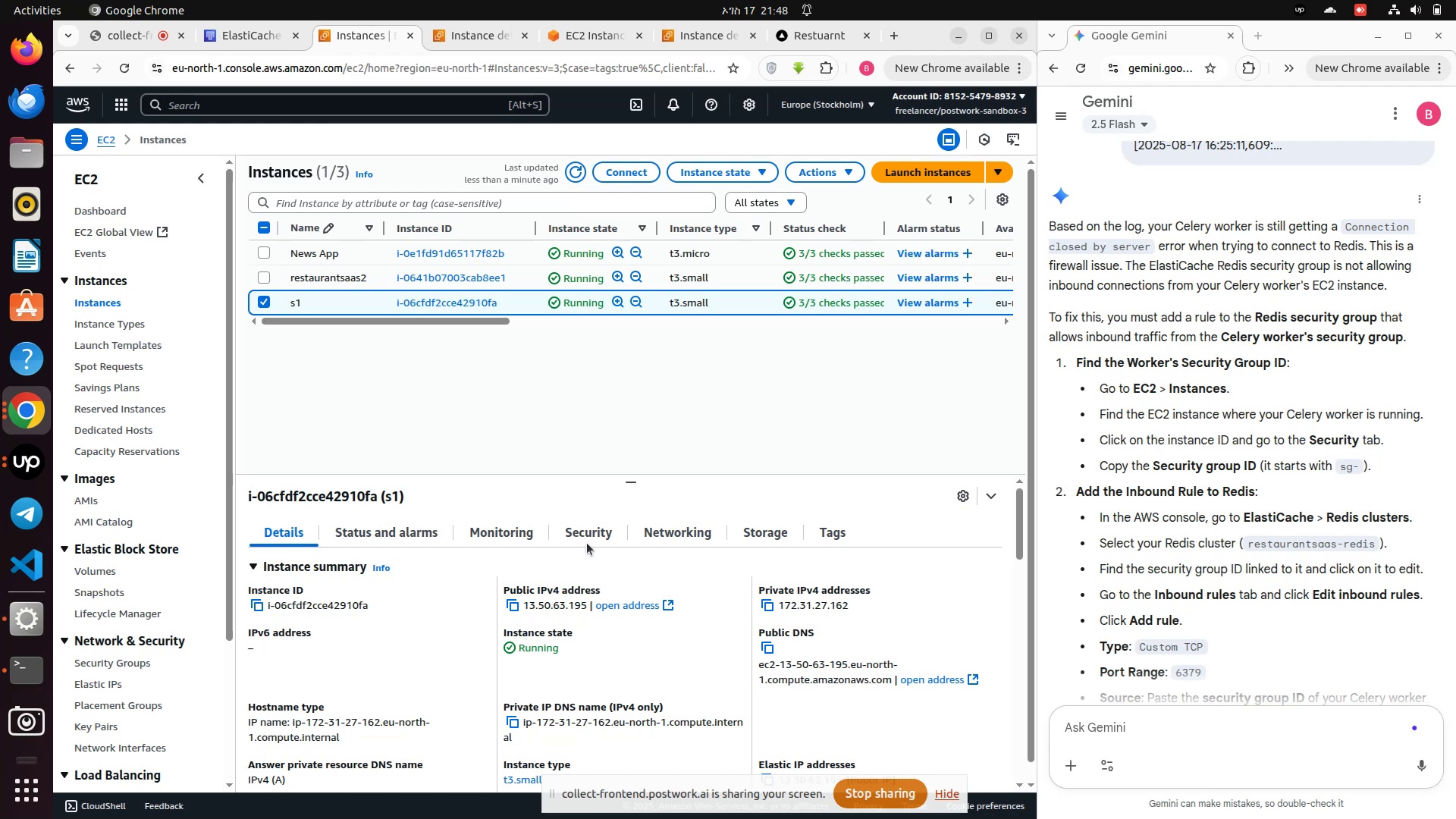 
left_click([587, 534])
 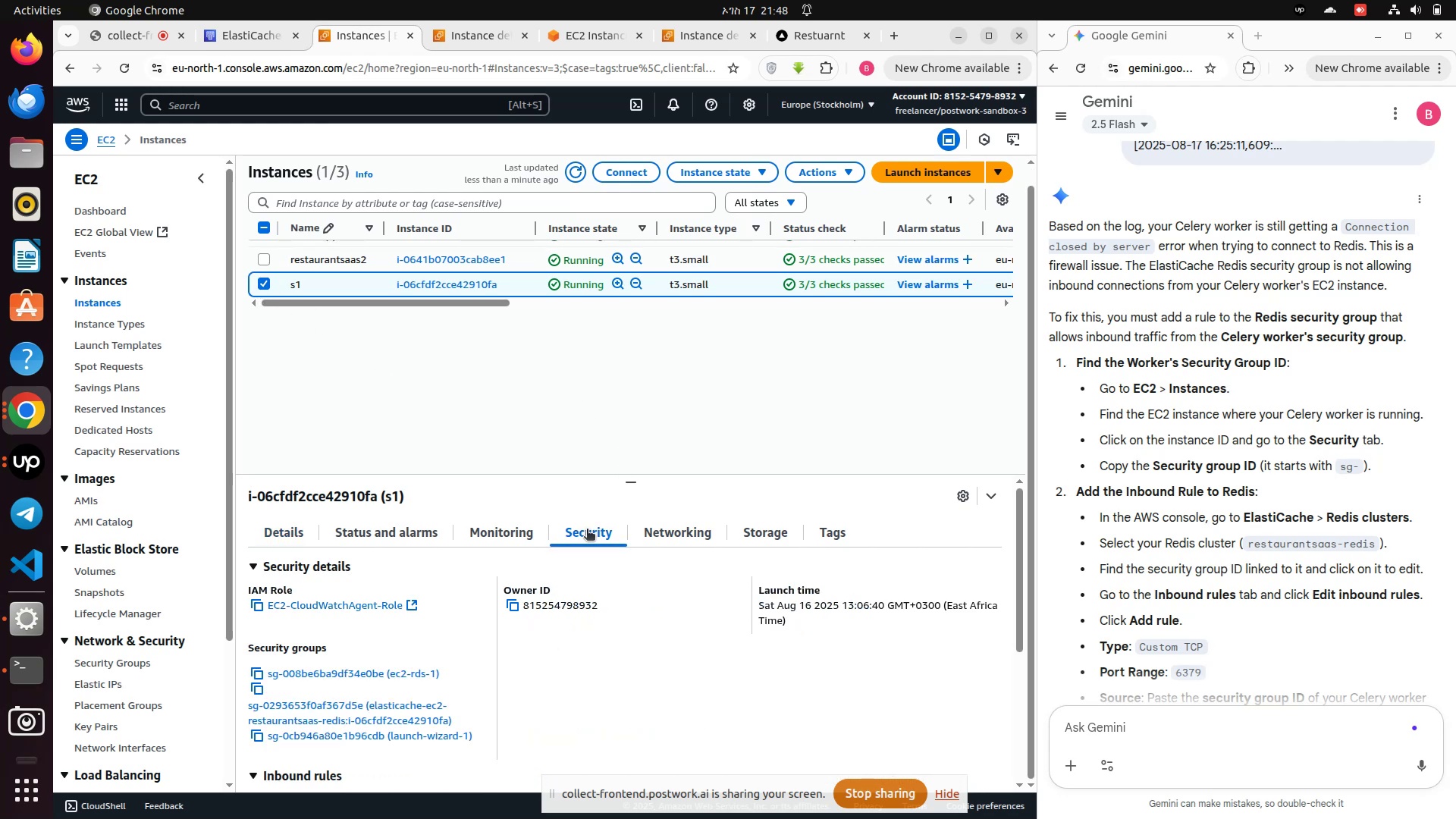 
scroll: coordinate [479, 628], scroll_direction: down, amount: 8.0
 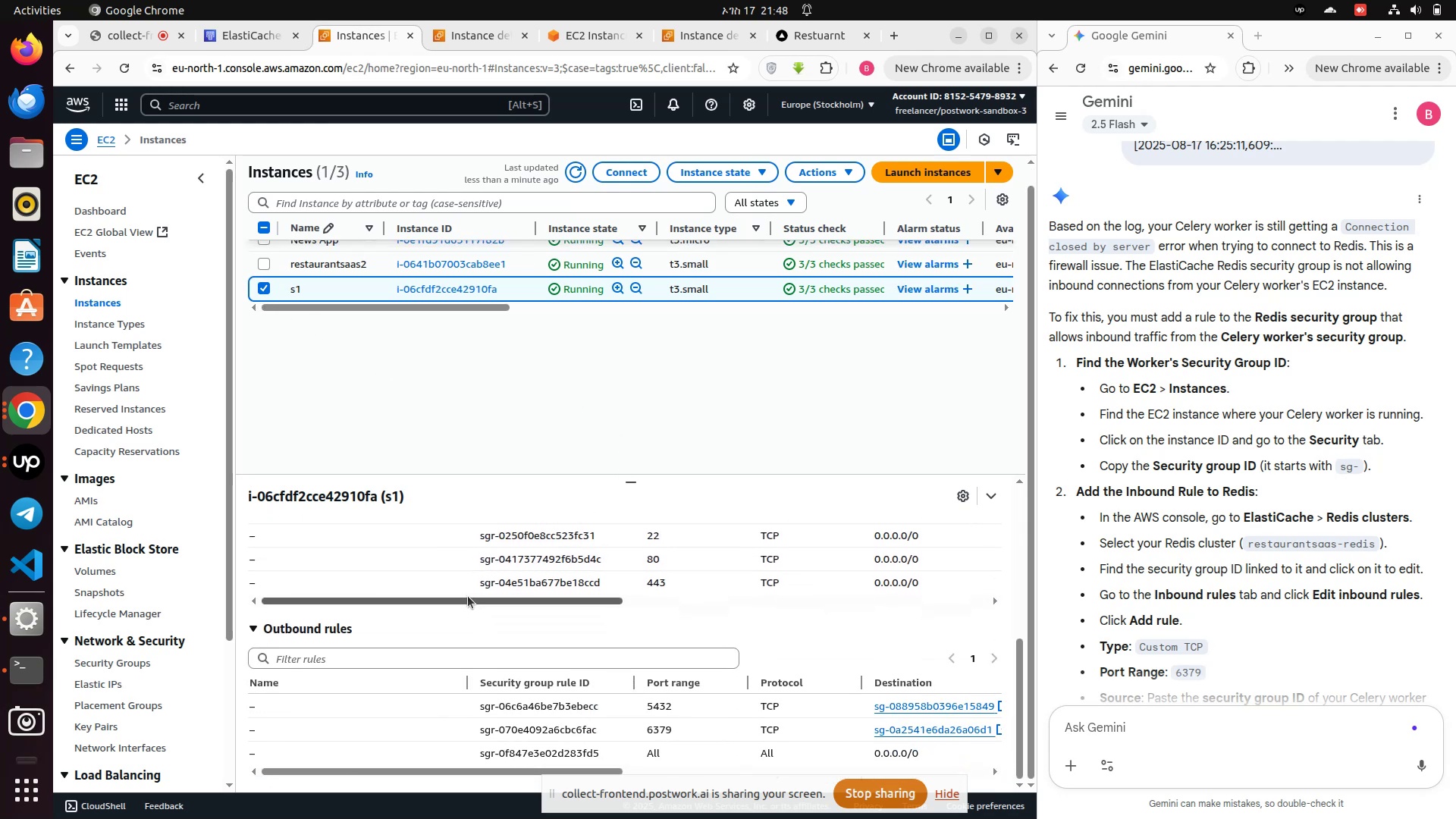 
left_click_drag(start_coordinate=[468, 599], to_coordinate=[1003, 557])
 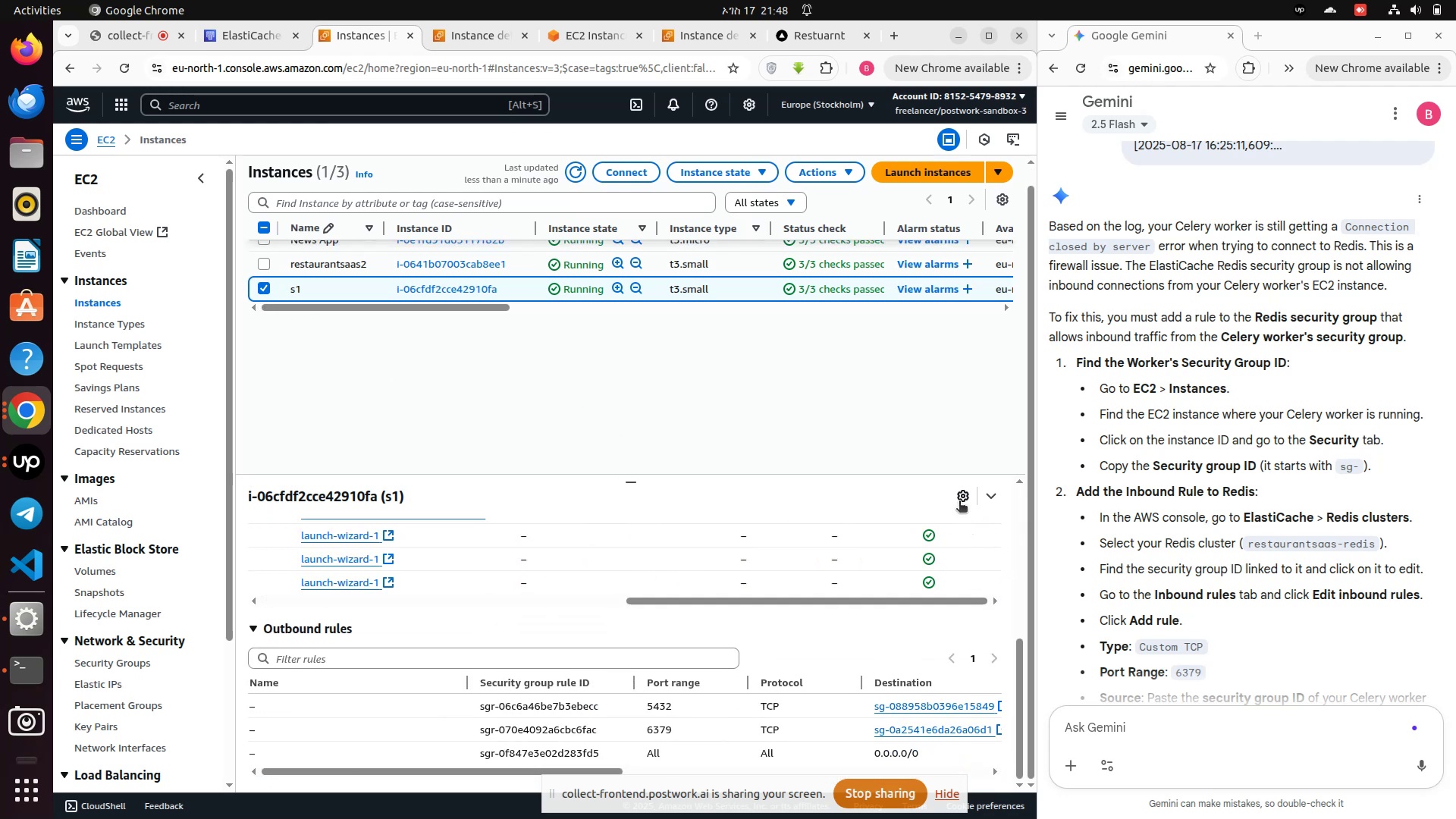 
left_click([959, 502])
 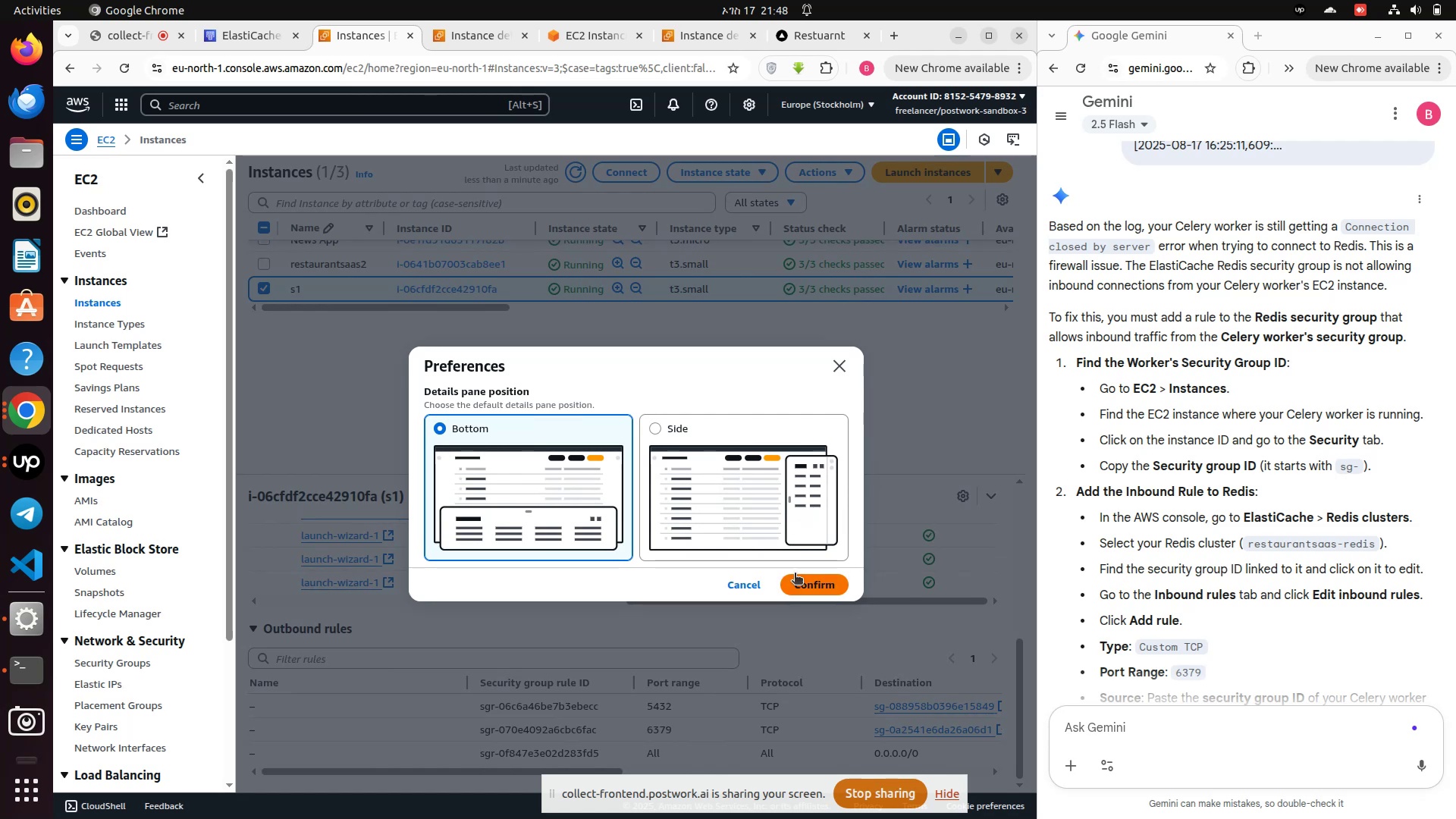 
left_click([805, 587])
 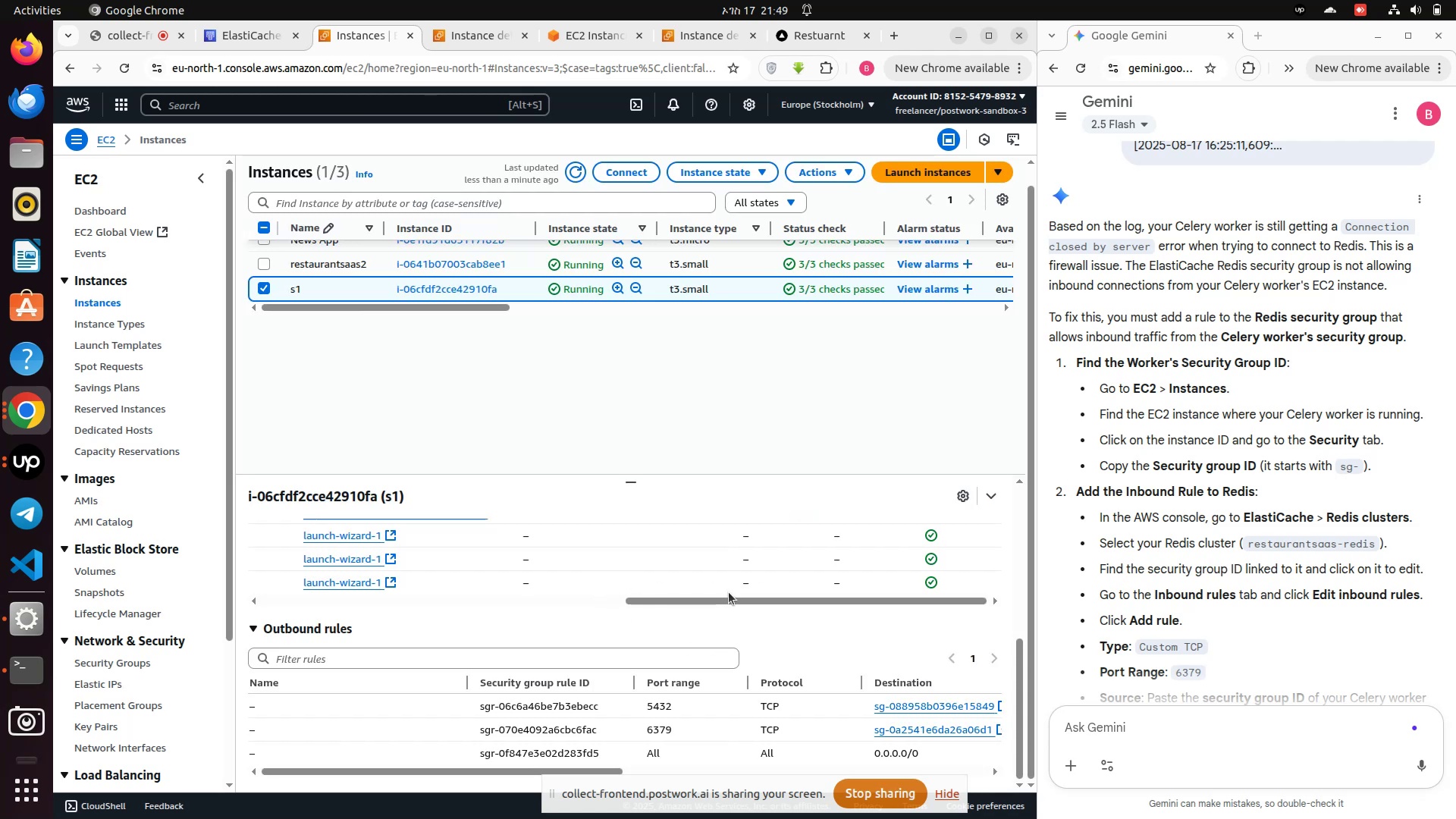 
left_click_drag(start_coordinate=[720, 599], to_coordinate=[211, 564])
 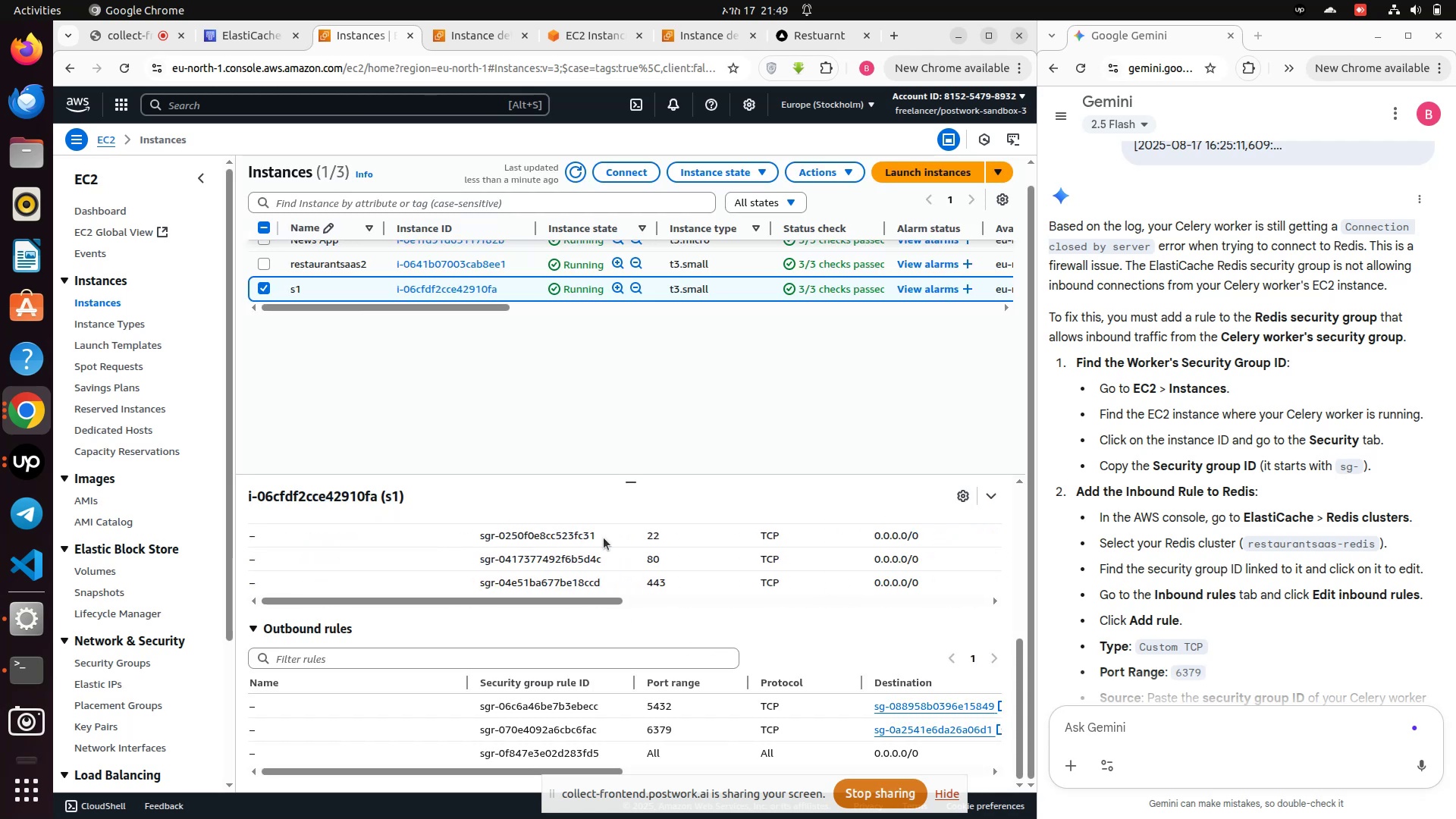 
scroll: coordinate [609, 537], scroll_direction: up, amount: 2.0
 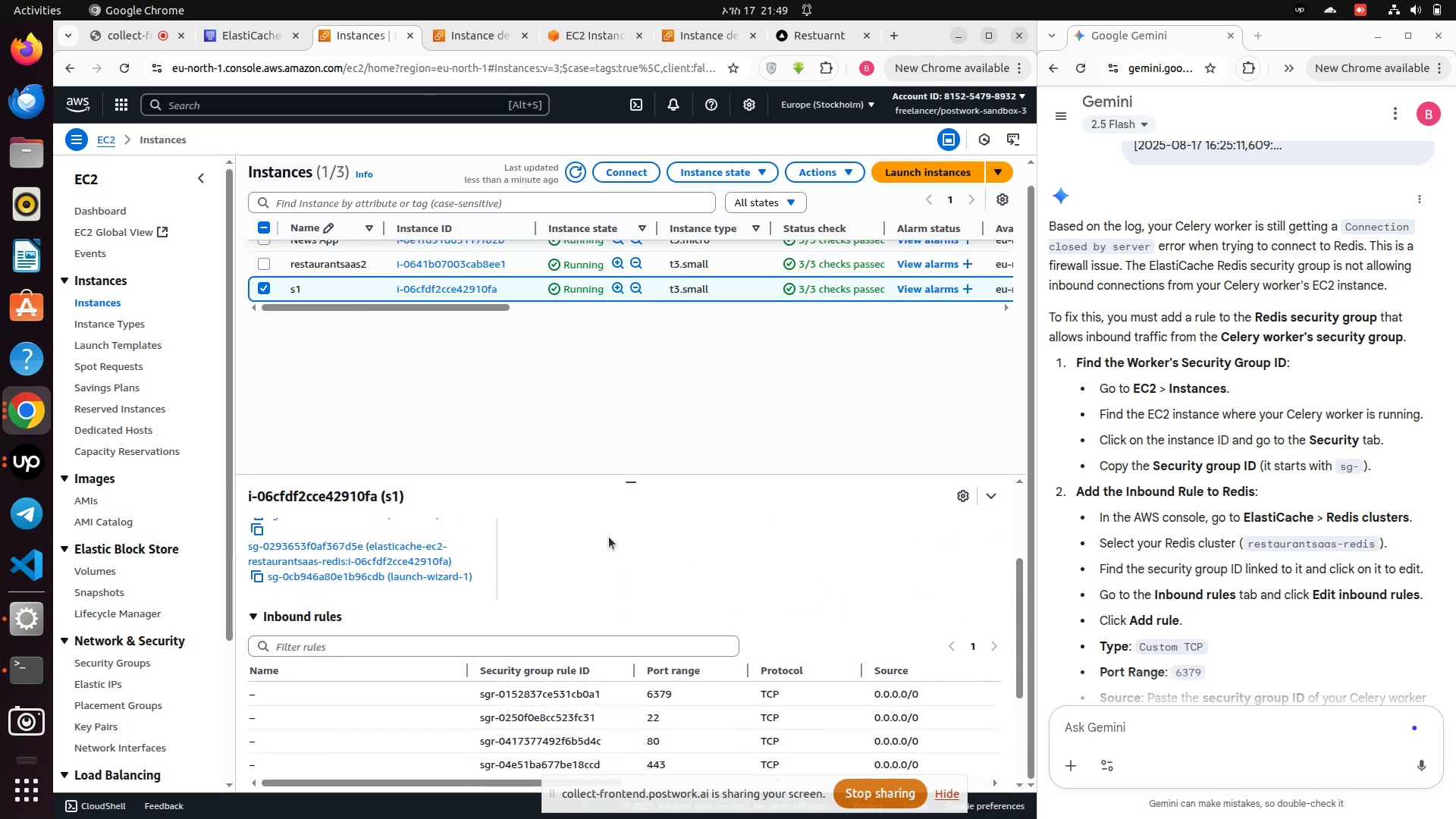 
scroll: coordinate [609, 537], scroll_direction: down, amount: 1.0
 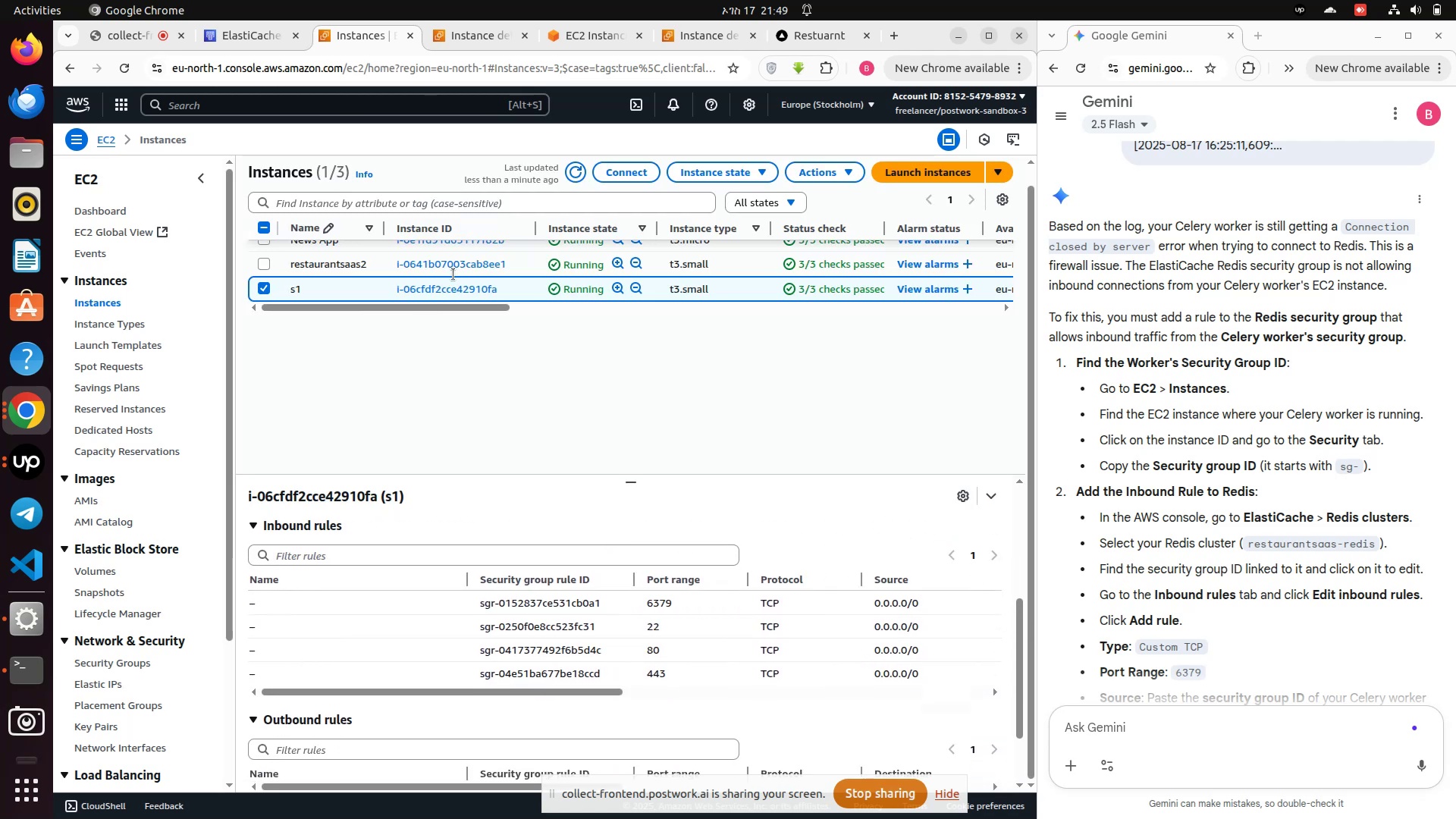 
left_click([450, 299])
 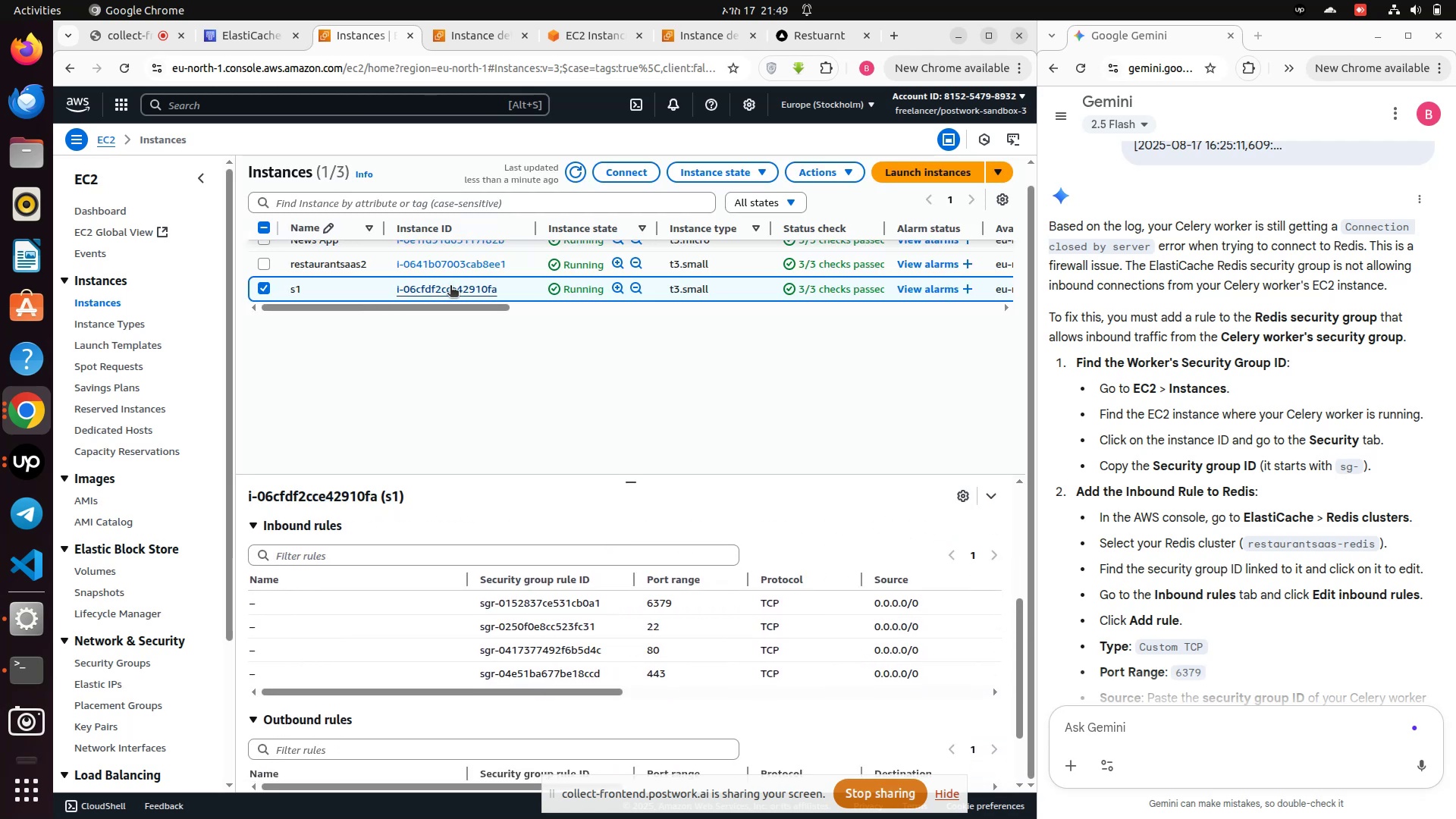 
left_click([450, 287])
 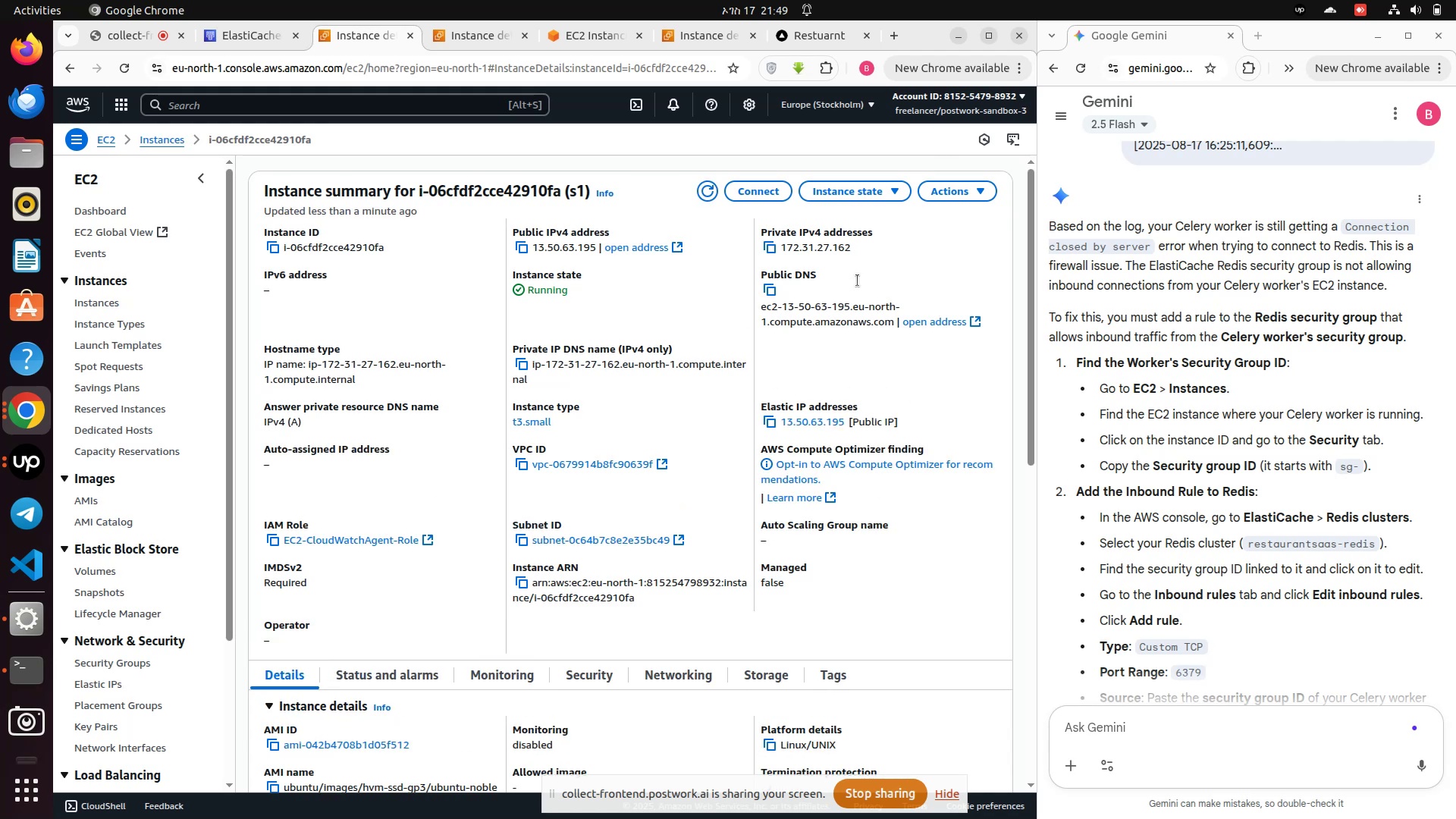 
scroll: coordinate [670, 479], scroll_direction: down, amount: 7.0
 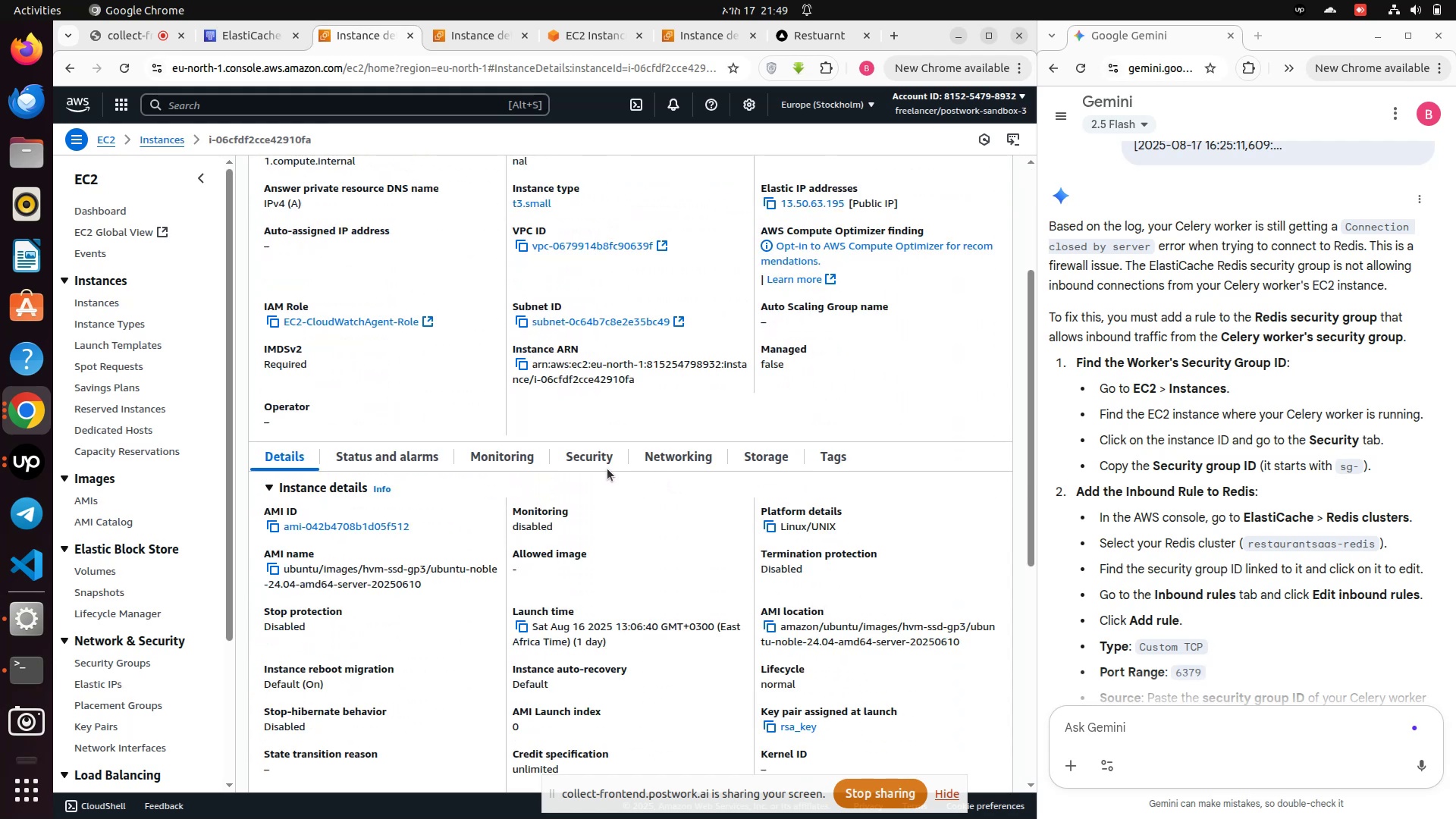 
left_click([592, 461])
 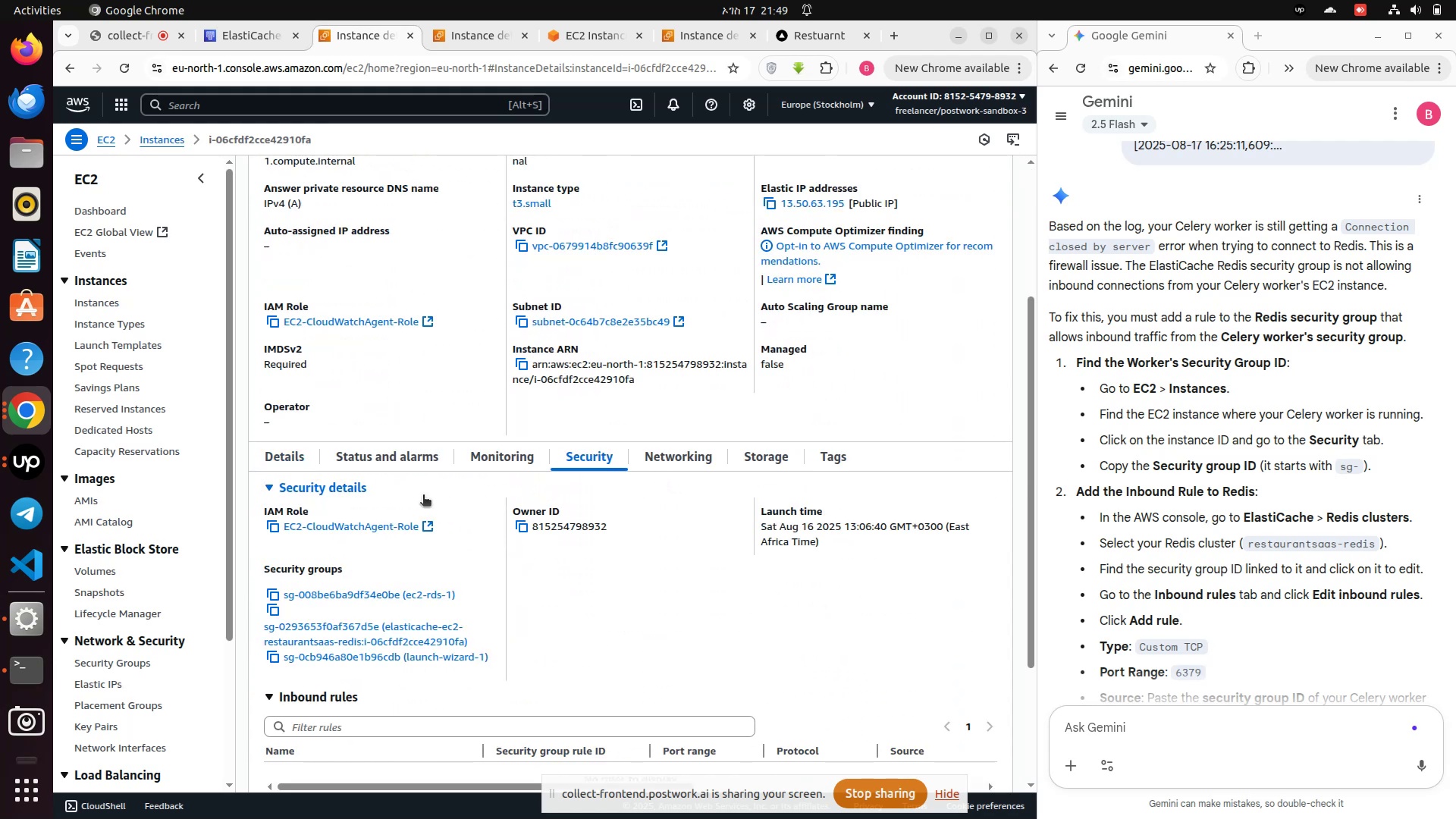 
scroll: coordinate [422, 507], scroll_direction: down, amount: 3.0
 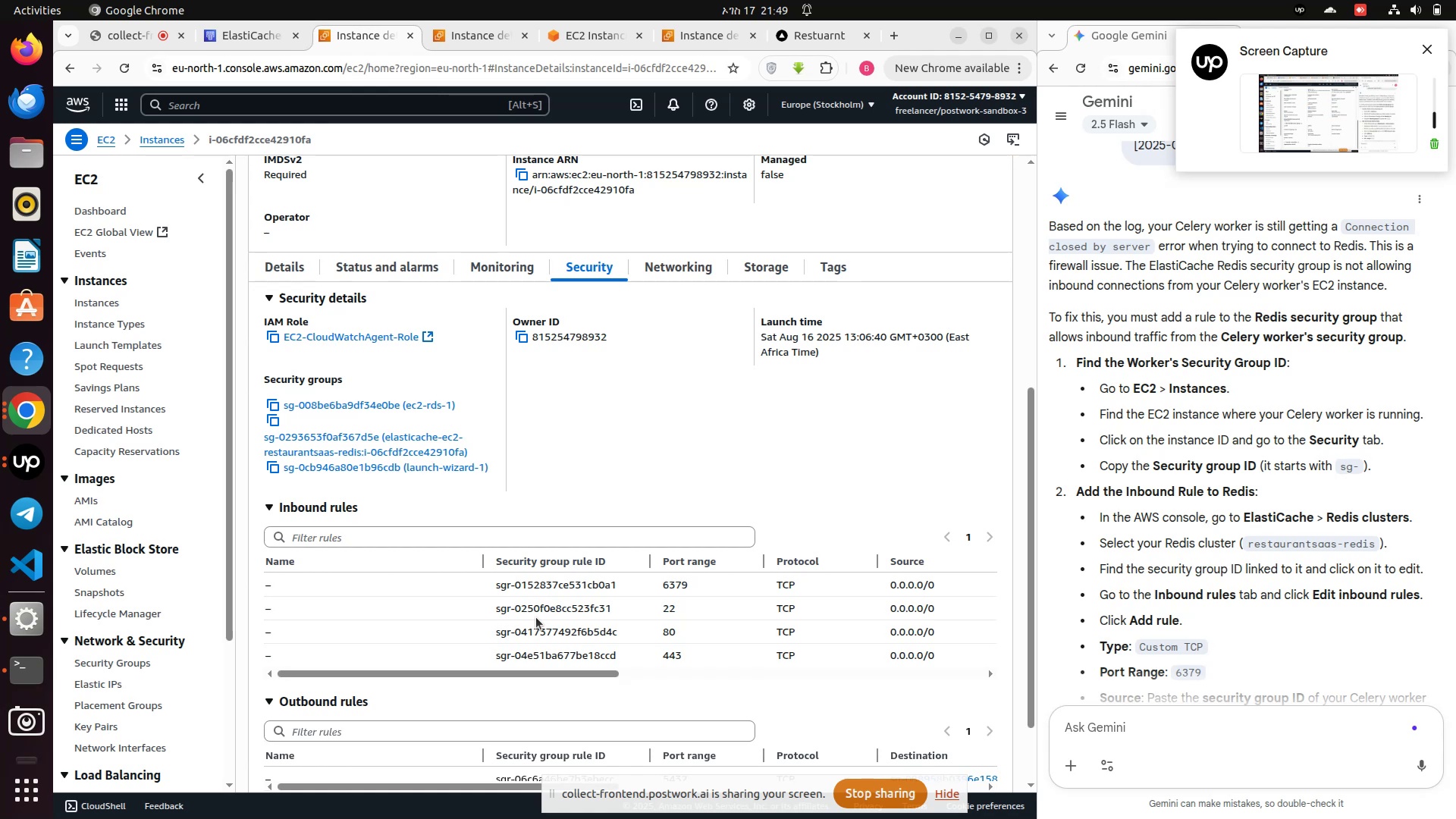 
left_click_drag(start_coordinate=[529, 676], to_coordinate=[786, 660])
 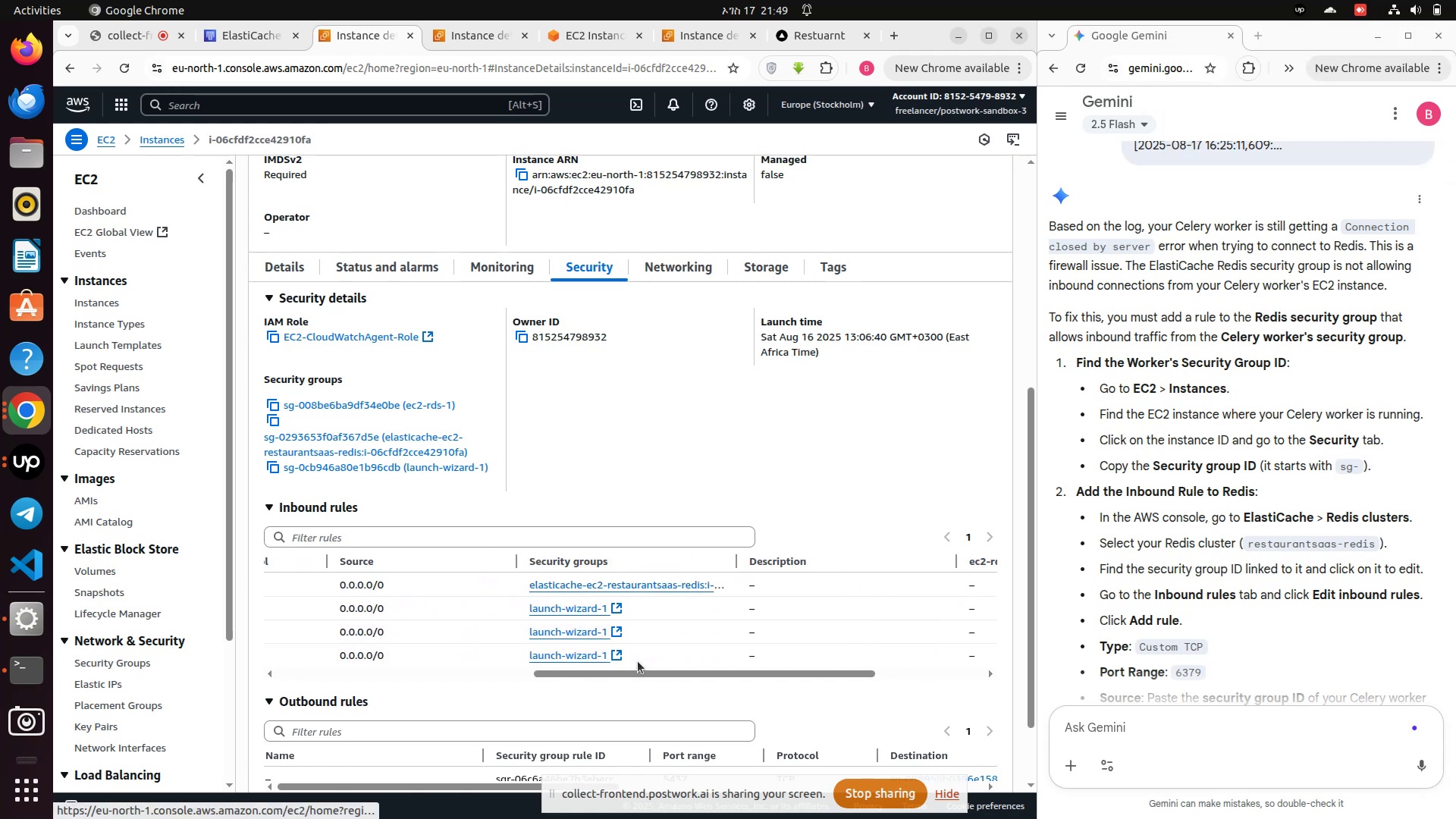 
left_click_drag(start_coordinate=[643, 676], to_coordinate=[293, 583])
 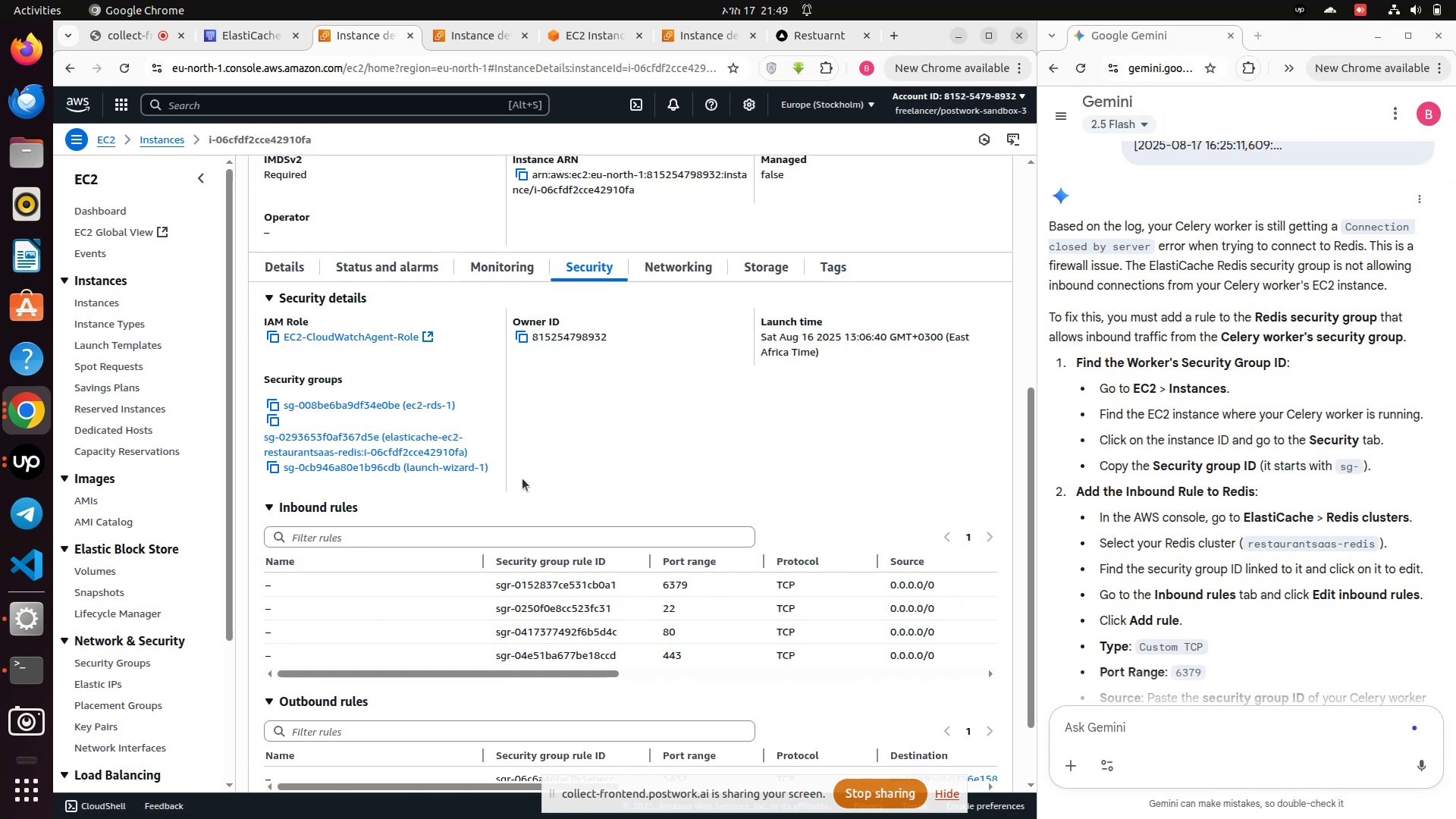 
scroll: coordinate [527, 472], scroll_direction: down, amount: 4.0
 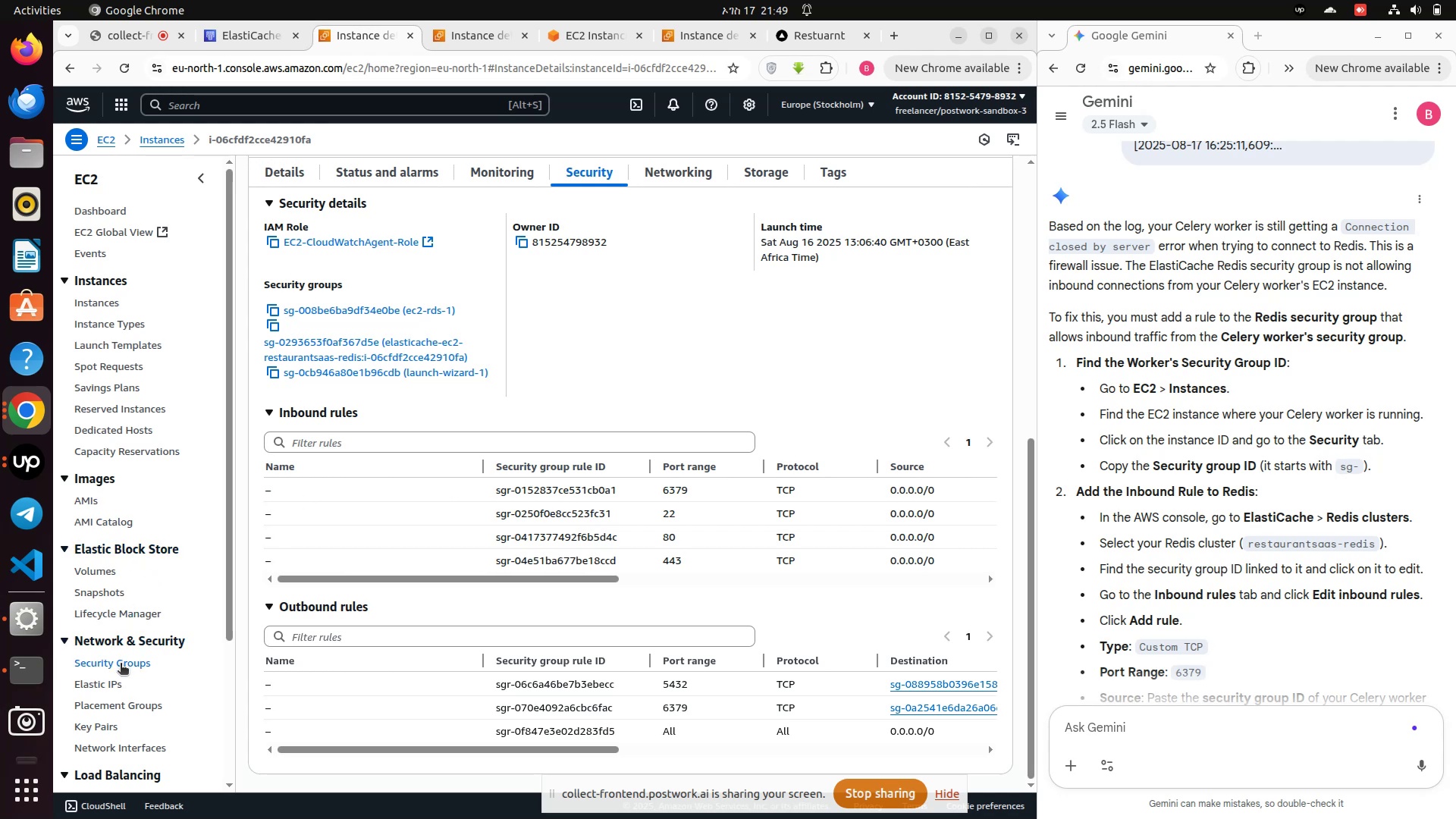 
left_click([115, 666])
 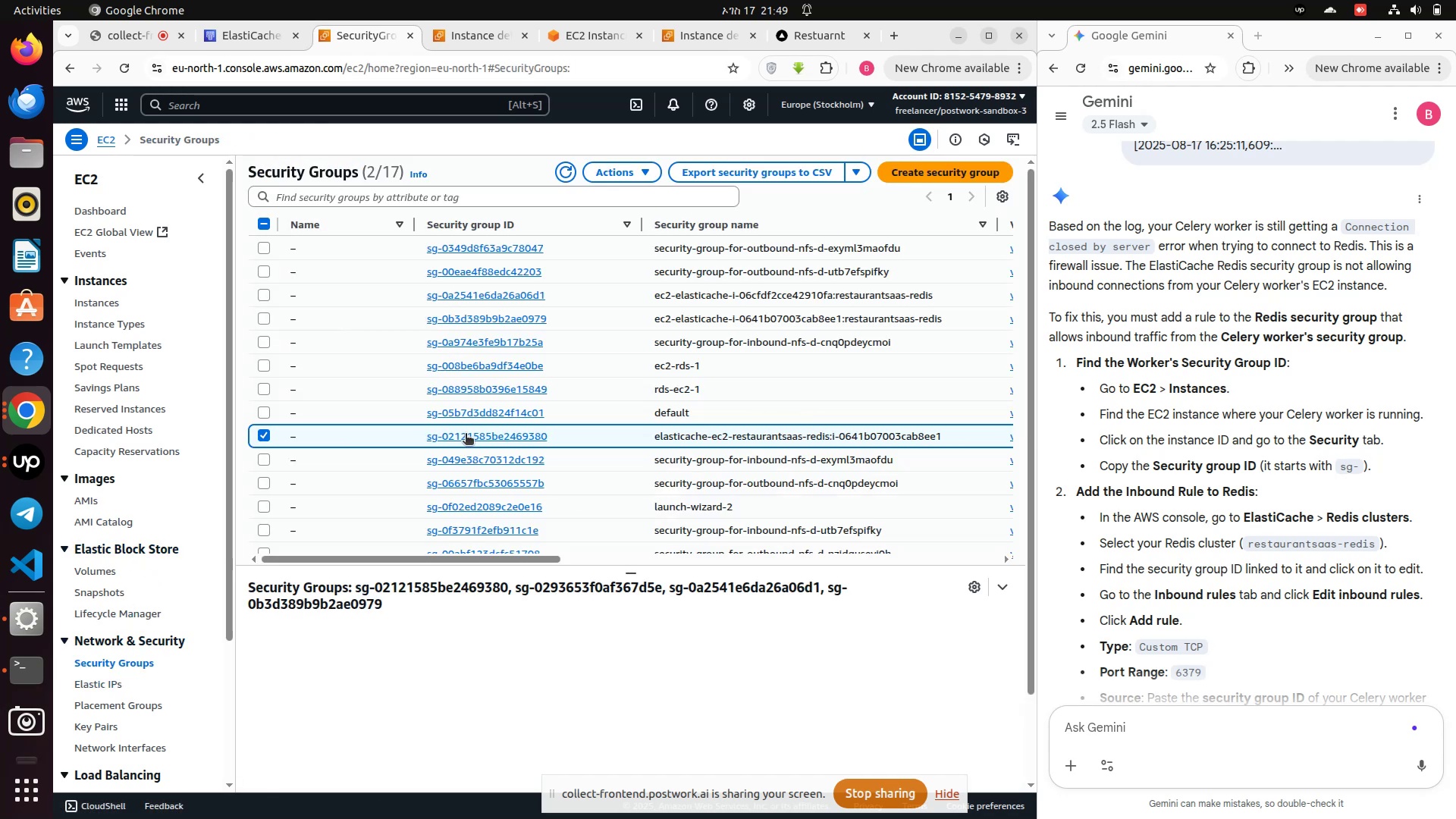 
left_click([468, 434])
 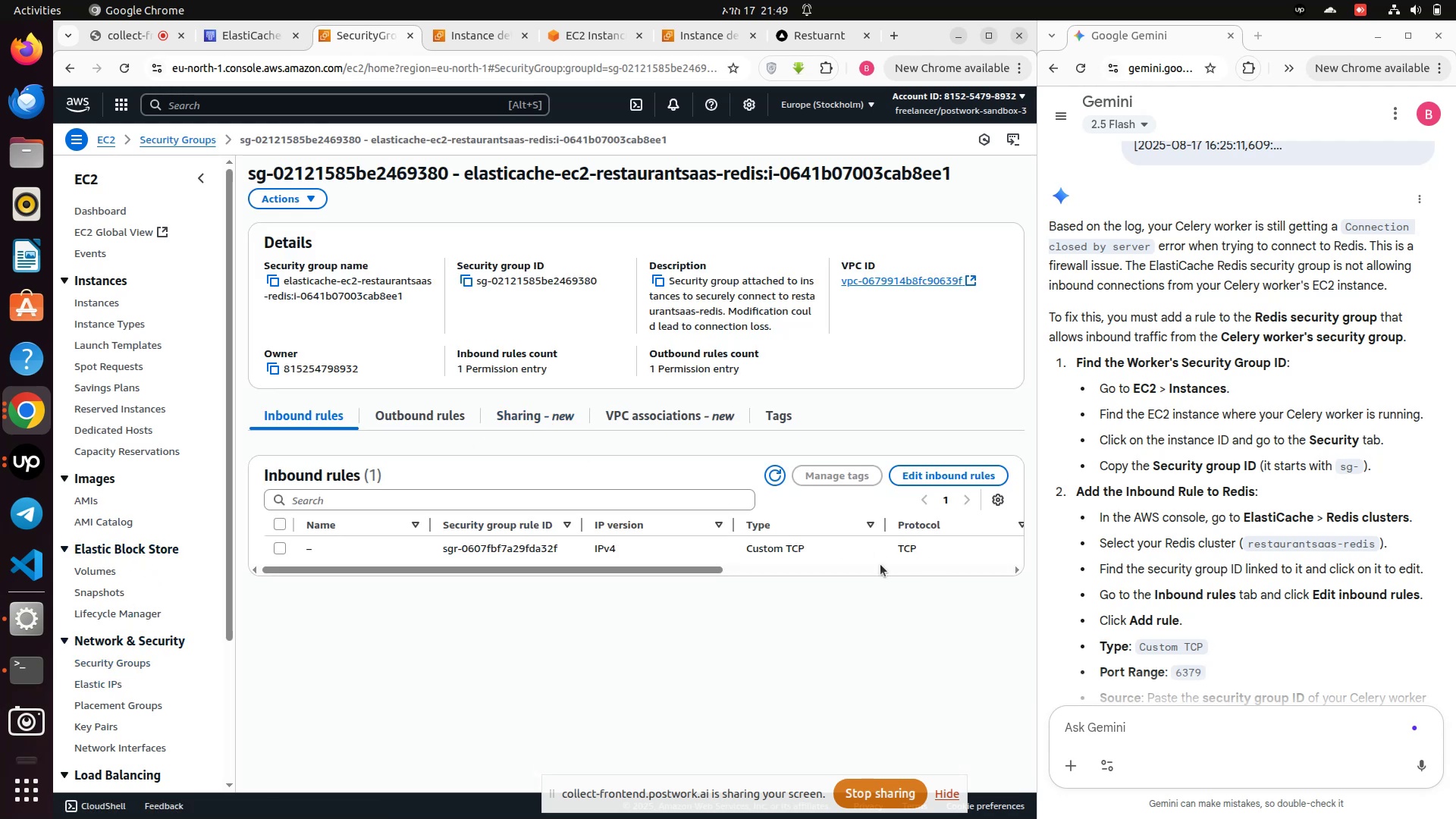 
left_click_drag(start_coordinate=[603, 571], to_coordinate=[1023, 604])
 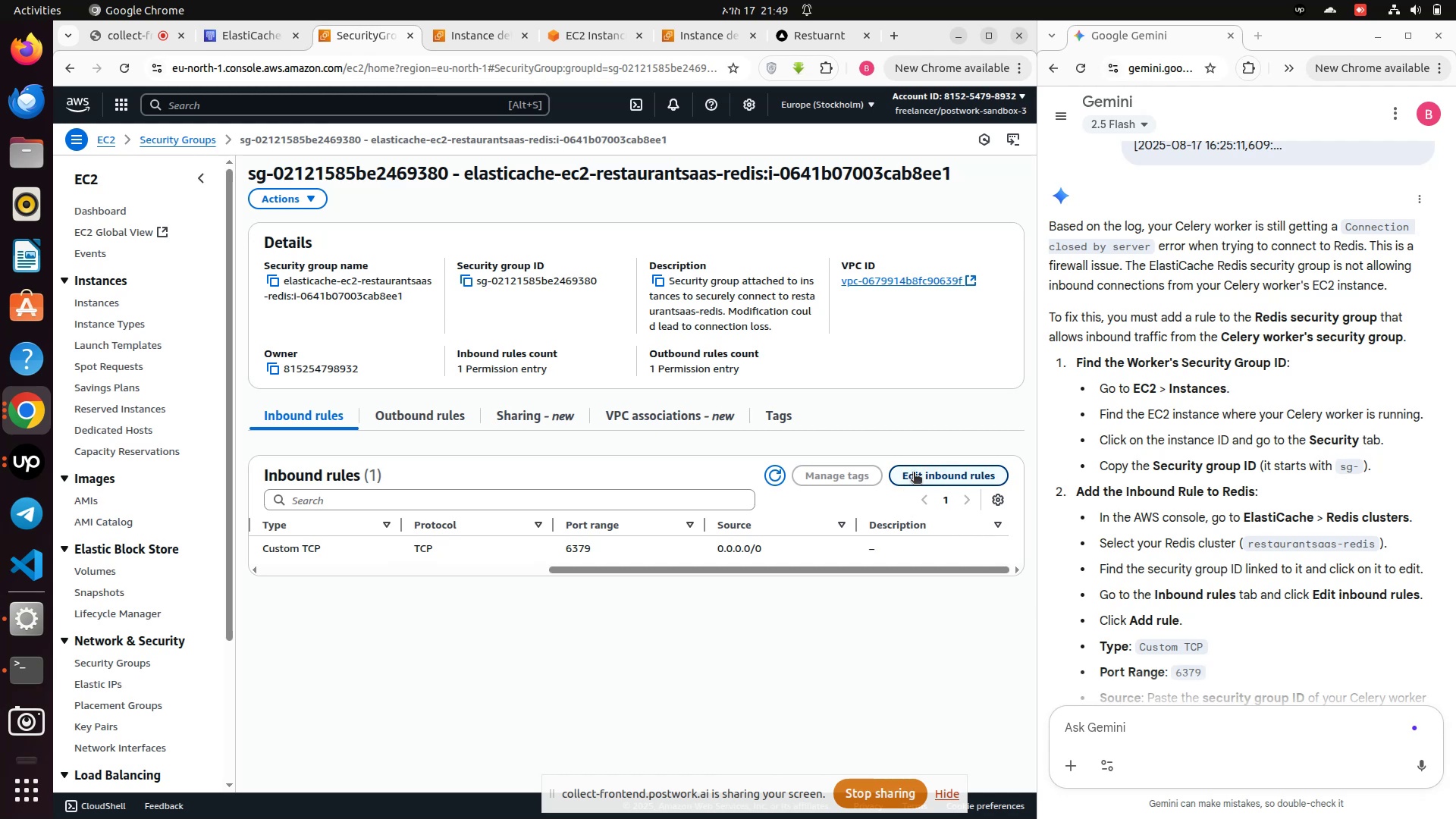 
wait(5.14)
 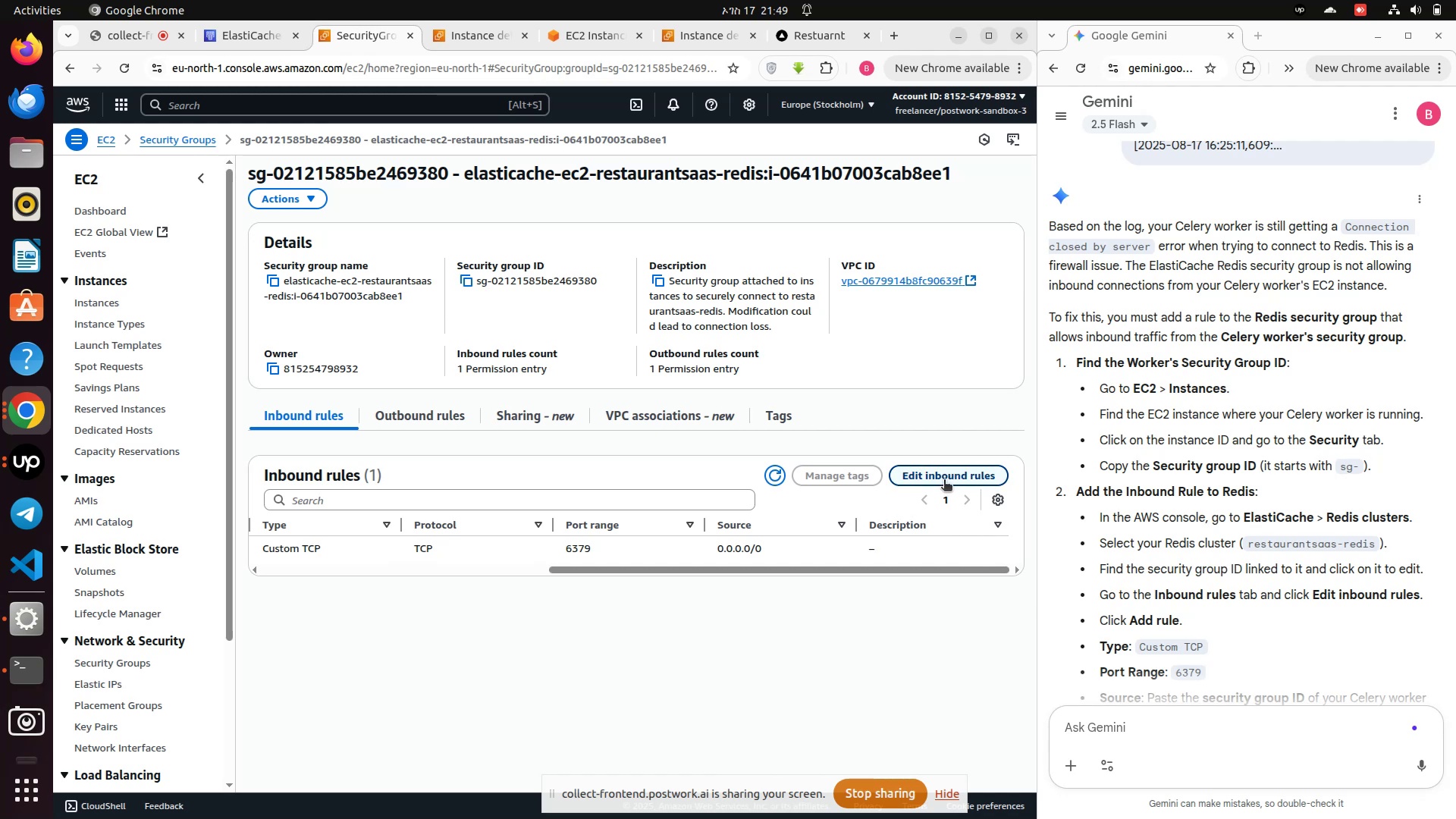 
left_click_drag(start_coordinate=[703, 575], to_coordinate=[284, 584])
 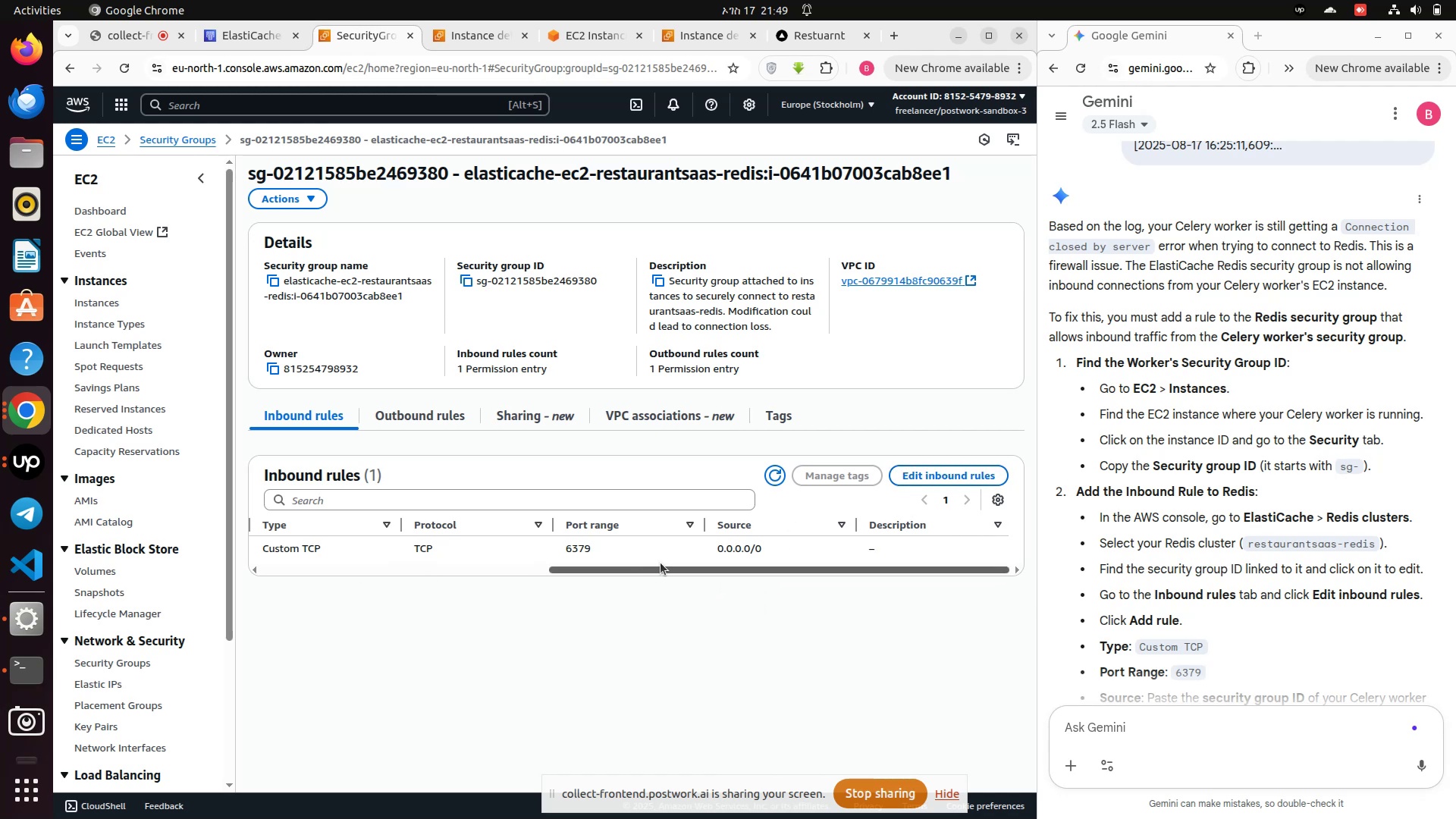 
left_click_drag(start_coordinate=[661, 563], to_coordinate=[495, 573])
 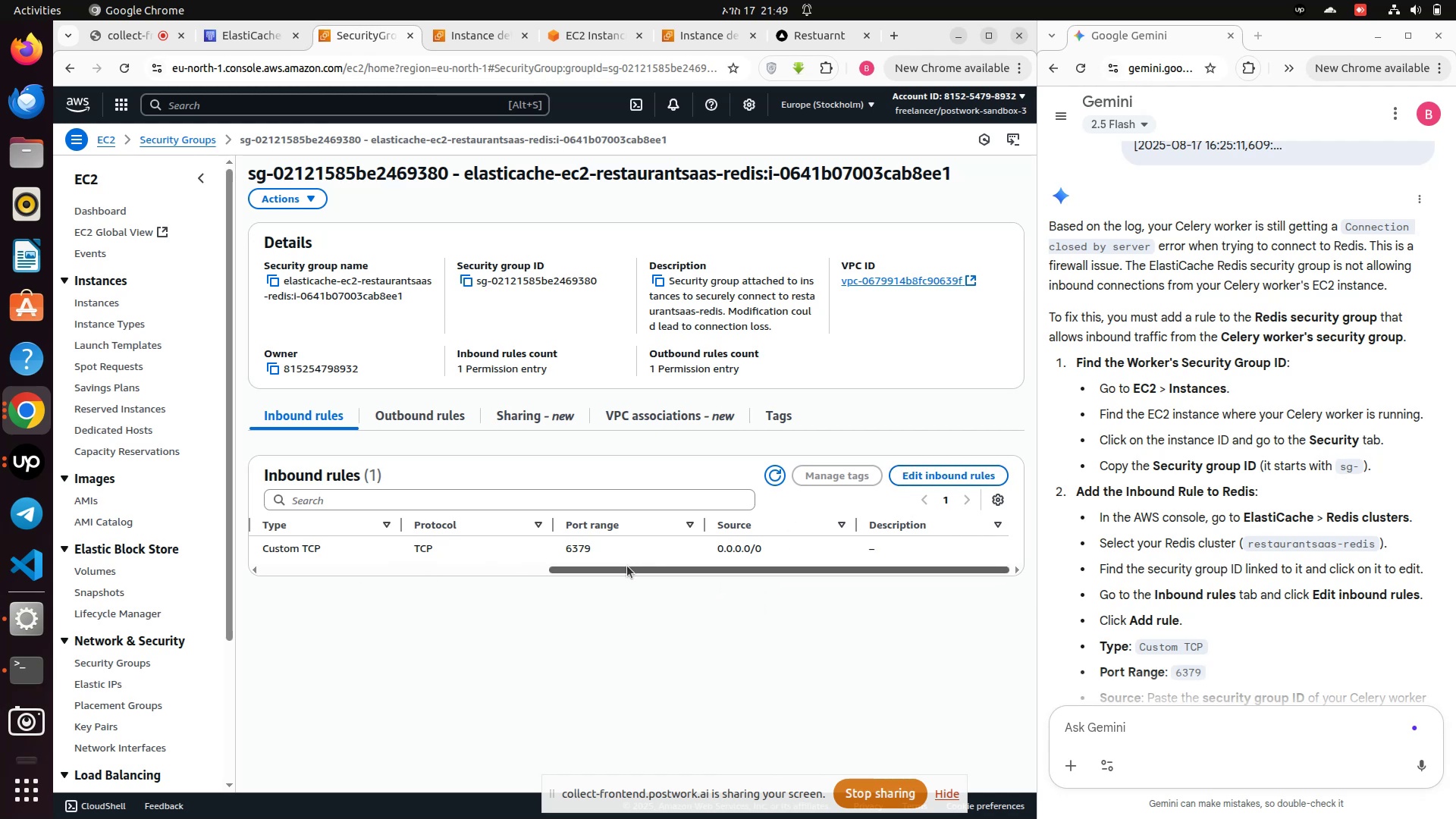 
left_click_drag(start_coordinate=[623, 568], to_coordinate=[162, 581])
 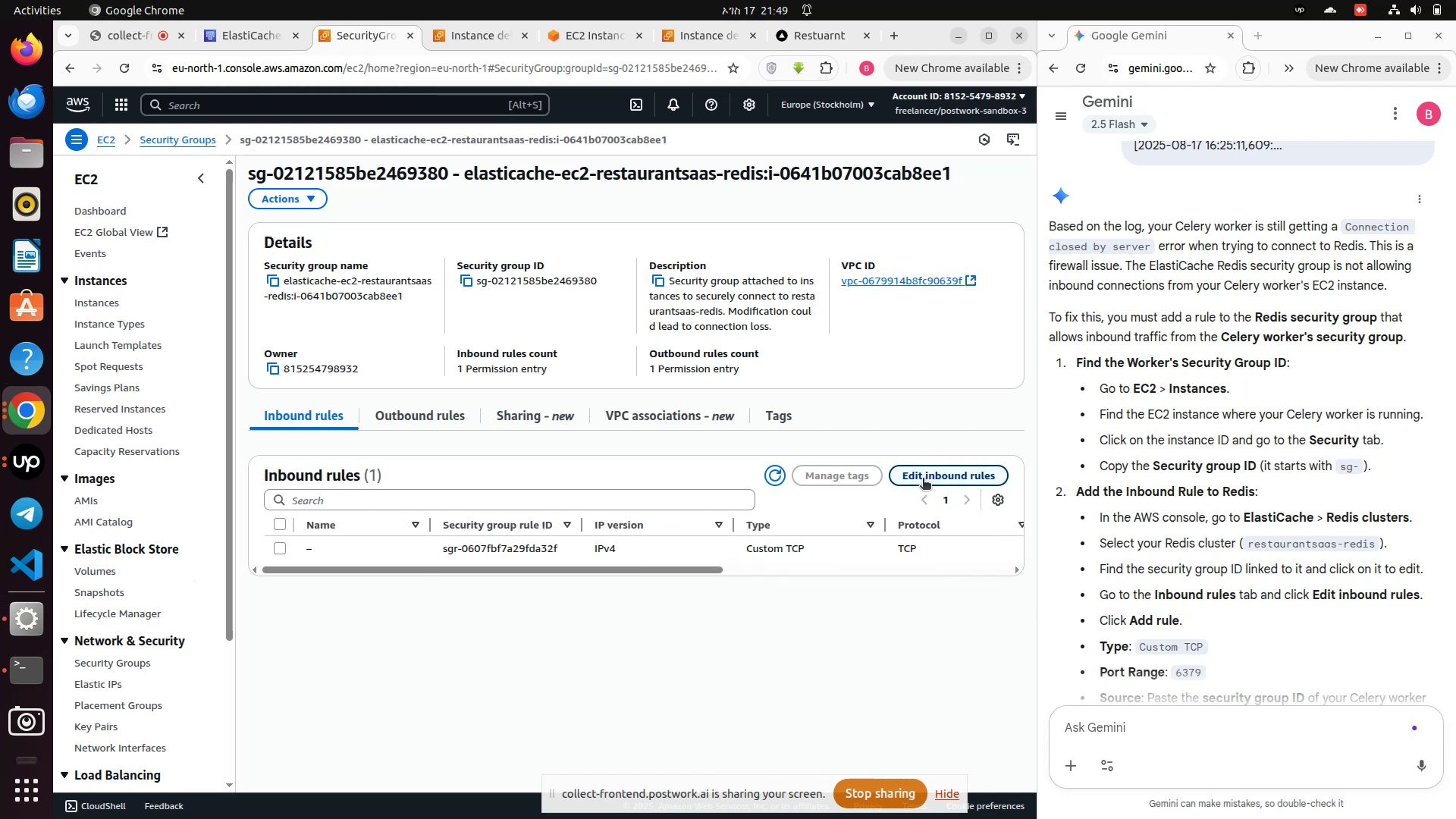 
left_click([923, 479])
 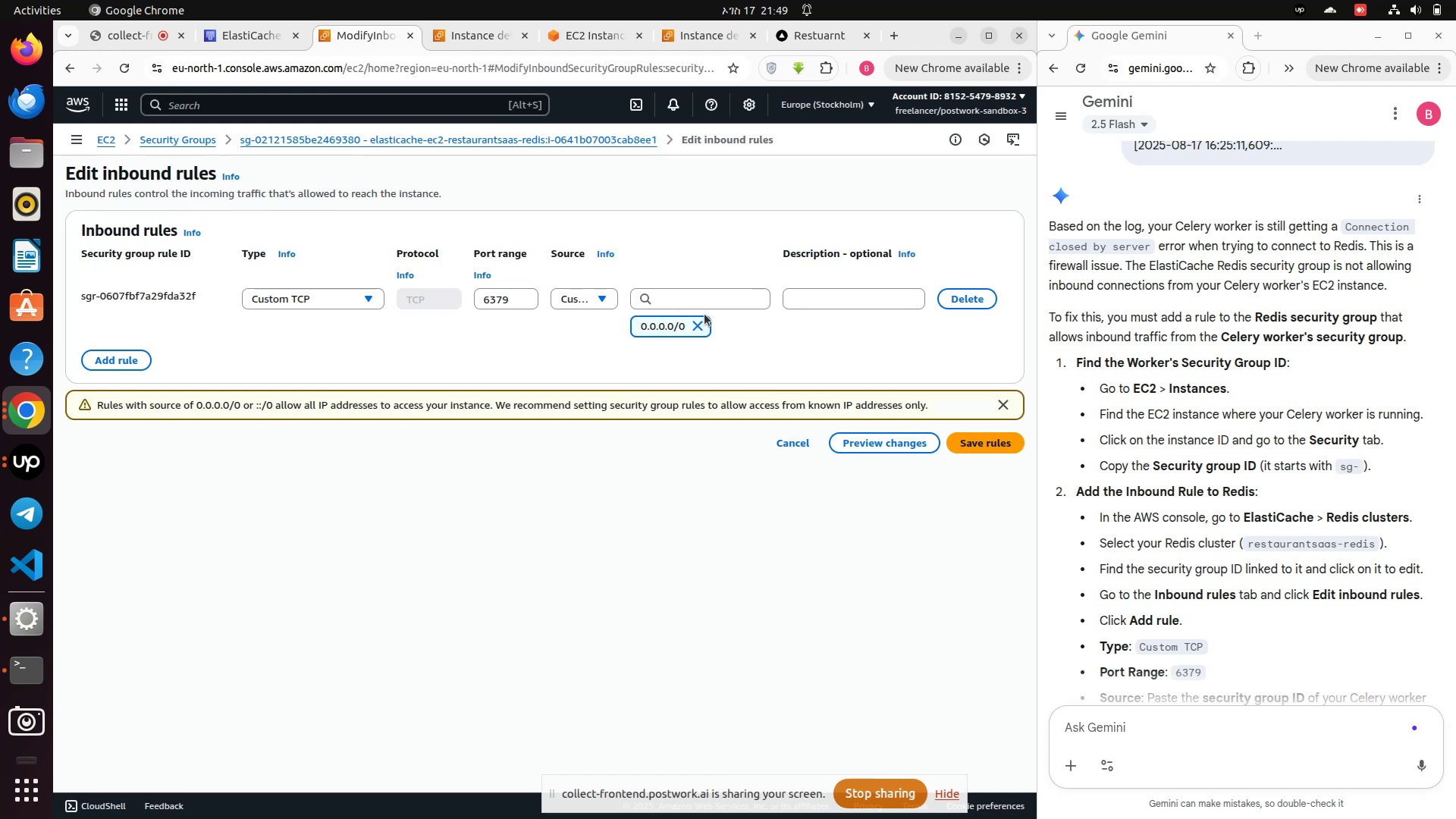 
left_click([950, 303])
 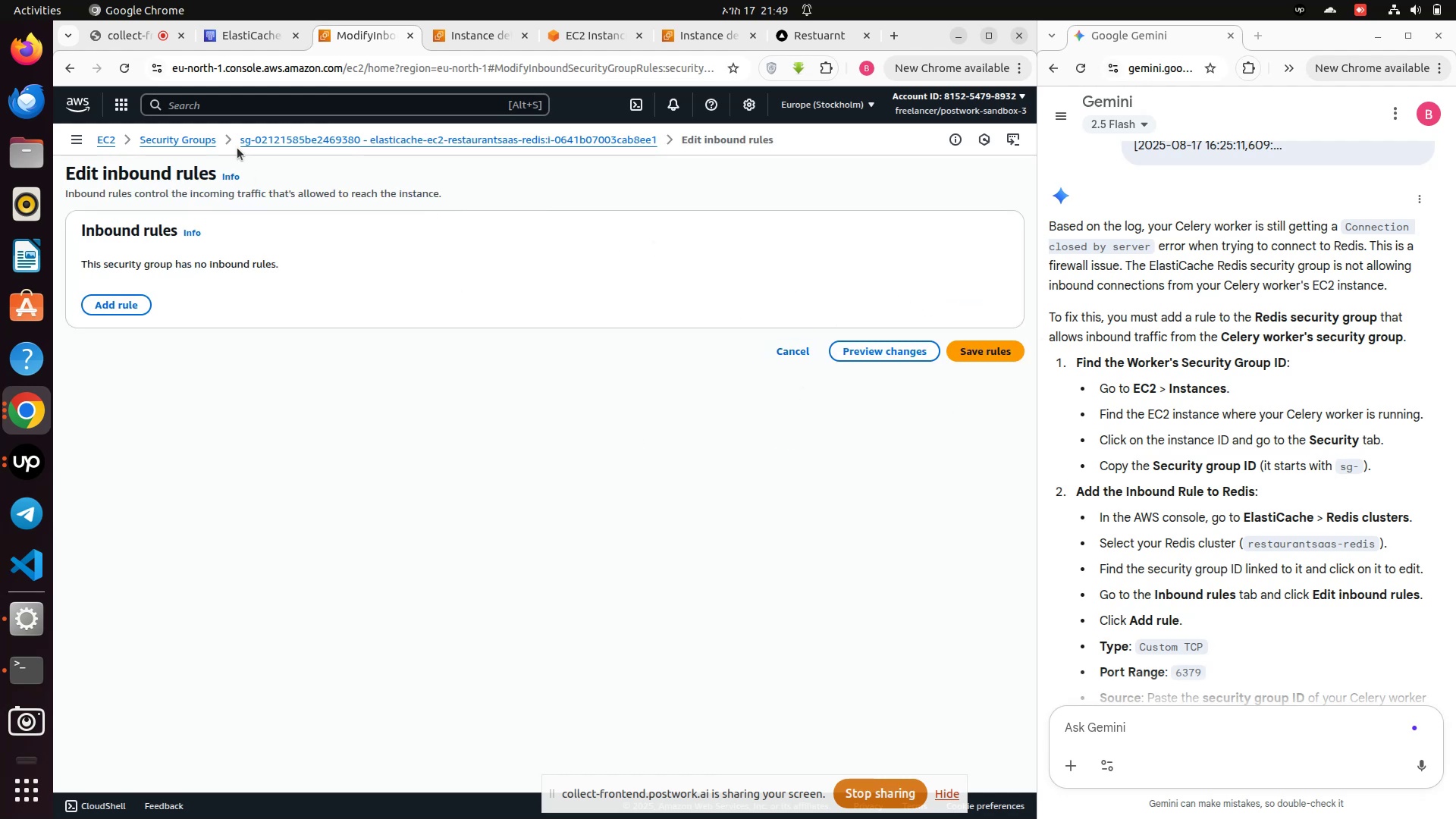 
left_click([253, 141])
 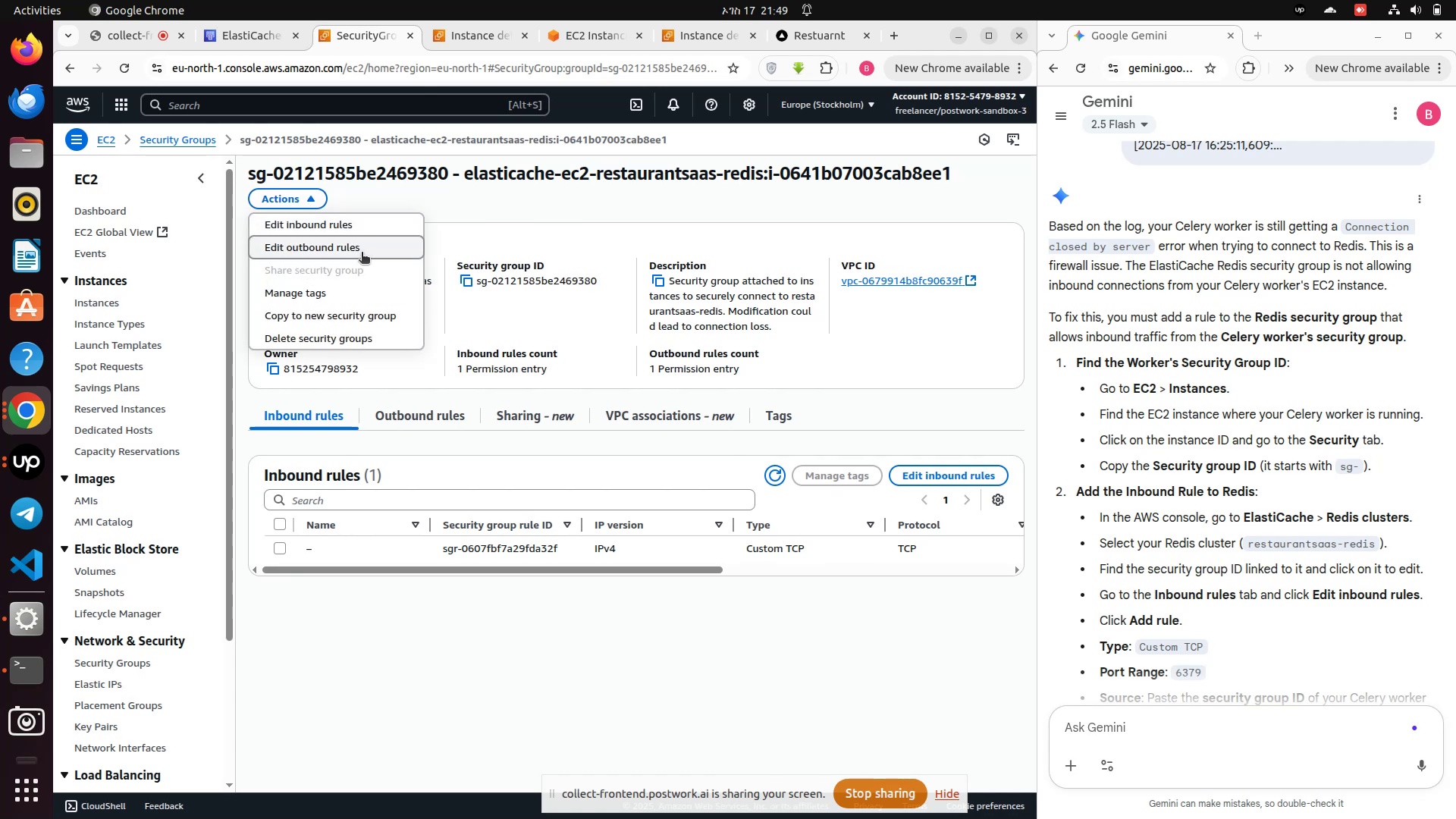 
wait(5.27)
 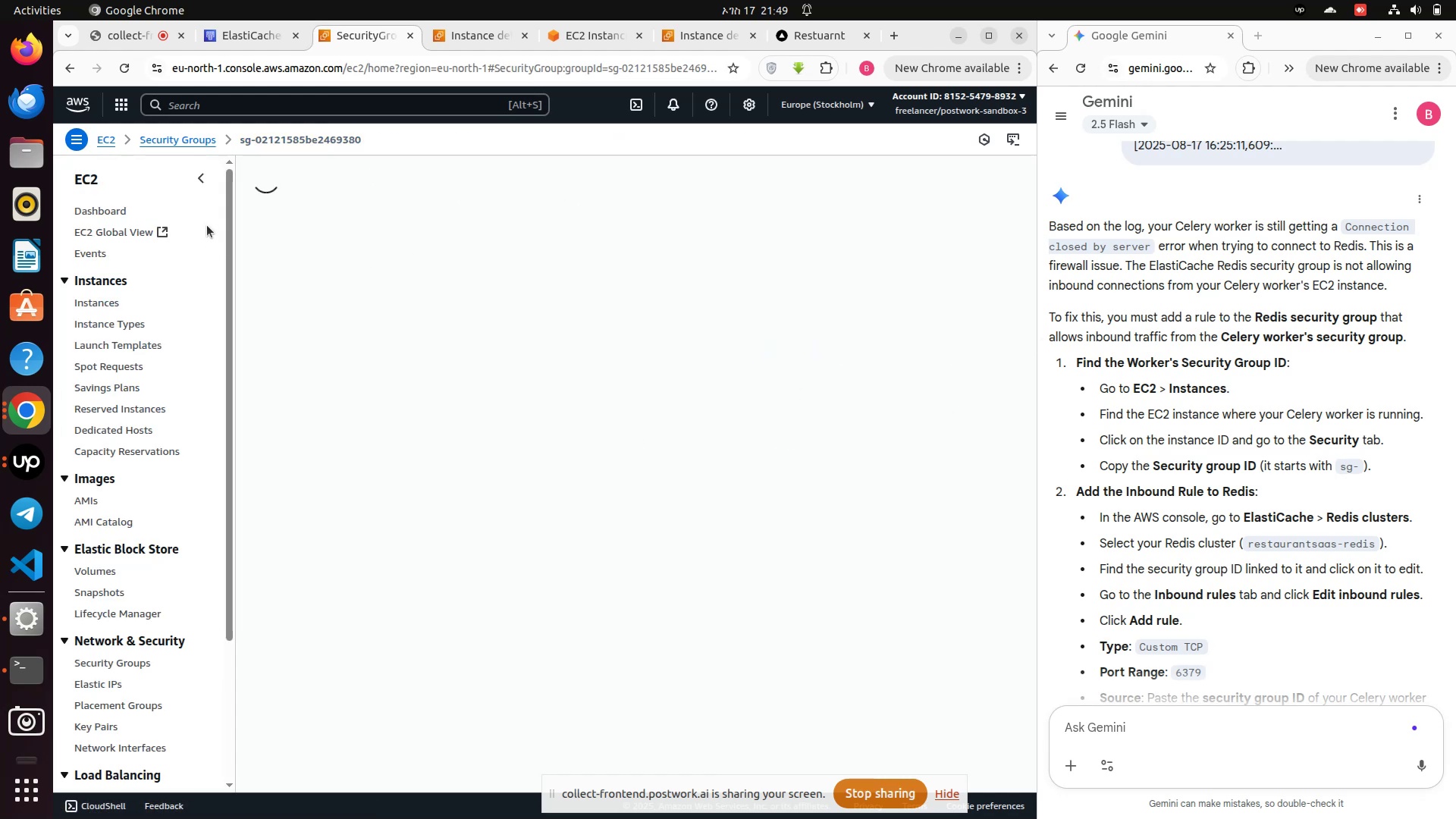 
left_click([344, 343])
 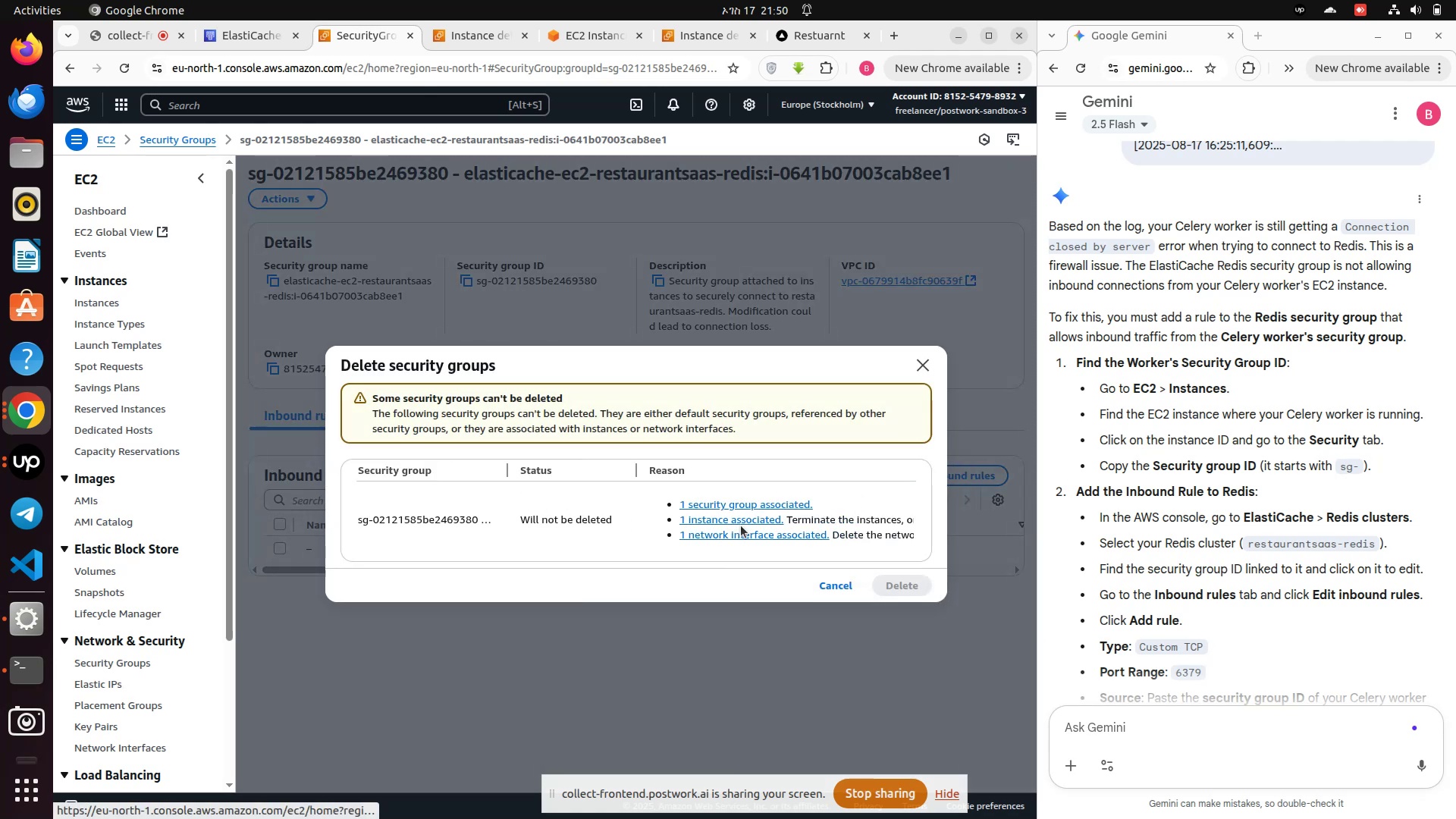 
left_click([752, 519])
 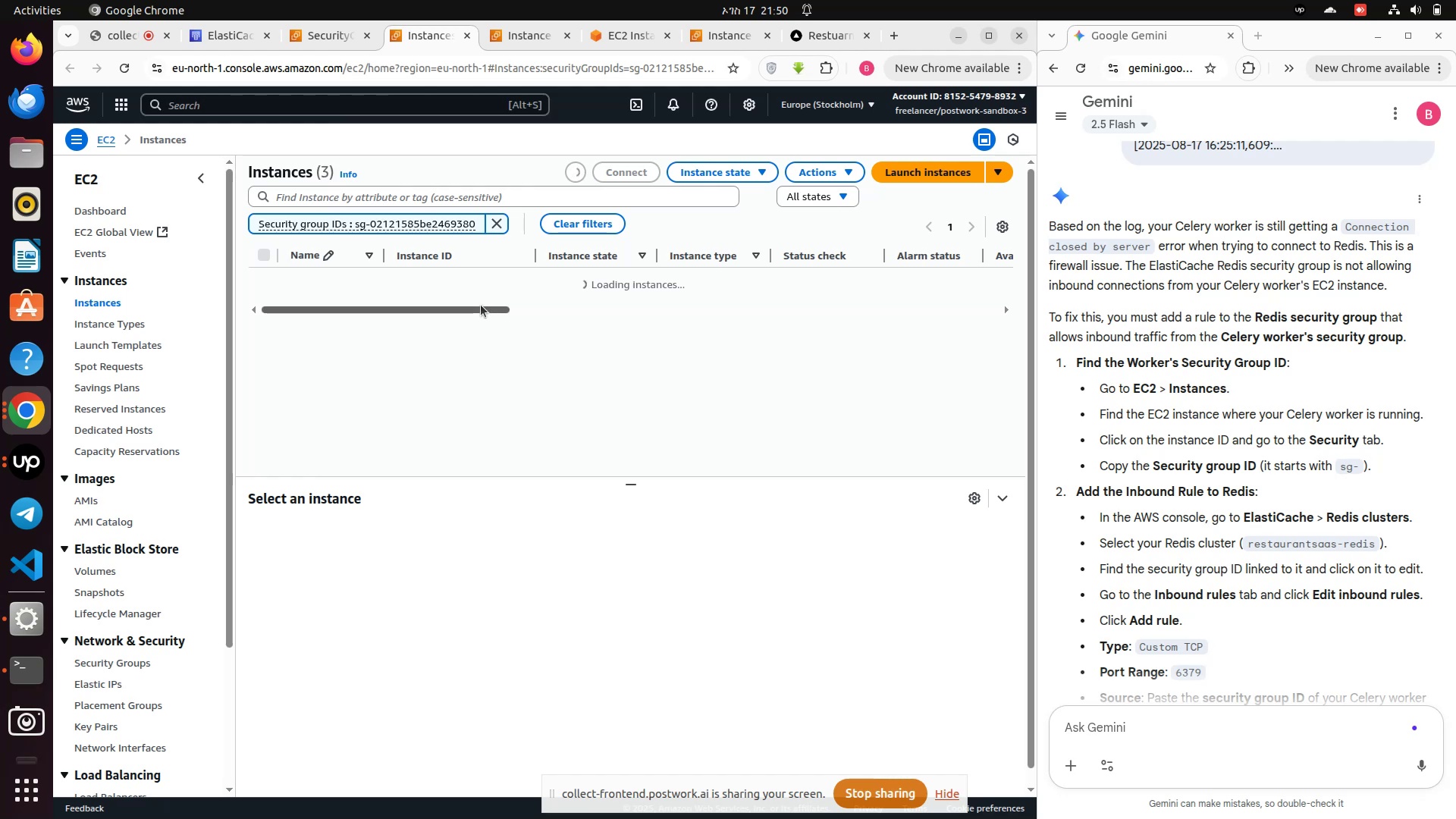 
wait(21.13)
 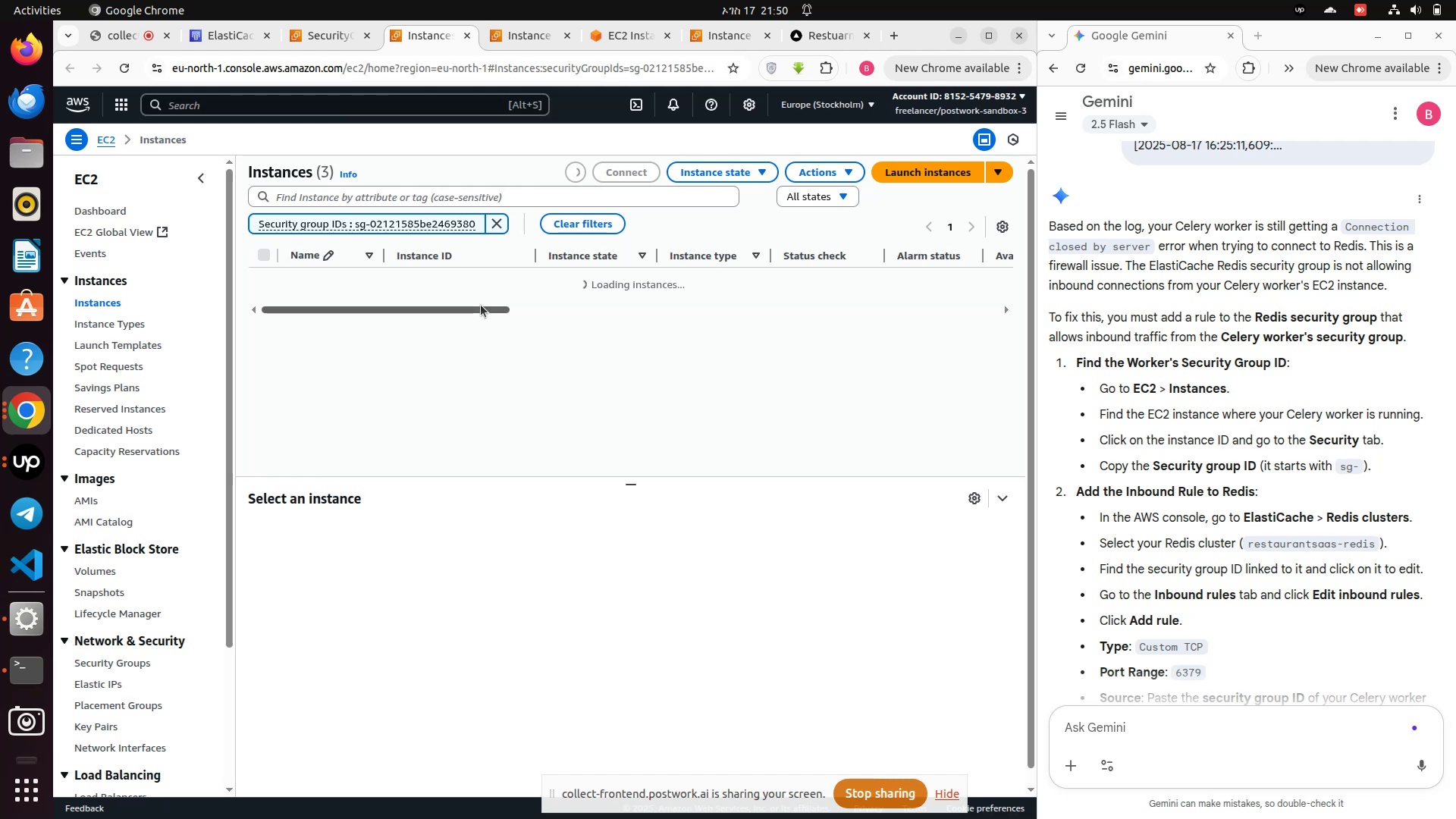 
left_click_drag(start_coordinate=[482, 303], to_coordinate=[1081, 317])
 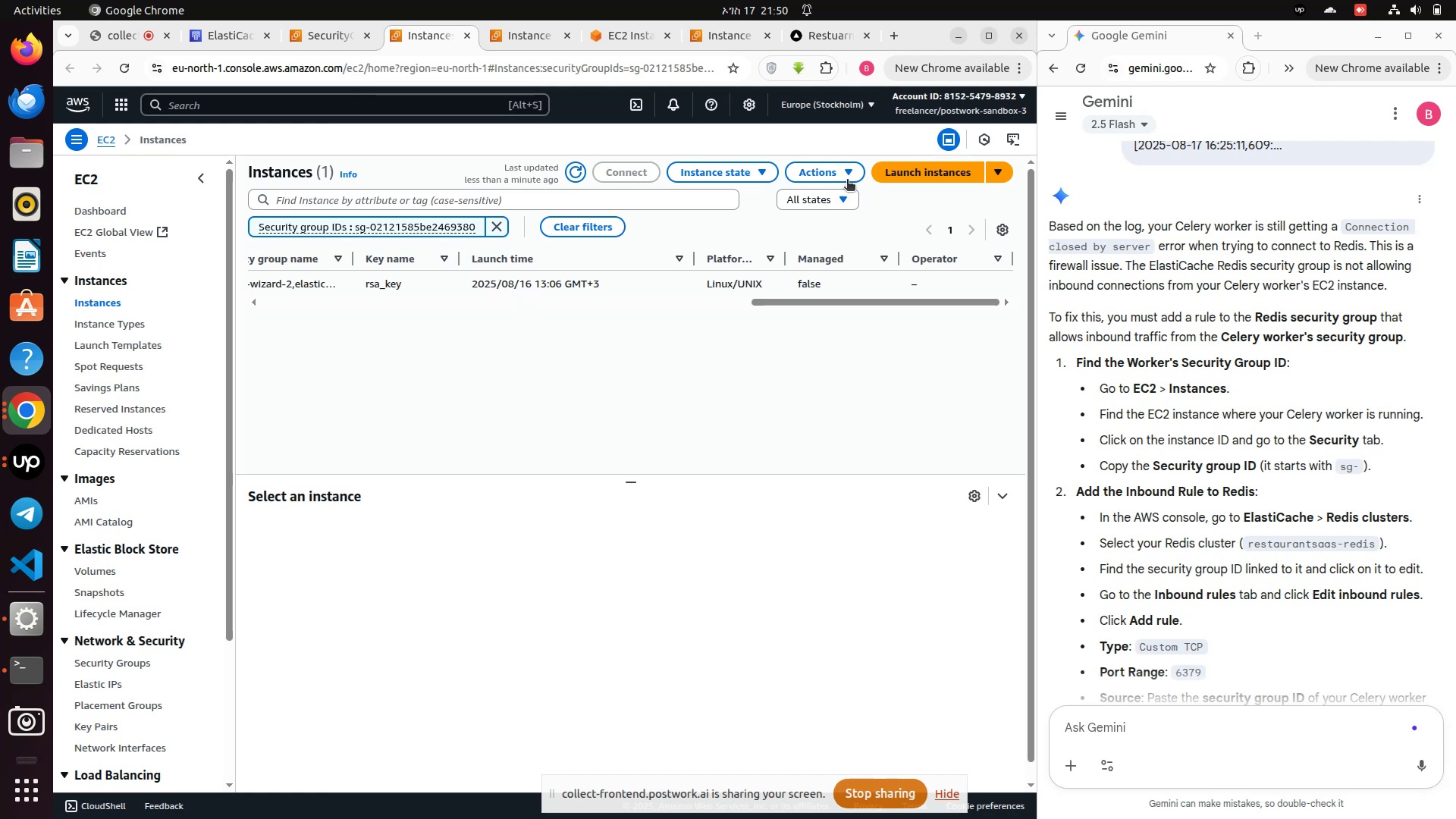 
left_click([848, 178])
 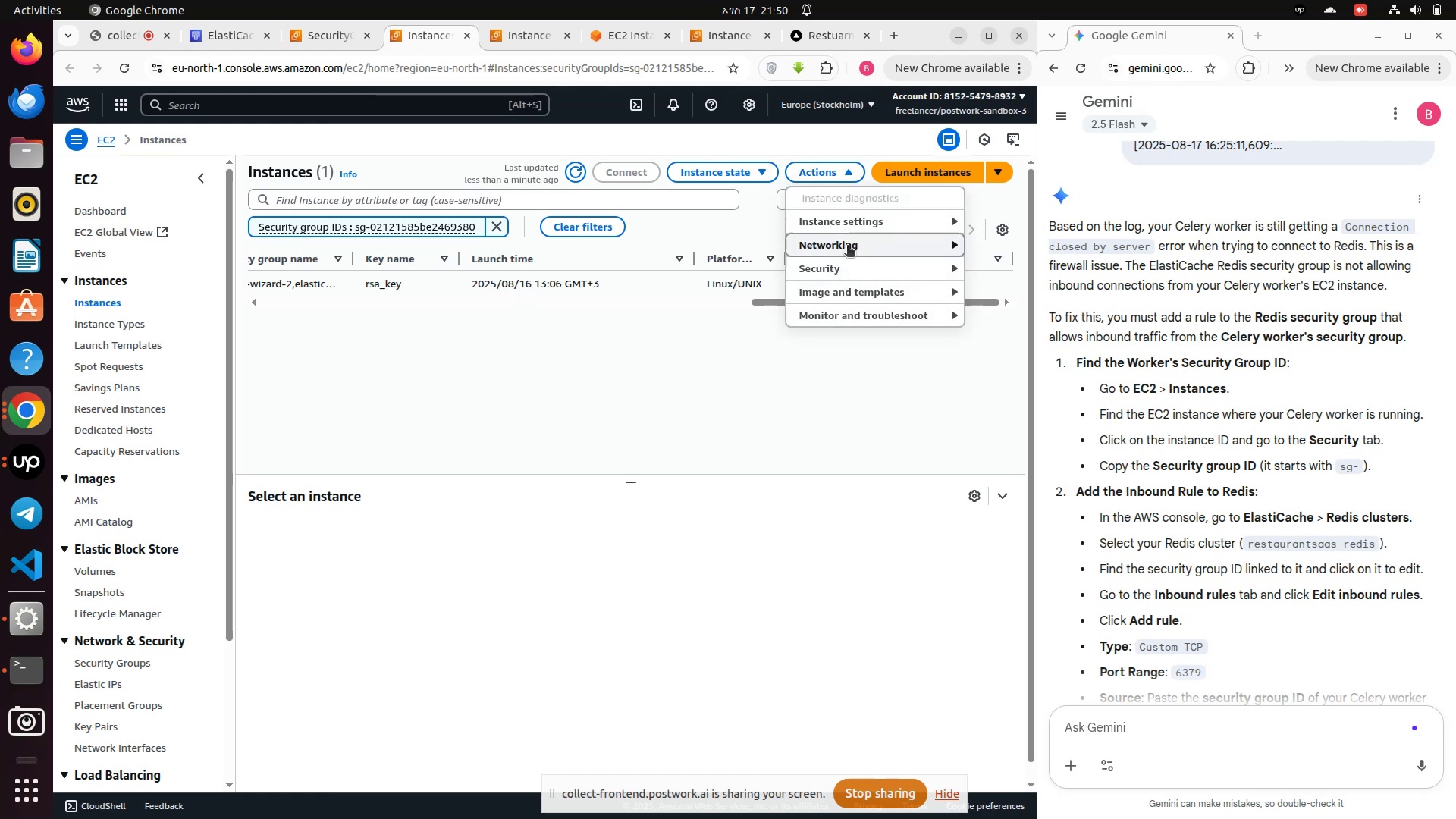 
left_click([846, 278])
 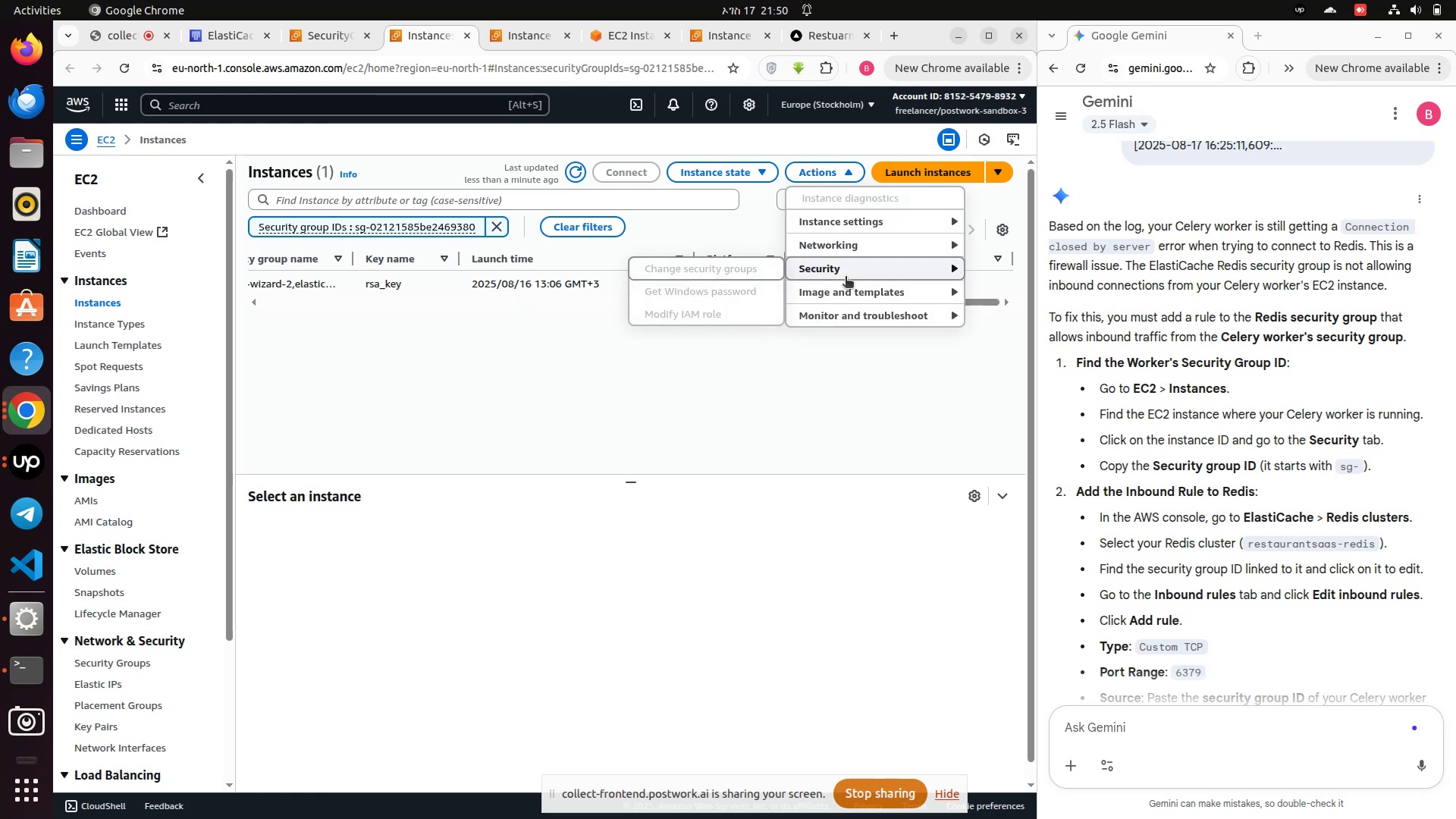 
left_click([846, 278])
 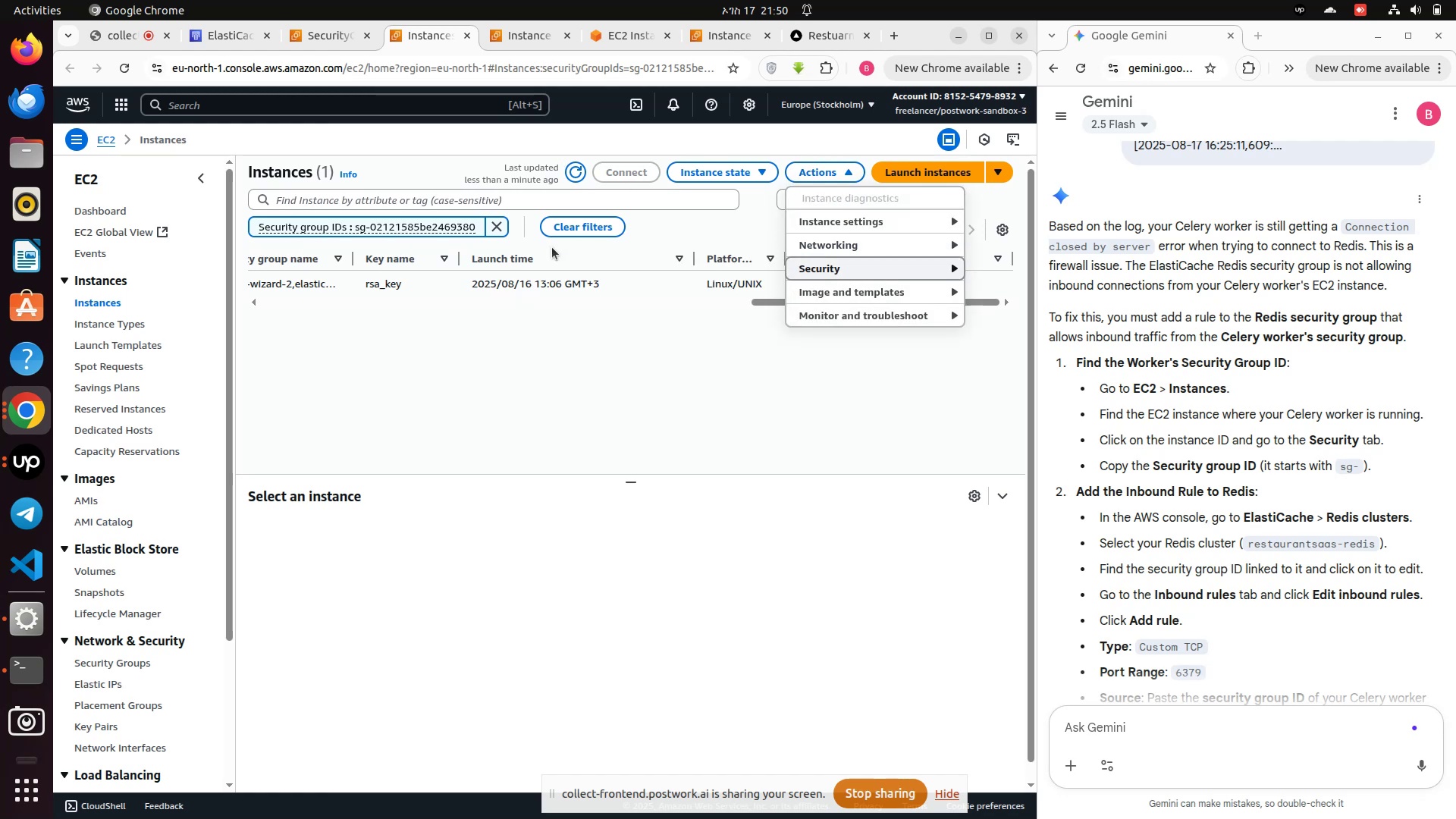 
left_click([489, 228])
 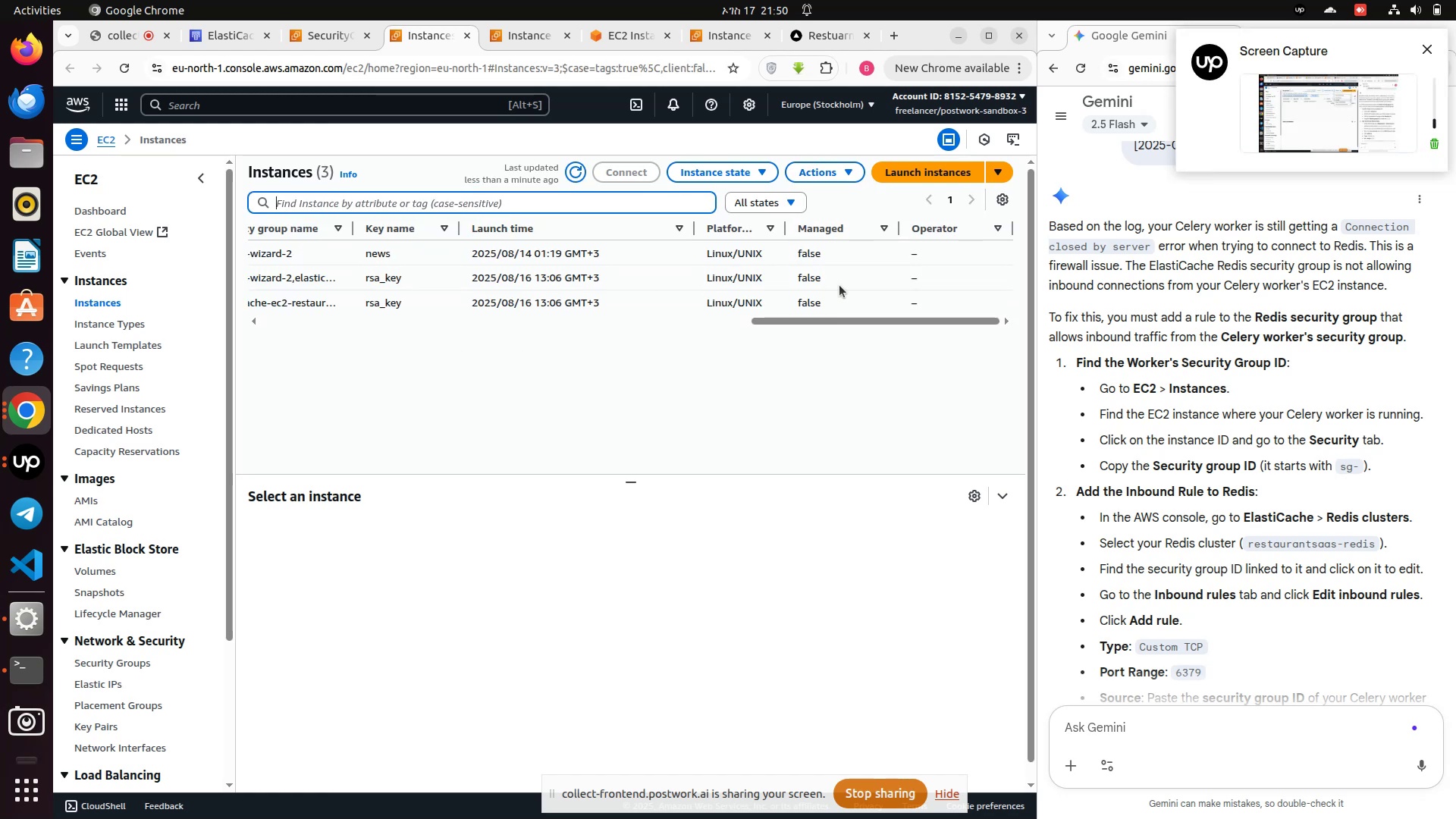 
left_click_drag(start_coordinate=[826, 323], to_coordinate=[220, 383])
 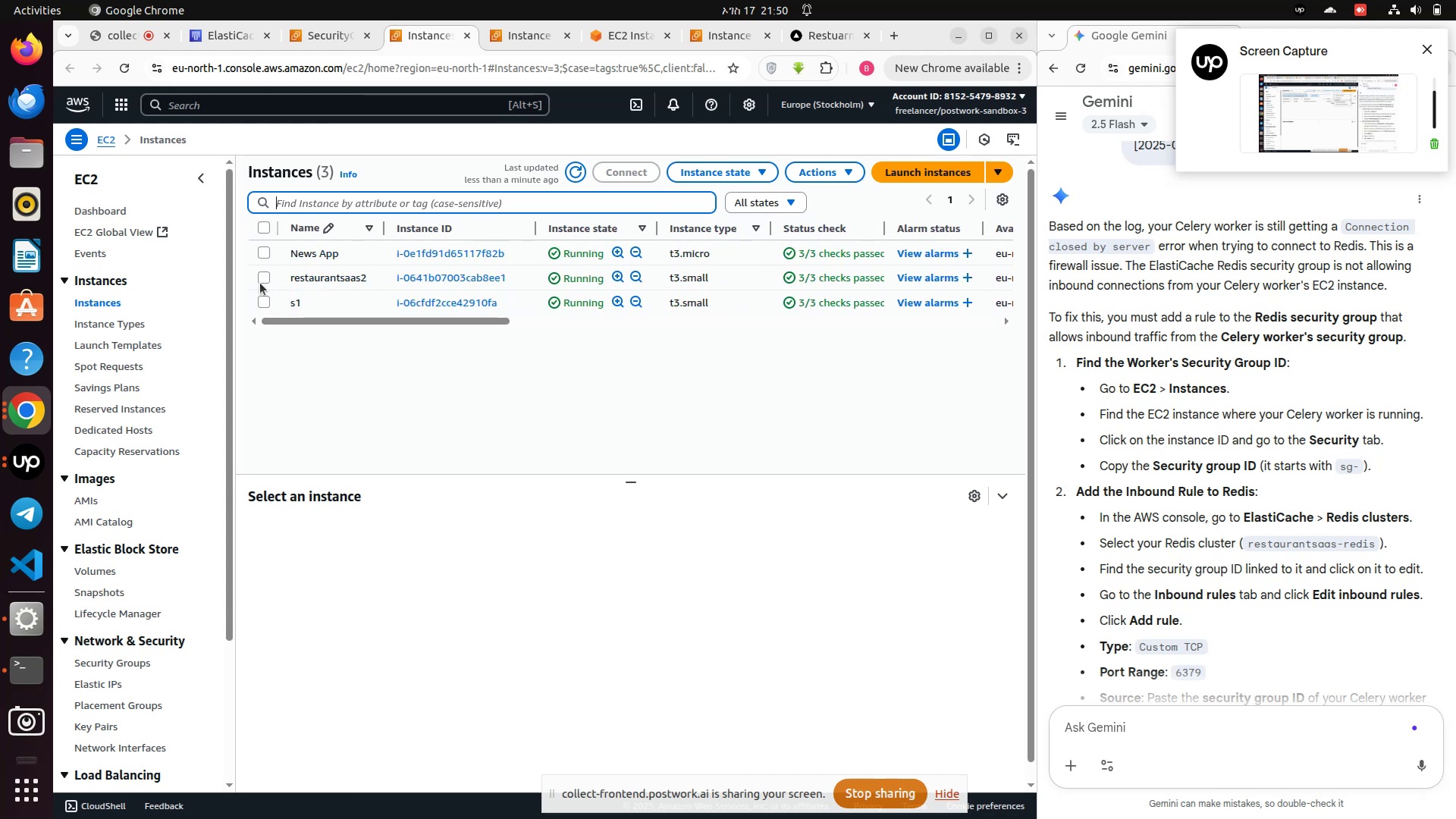 
left_click([260, 277])
 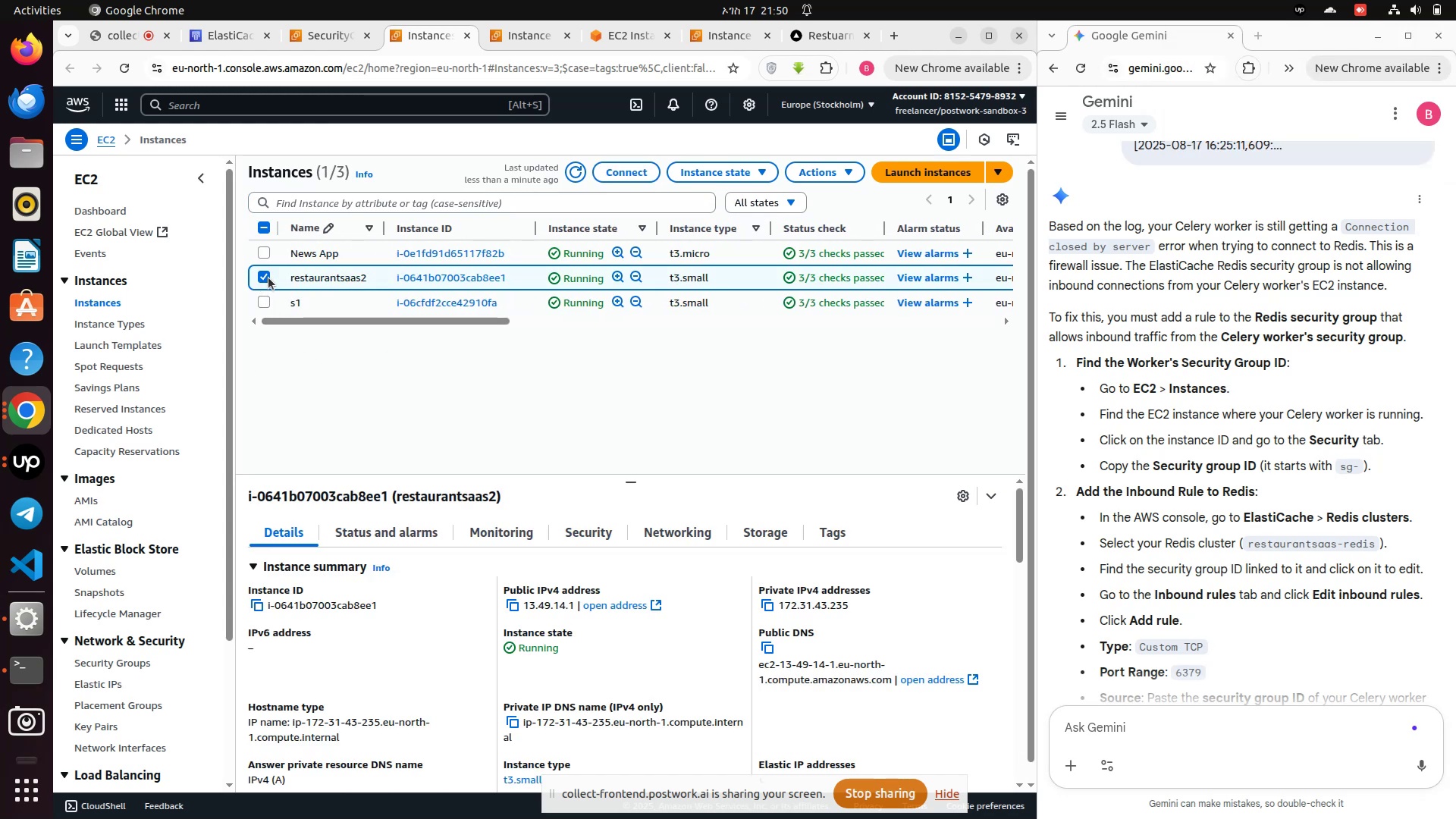 
left_click([268, 278])
 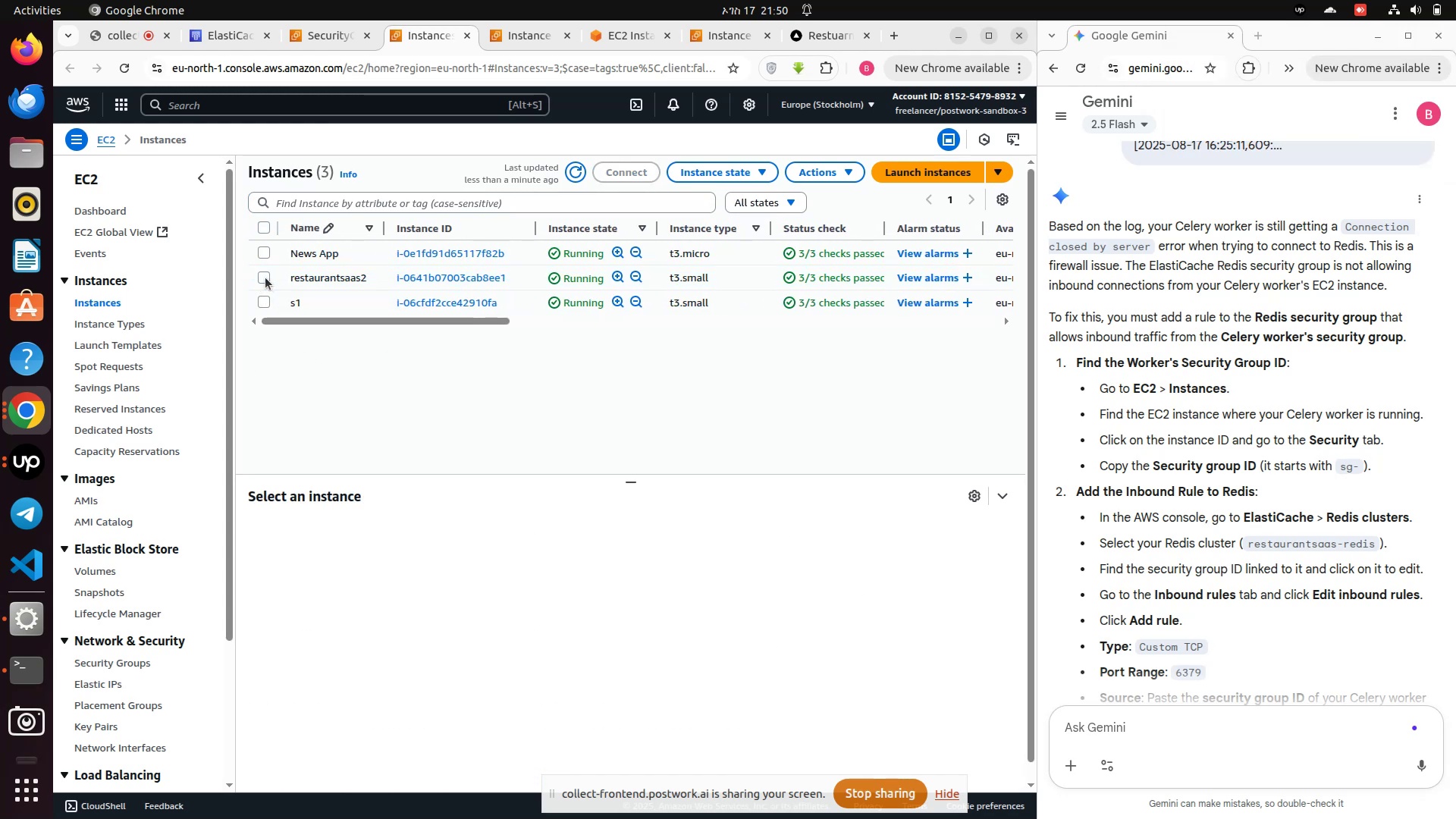 
left_click([265, 278])
 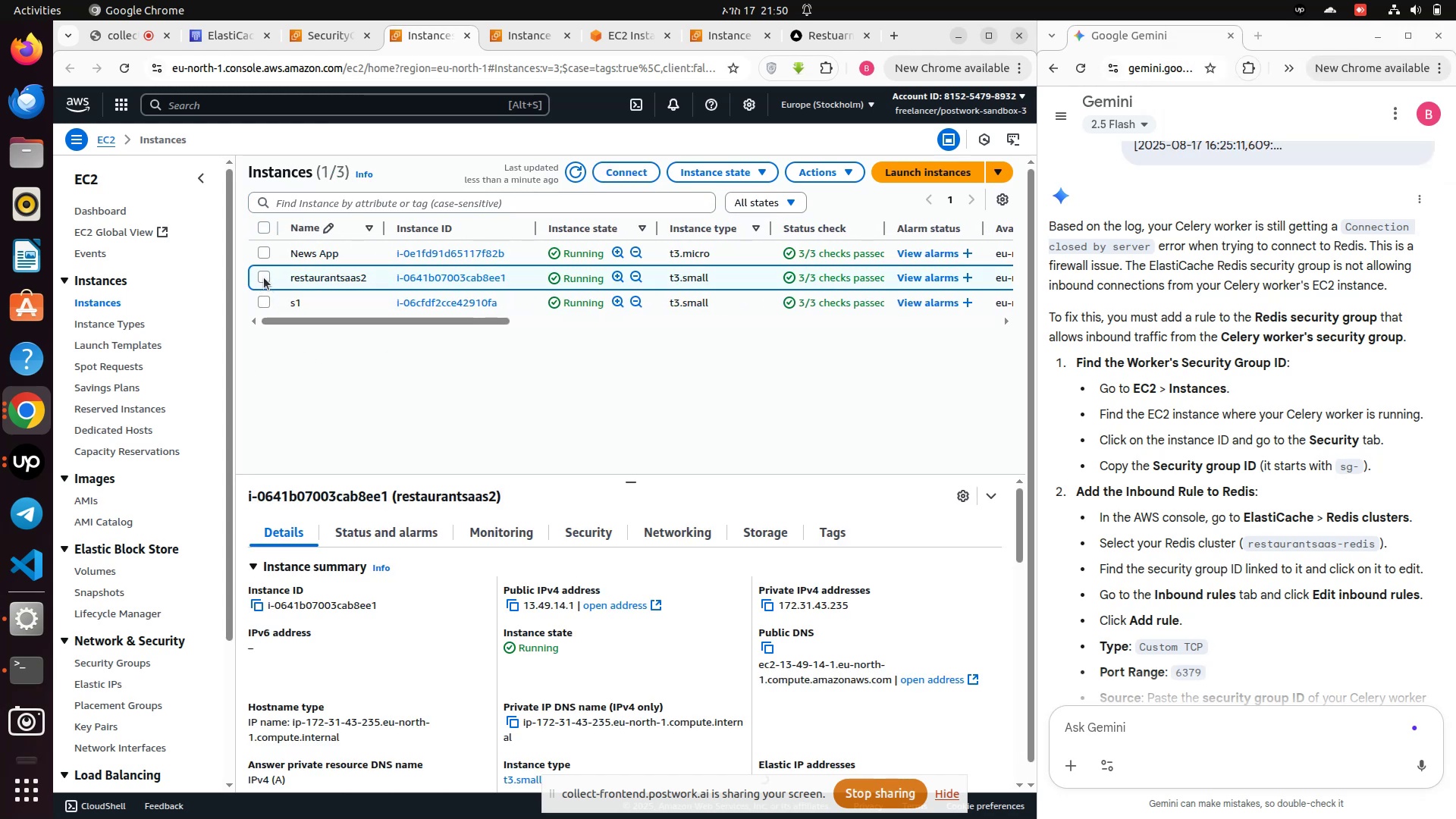 
scroll: coordinate [650, 592], scroll_direction: down, amount: 10.0
 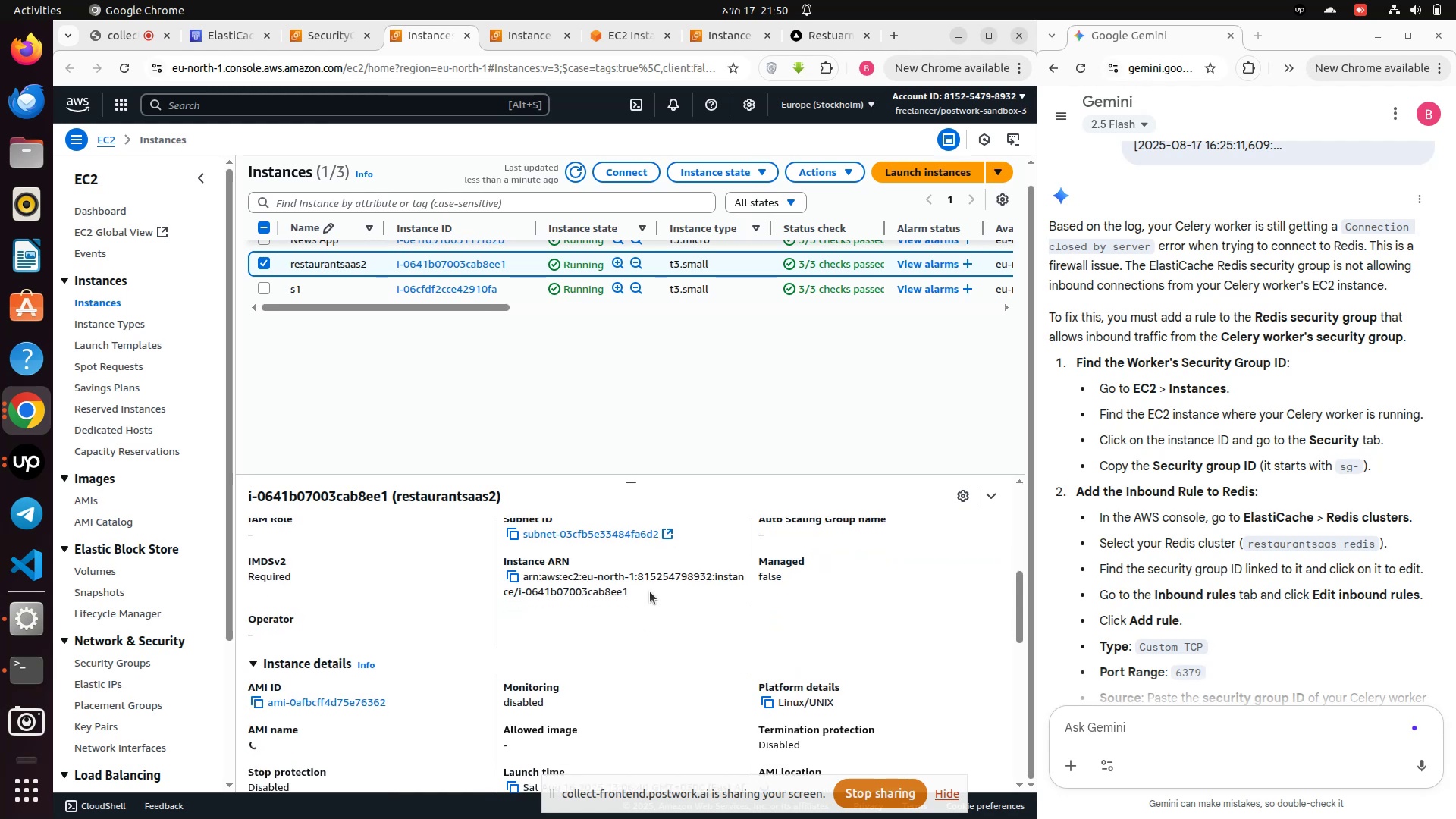 
scroll: coordinate [548, 533], scroll_direction: up, amount: 2.0
 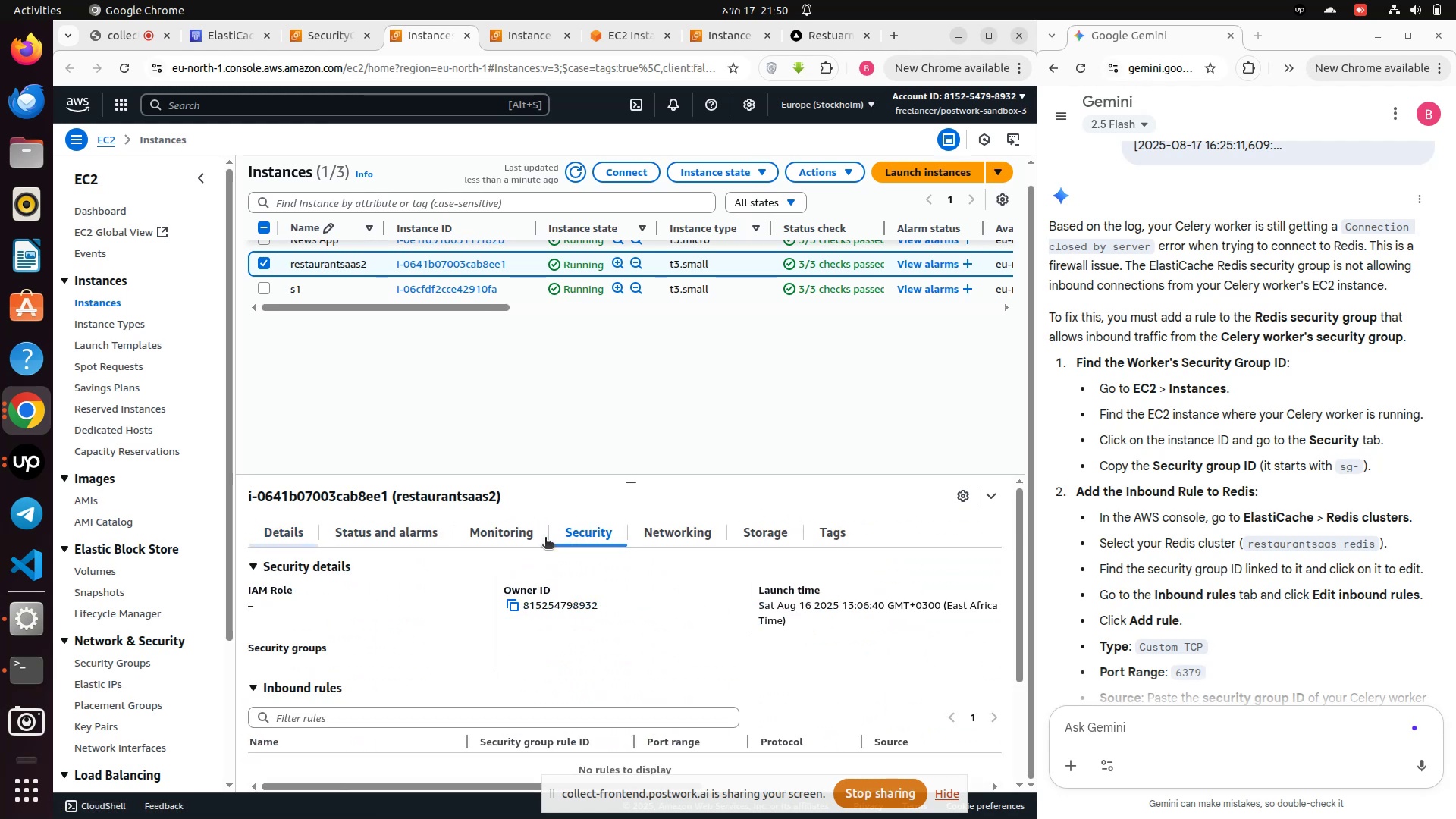 
scroll: coordinate [532, 634], scroll_direction: down, amount: 8.0
 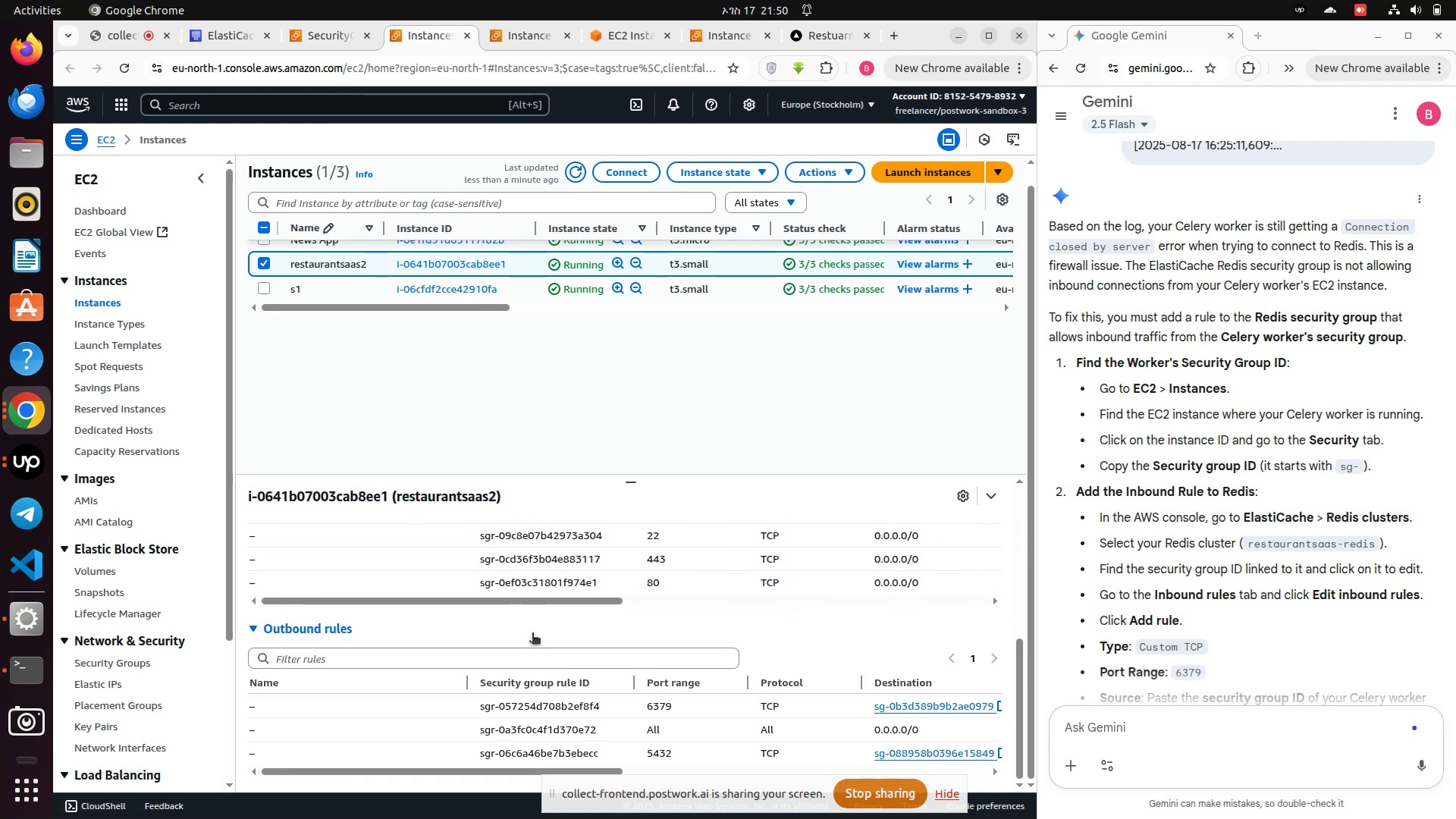 
scroll: coordinate [532, 634], scroll_direction: up, amount: 1.0
 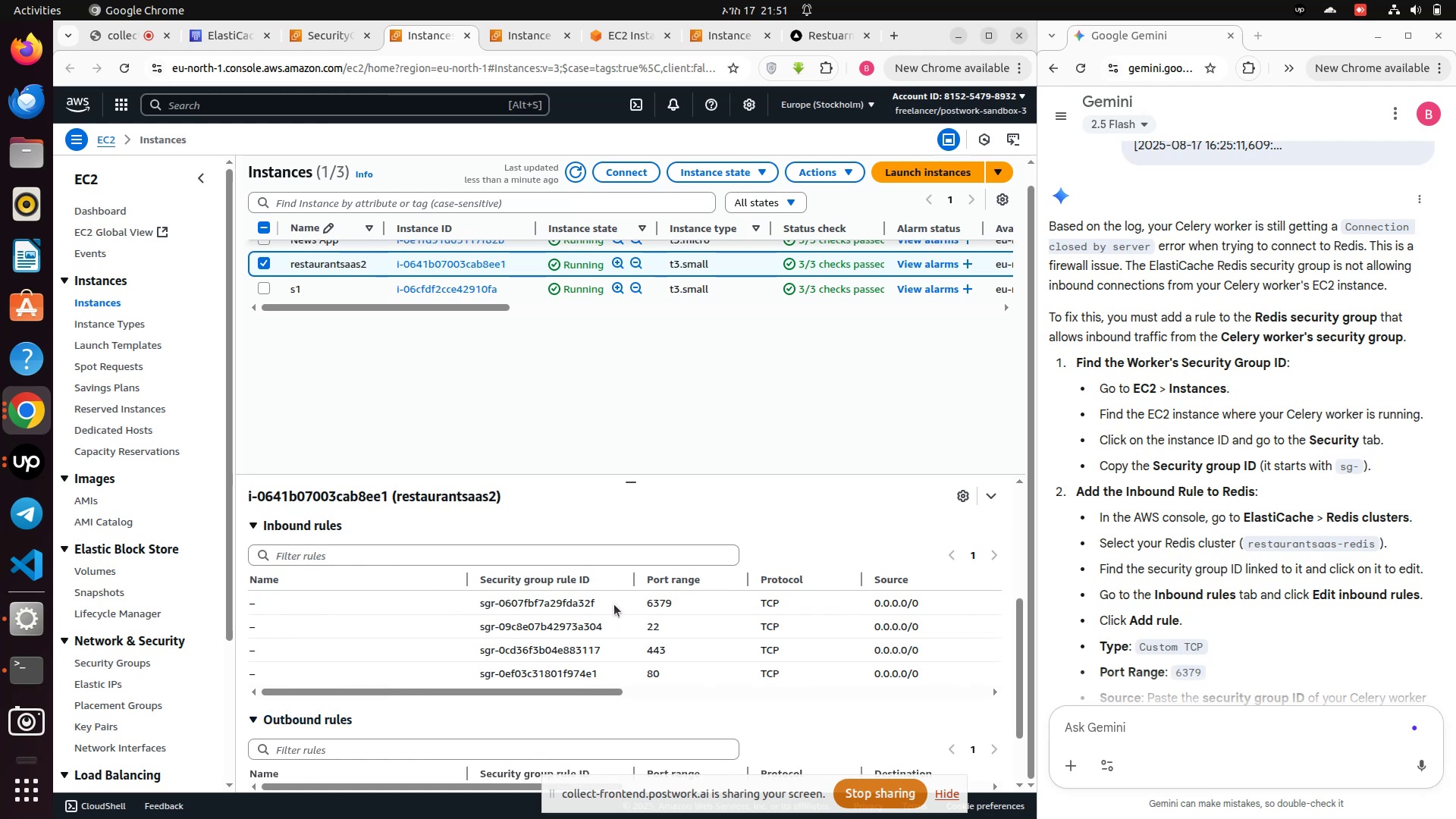 
left_click_drag(start_coordinate=[599, 604], to_coordinate=[475, 604])
 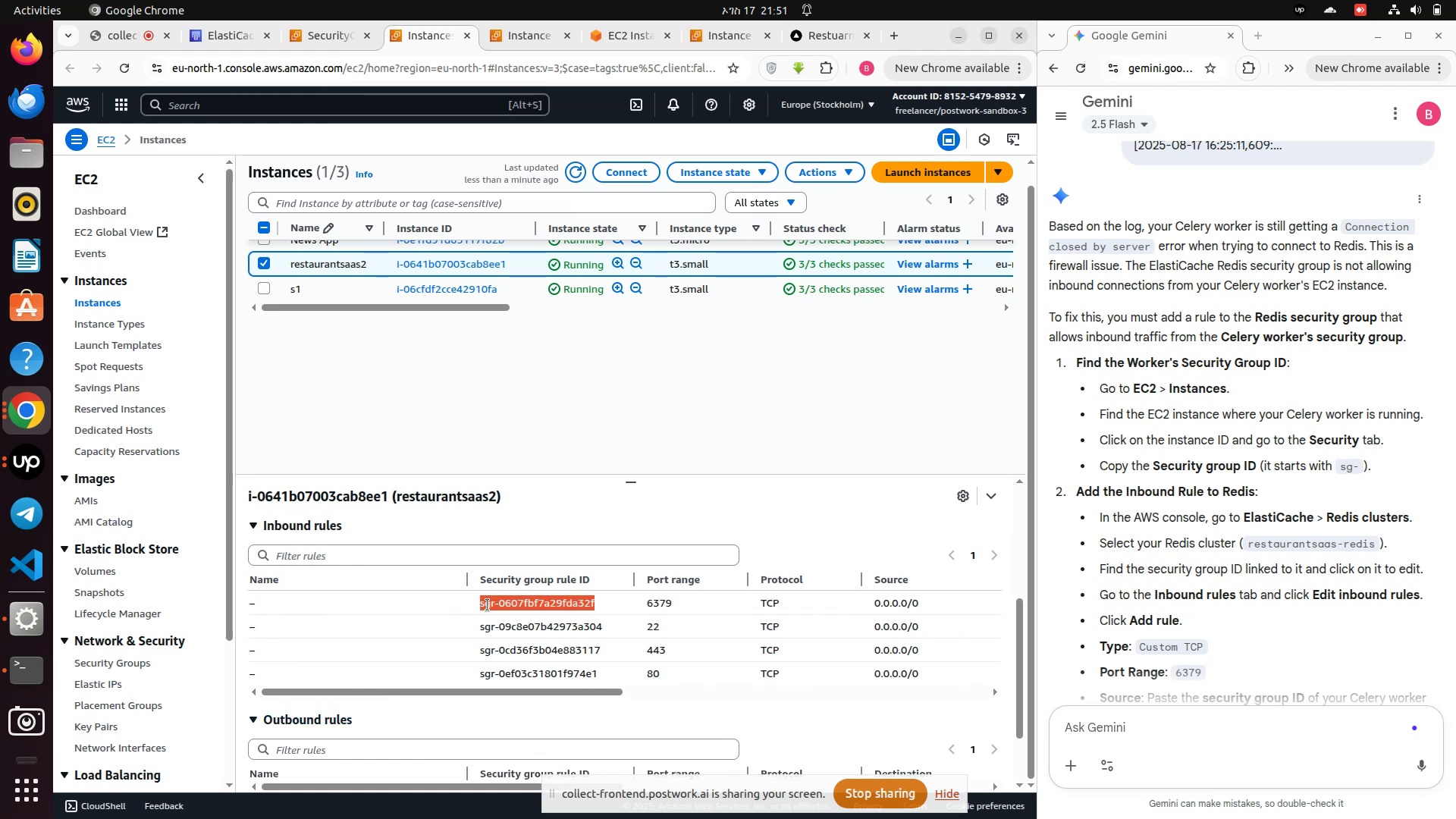 
right_click([488, 605])
 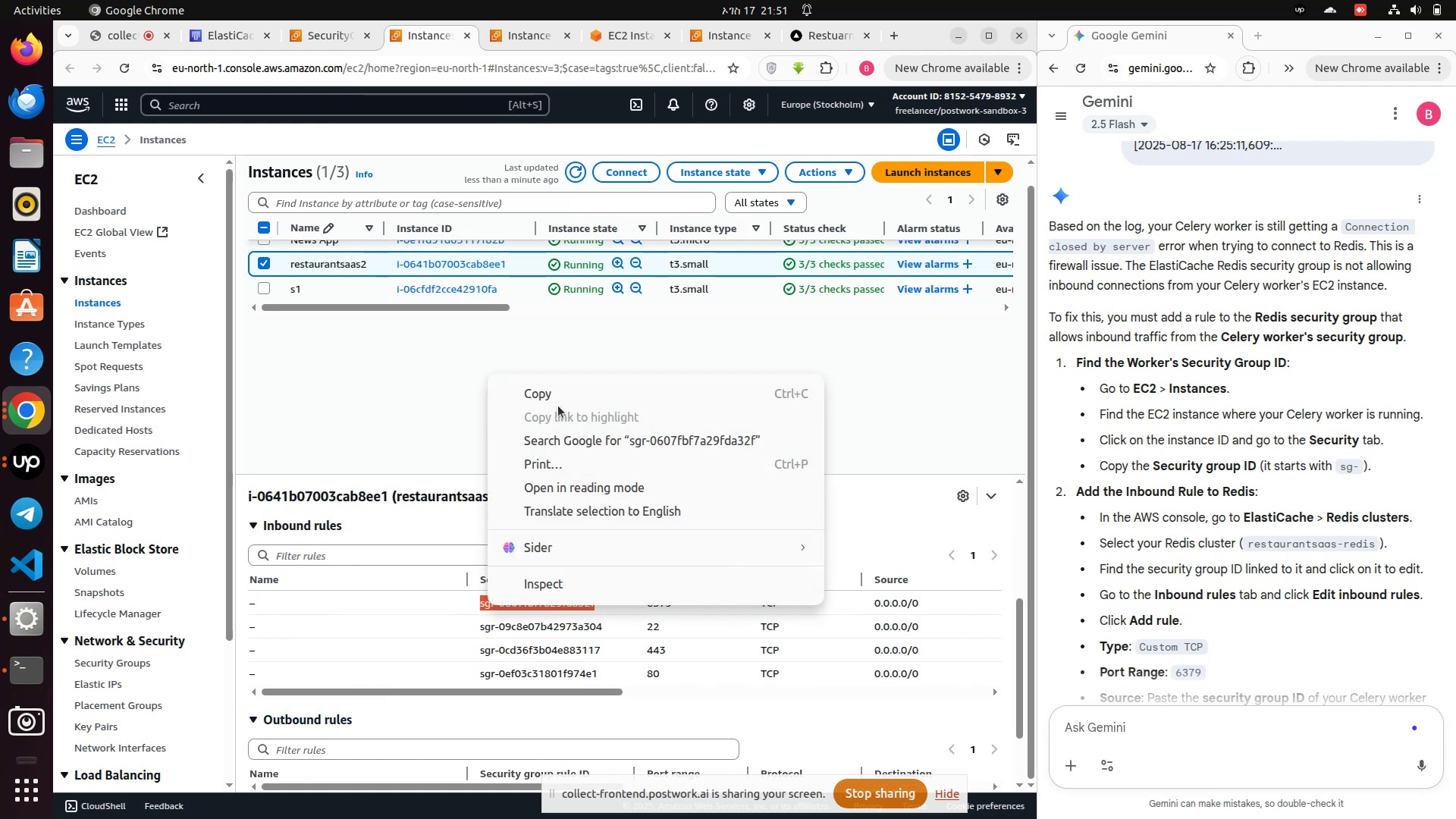 
left_click([558, 400])
 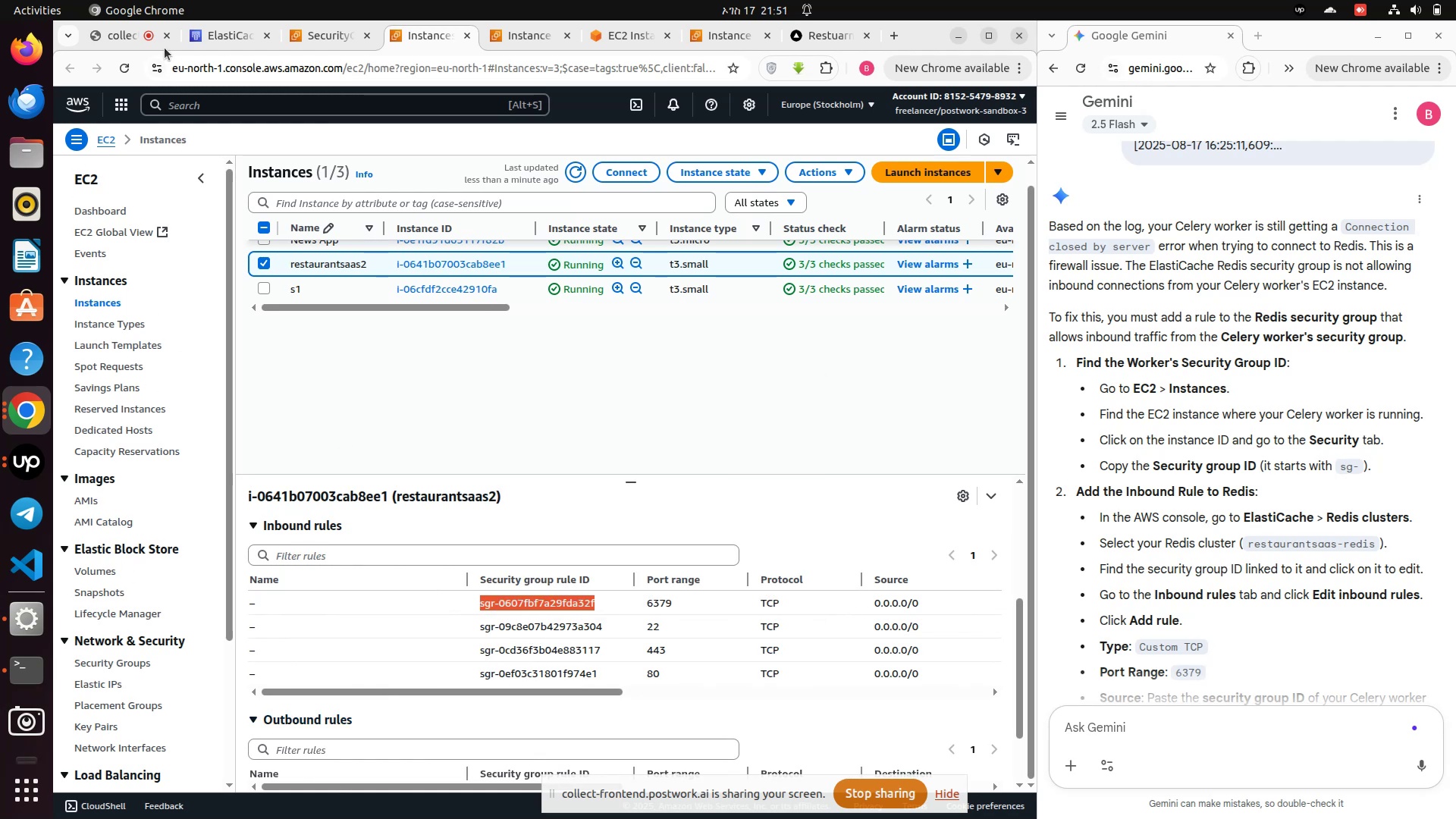 
left_click([229, 31])
 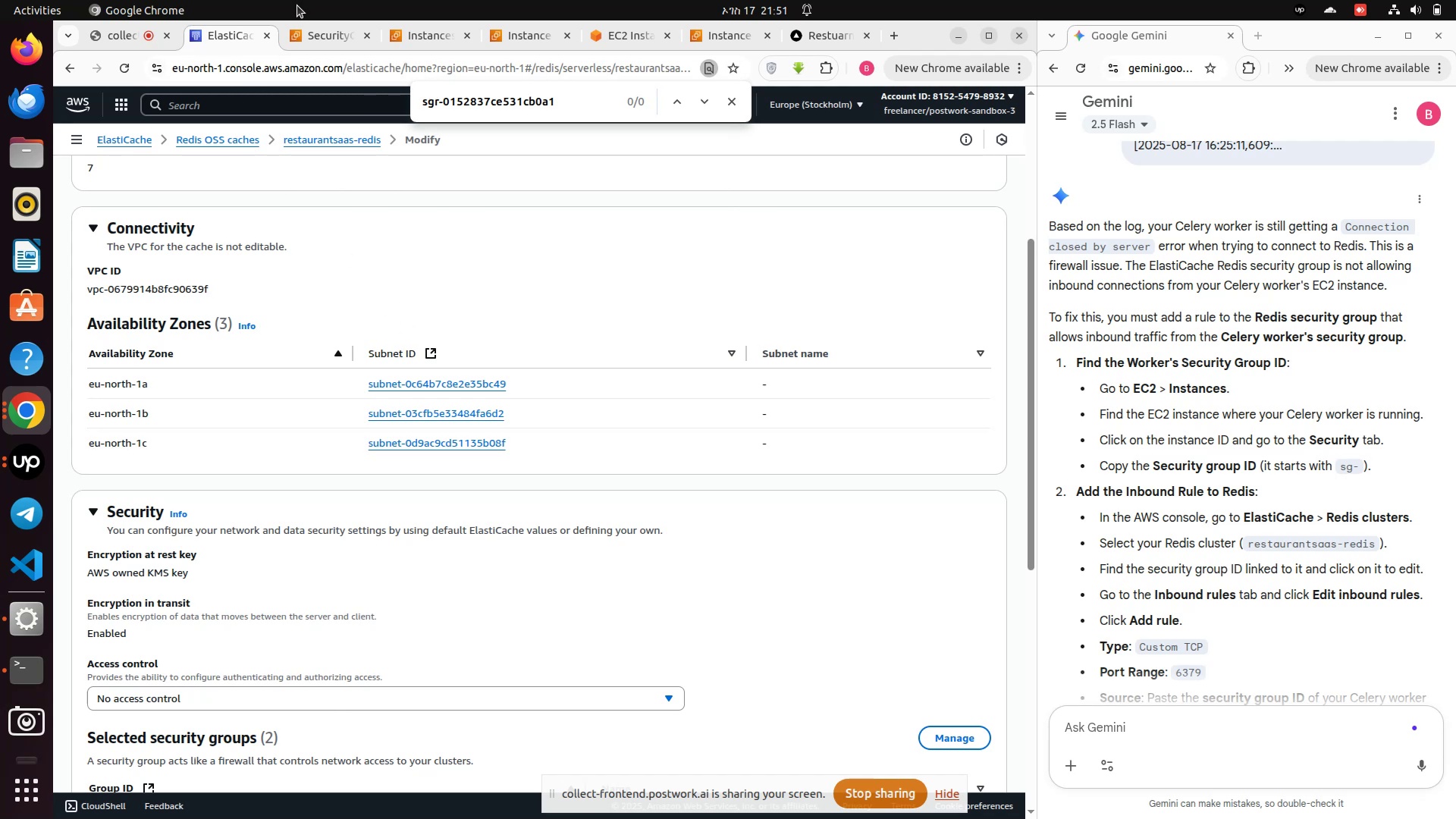 
left_click([318, 31])
 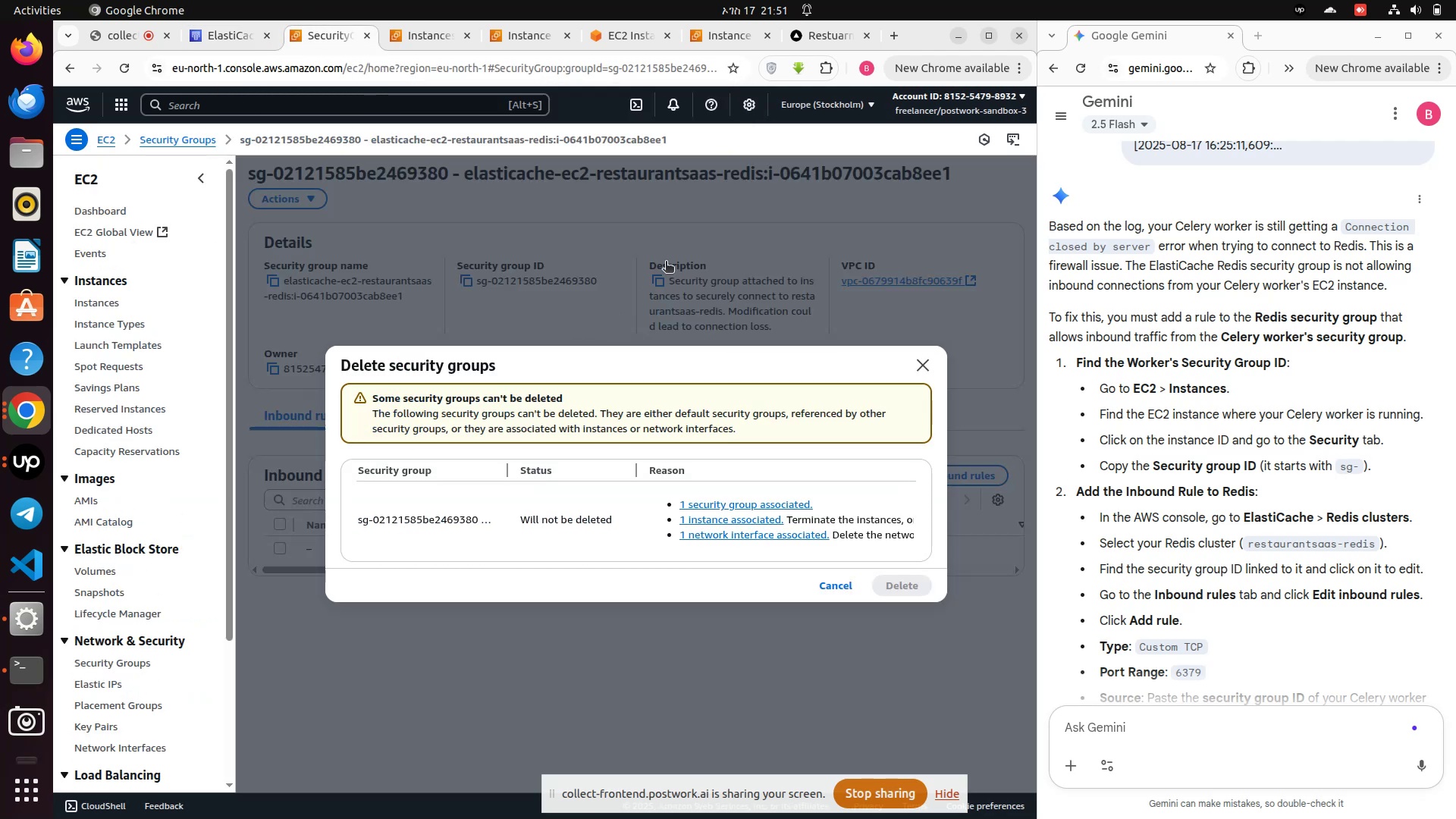 
left_click_drag(start_coordinate=[668, 260], to_coordinate=[652, 271])
 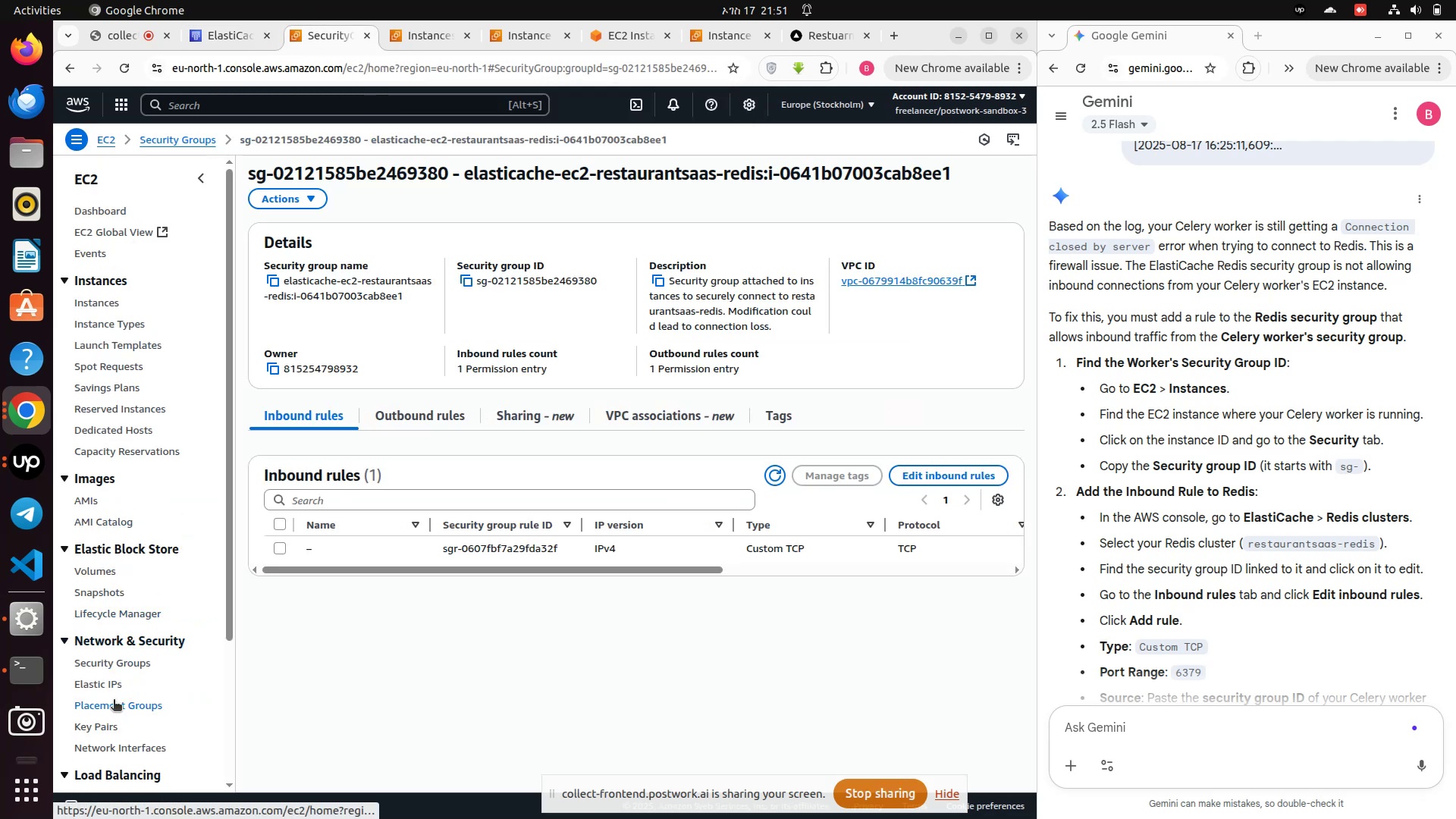 
left_click([115, 661])
 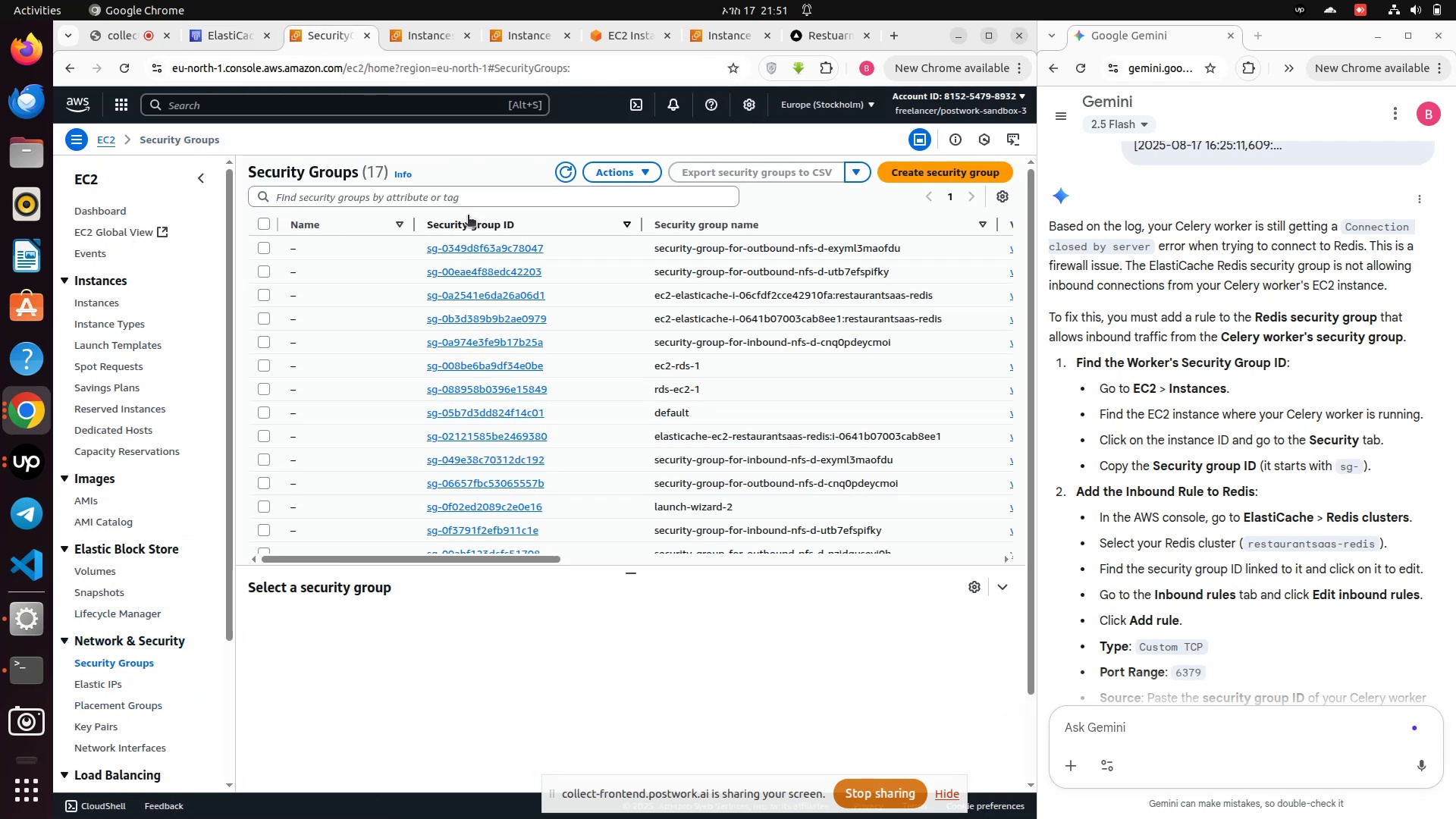 
left_click([351, 202])
 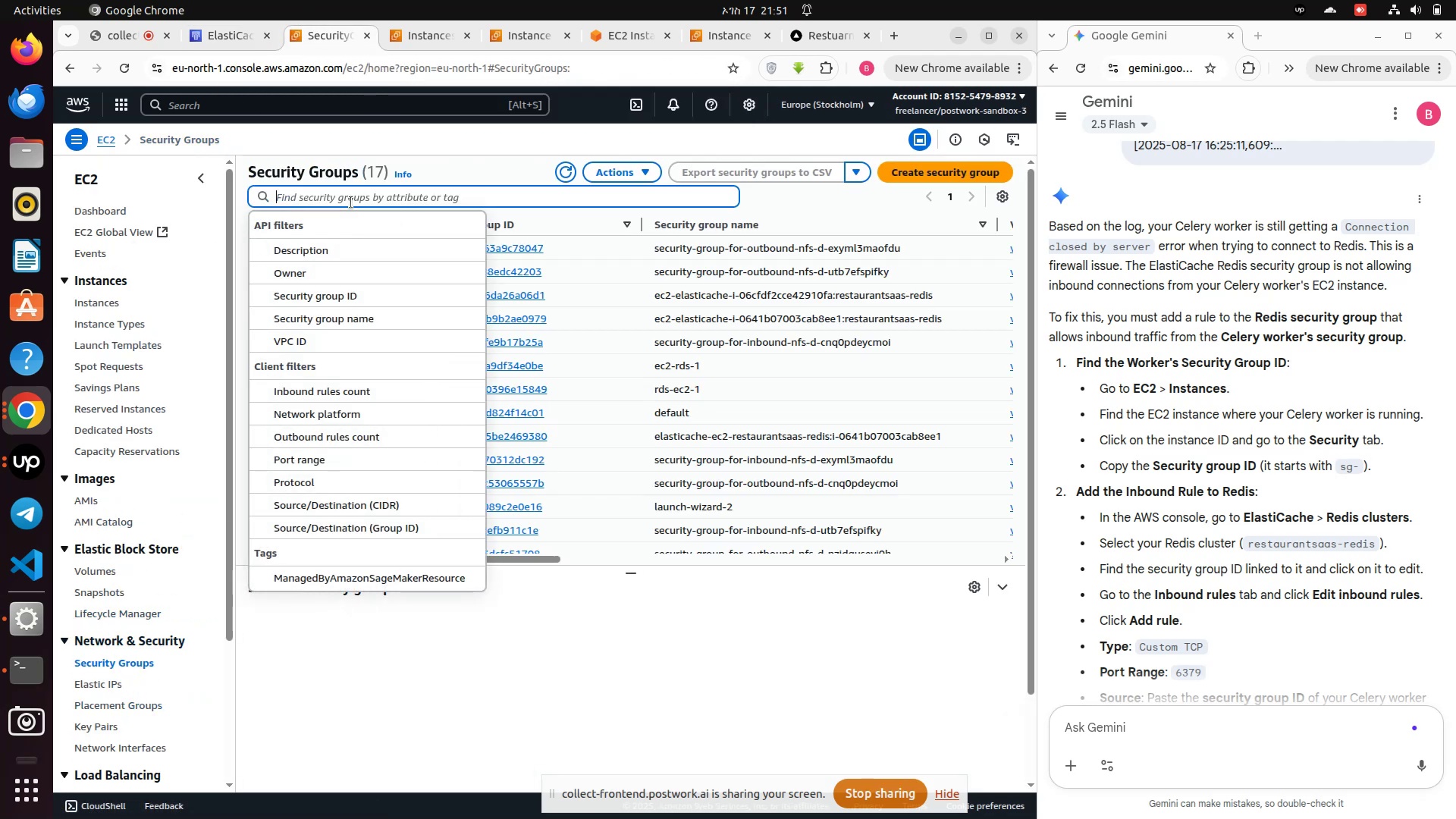 
key(Control+V)
 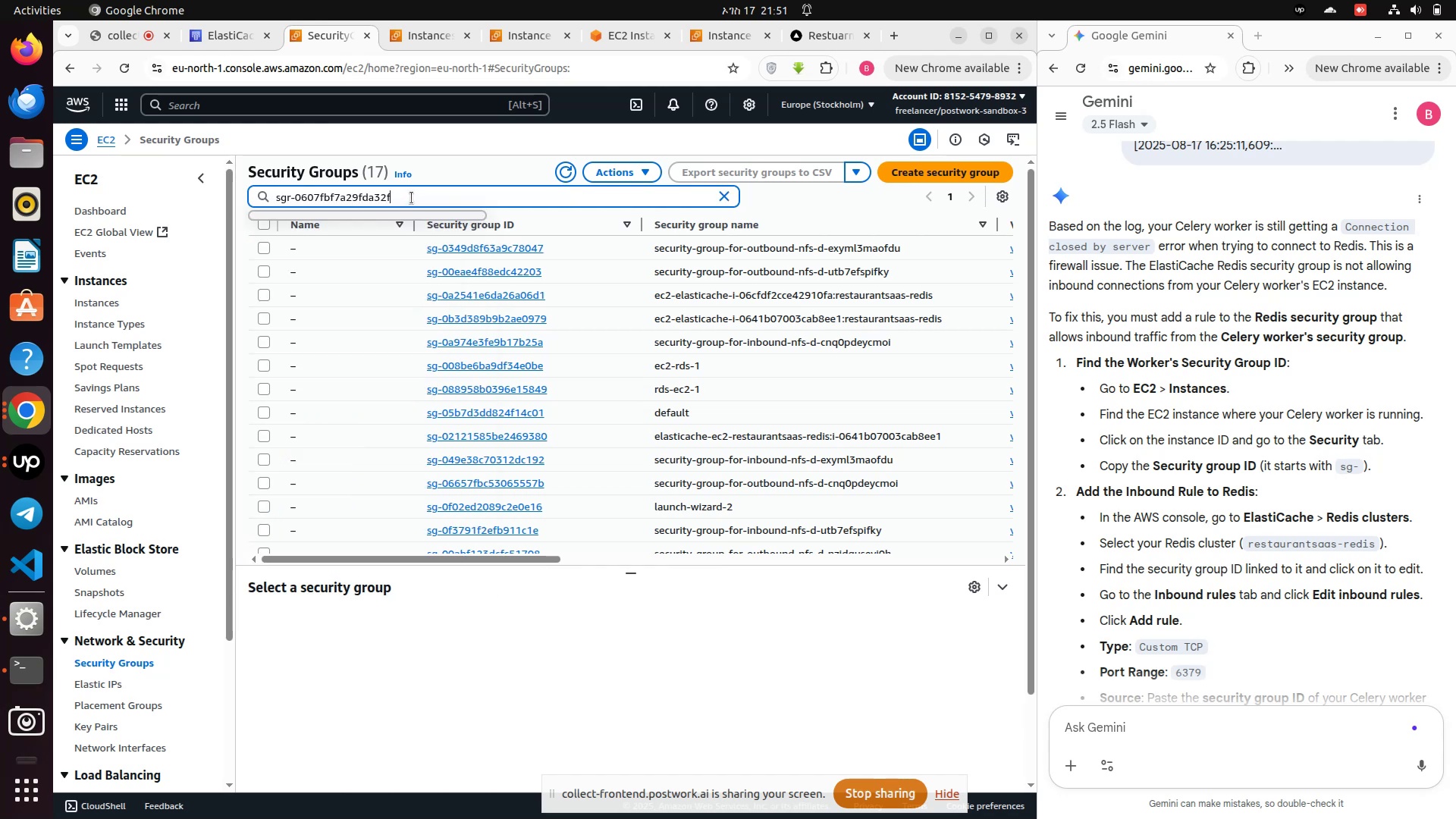 
key(Enter)
 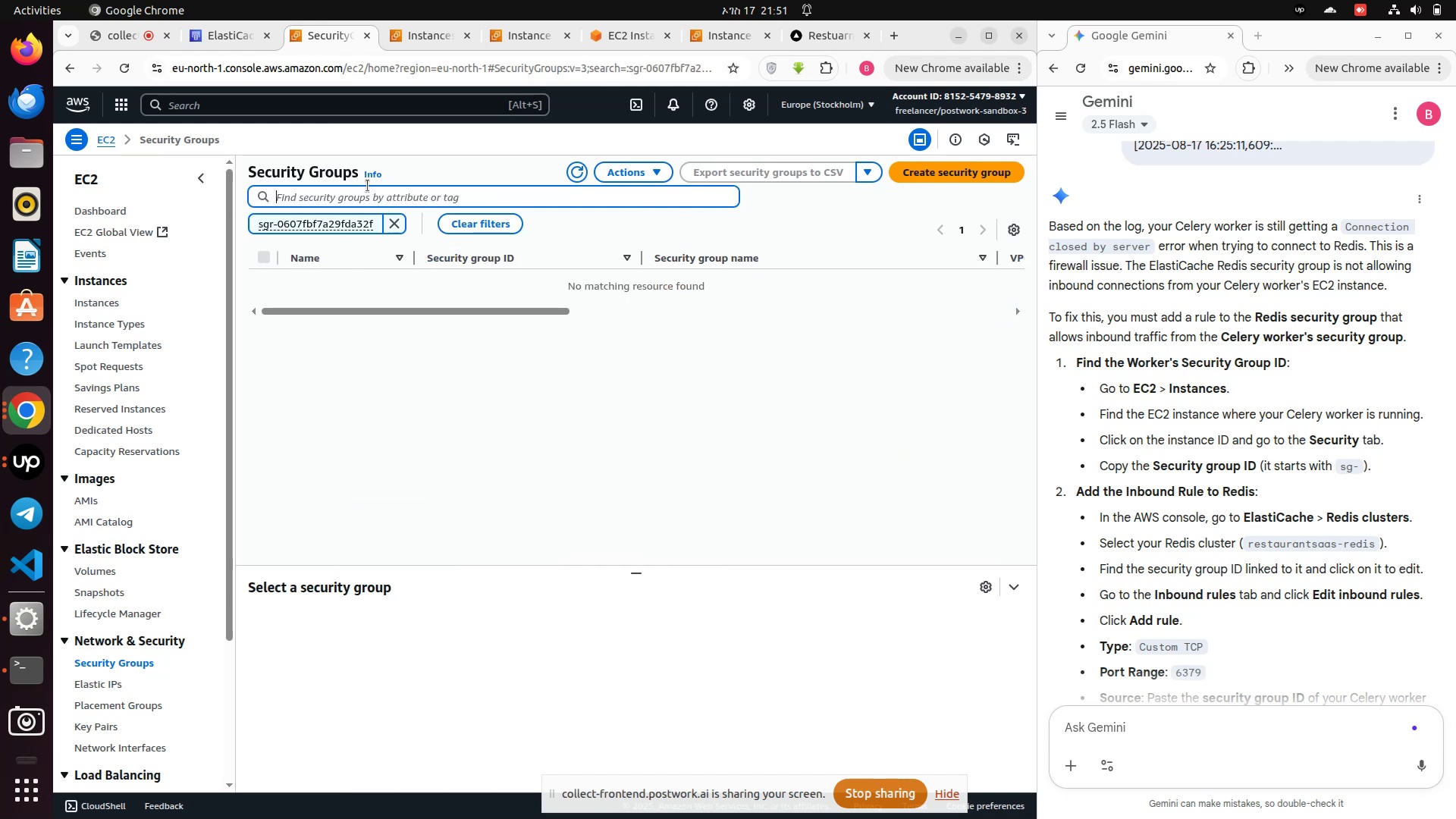 
left_click([393, 215])
 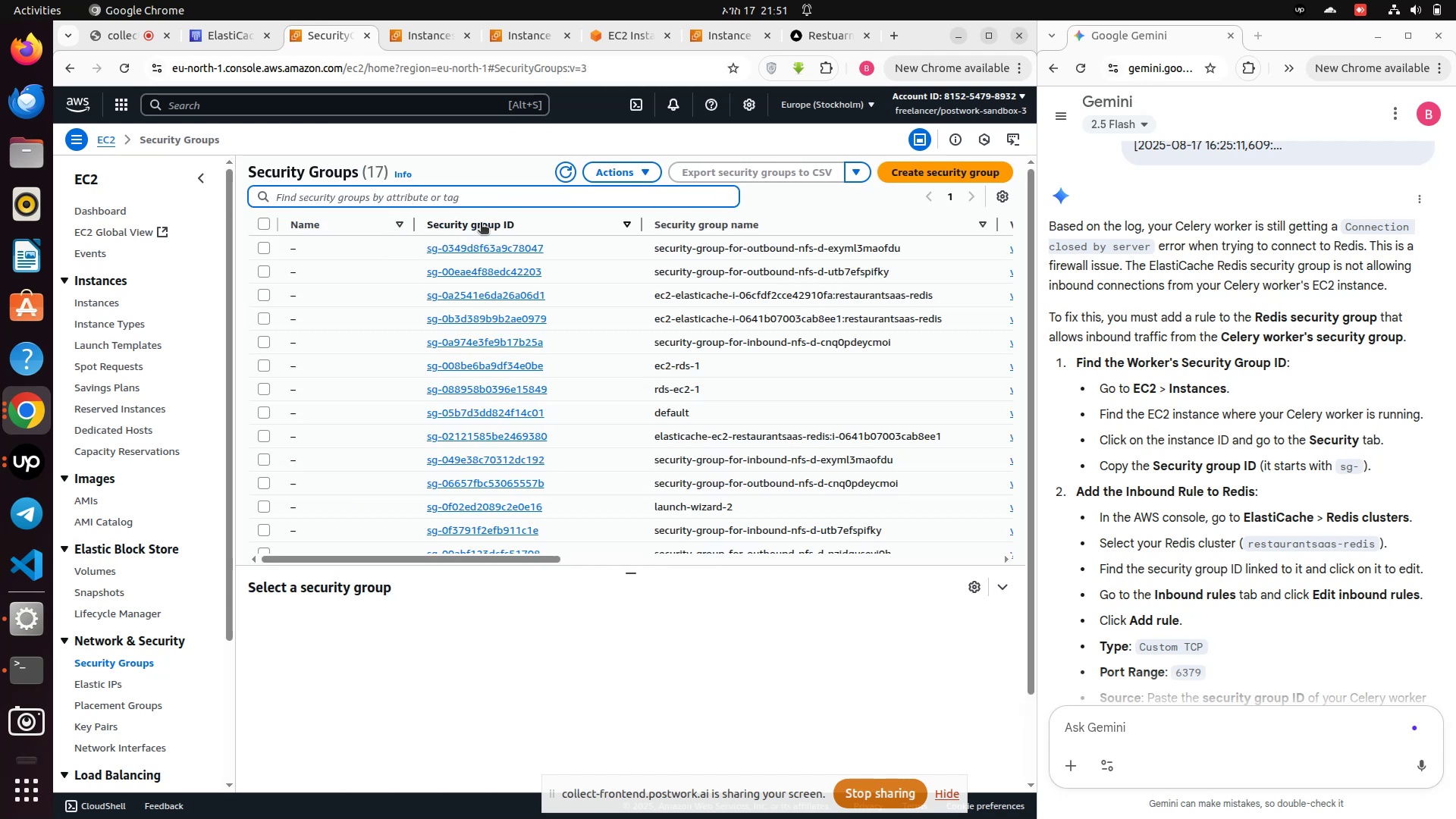 
left_click([482, 223])
 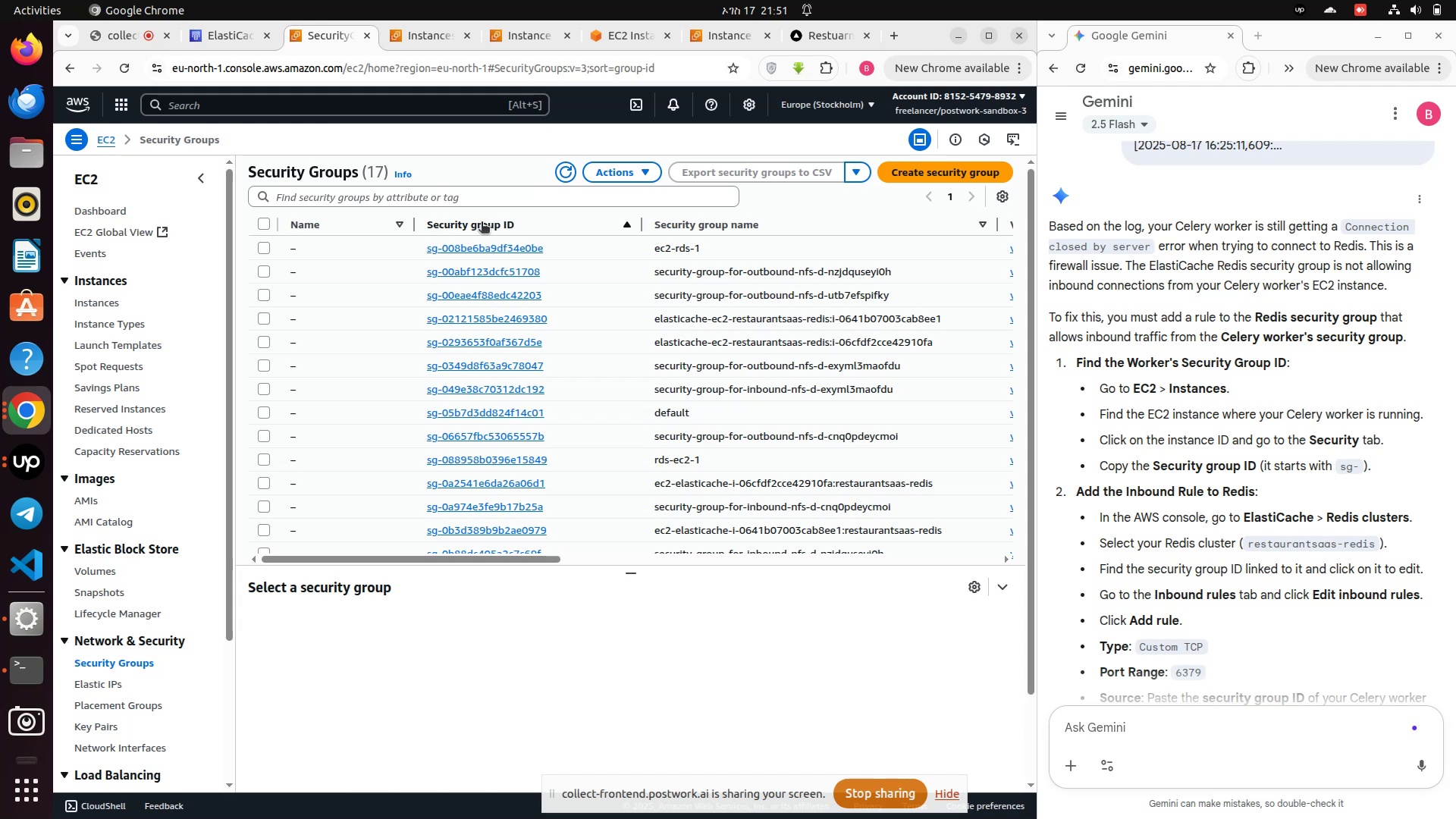 
left_click([482, 223])
 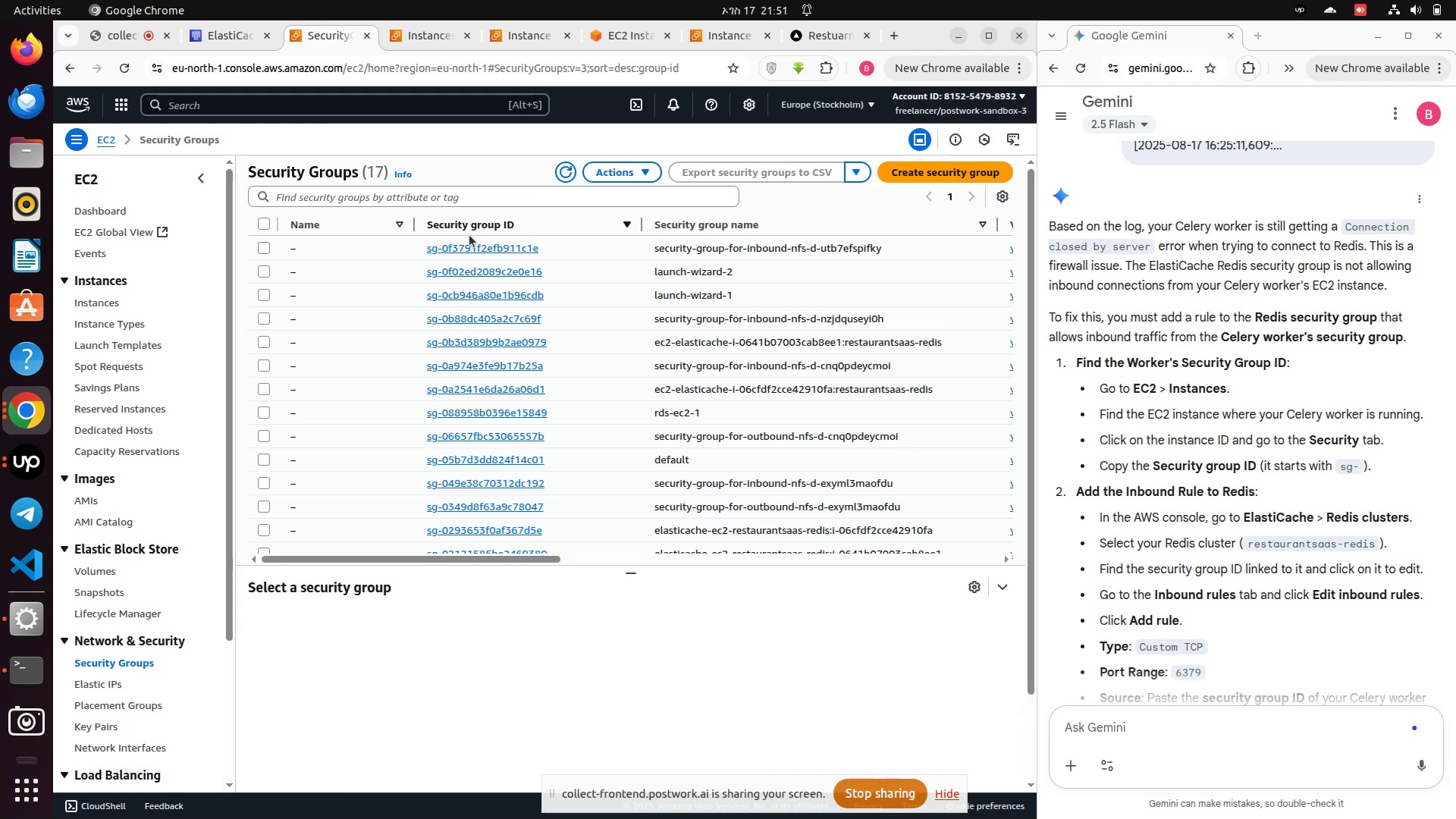 
left_click([438, 190])
 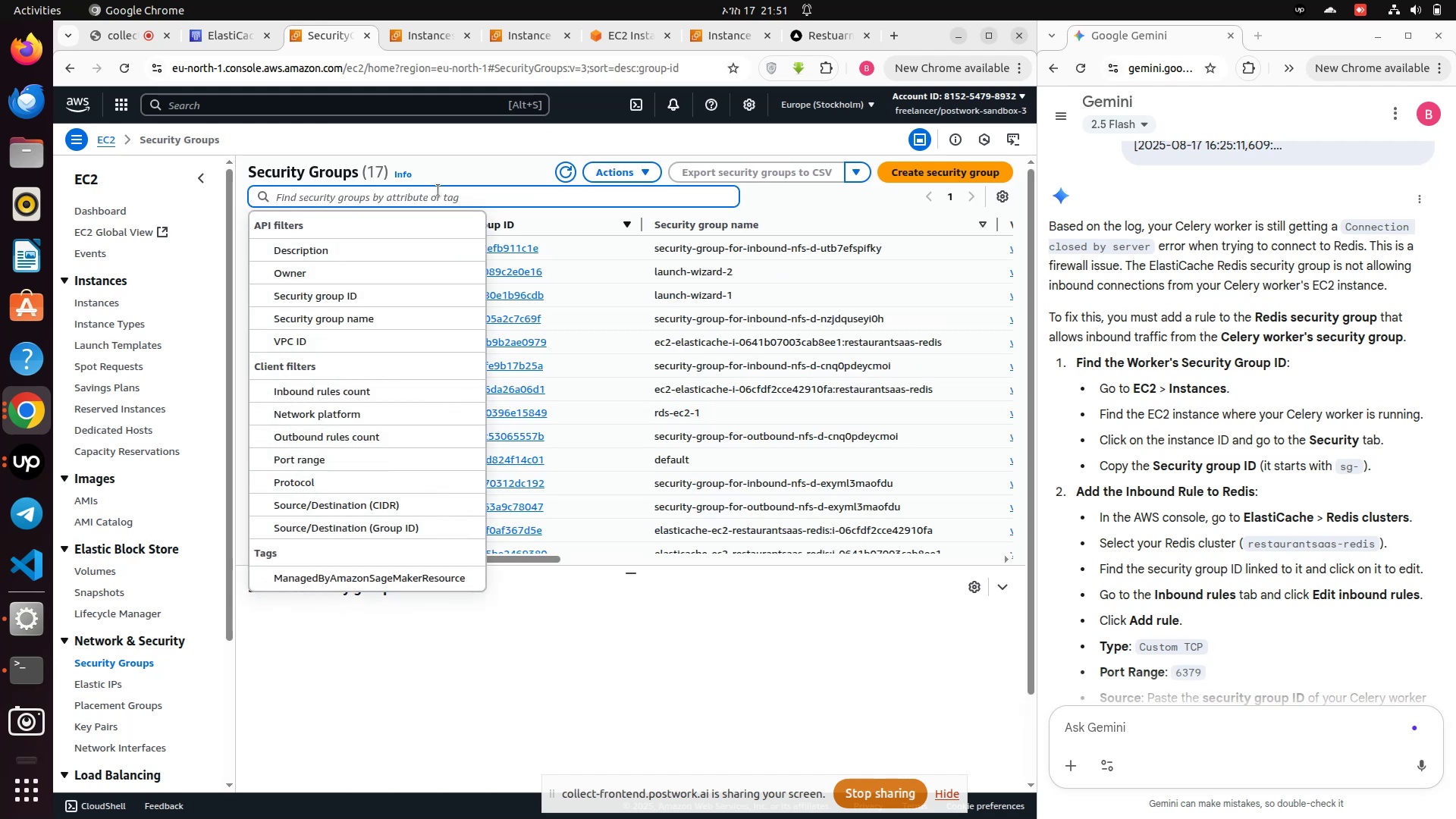 
key(Control+V)
 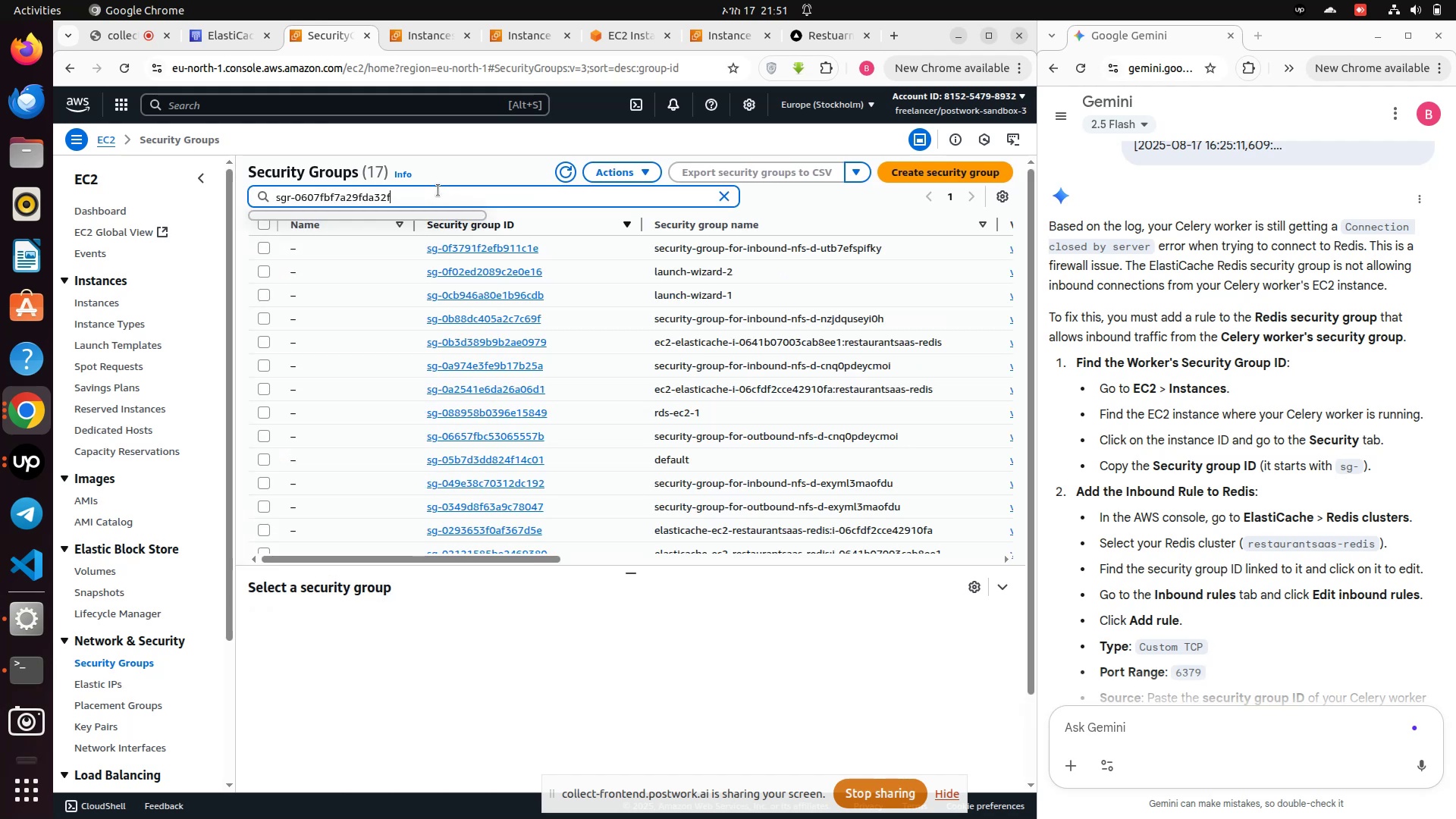 
key(Control+ControlLeft)
 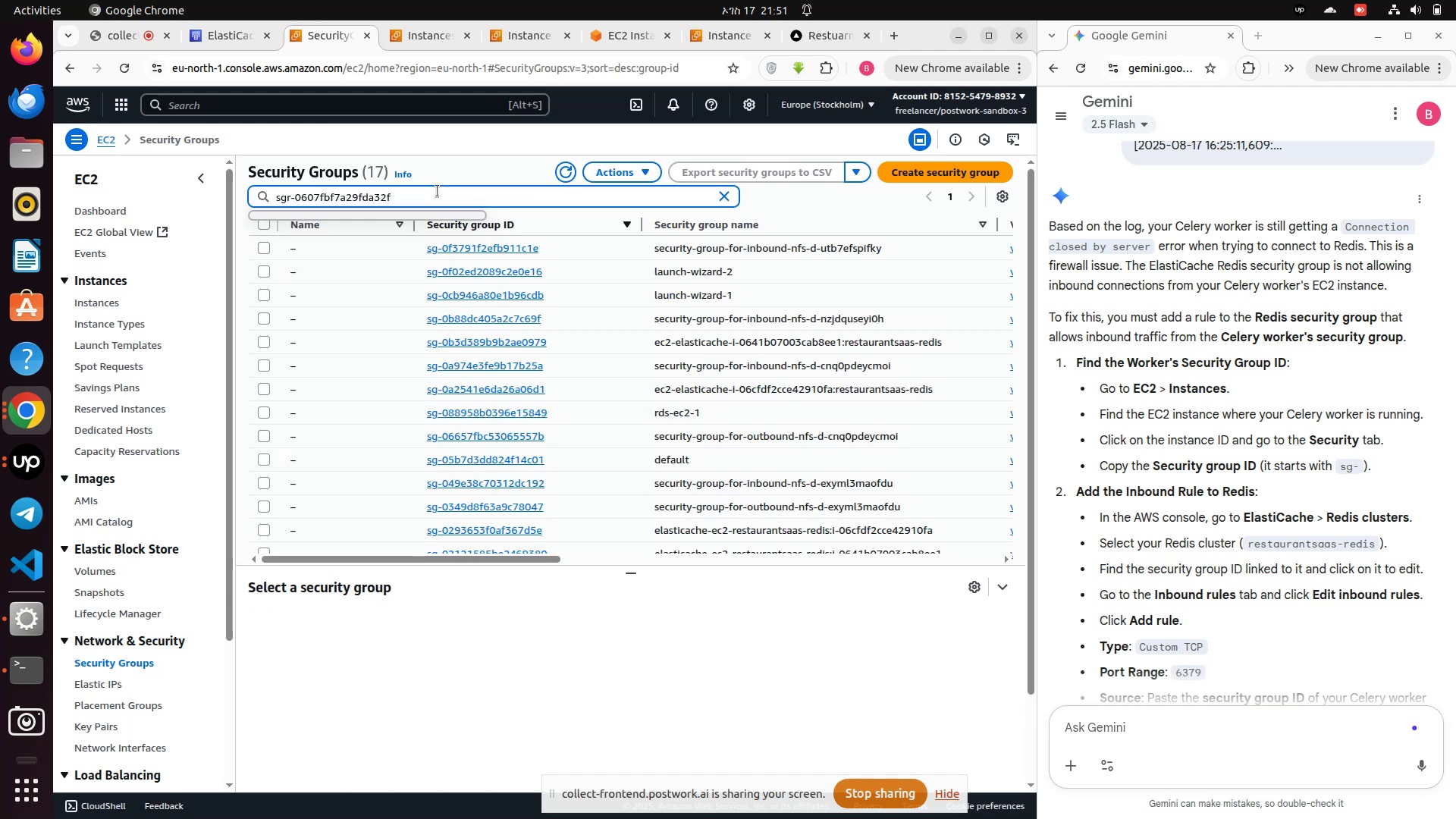 
hold_key(key=Backspace, duration=1.43)
 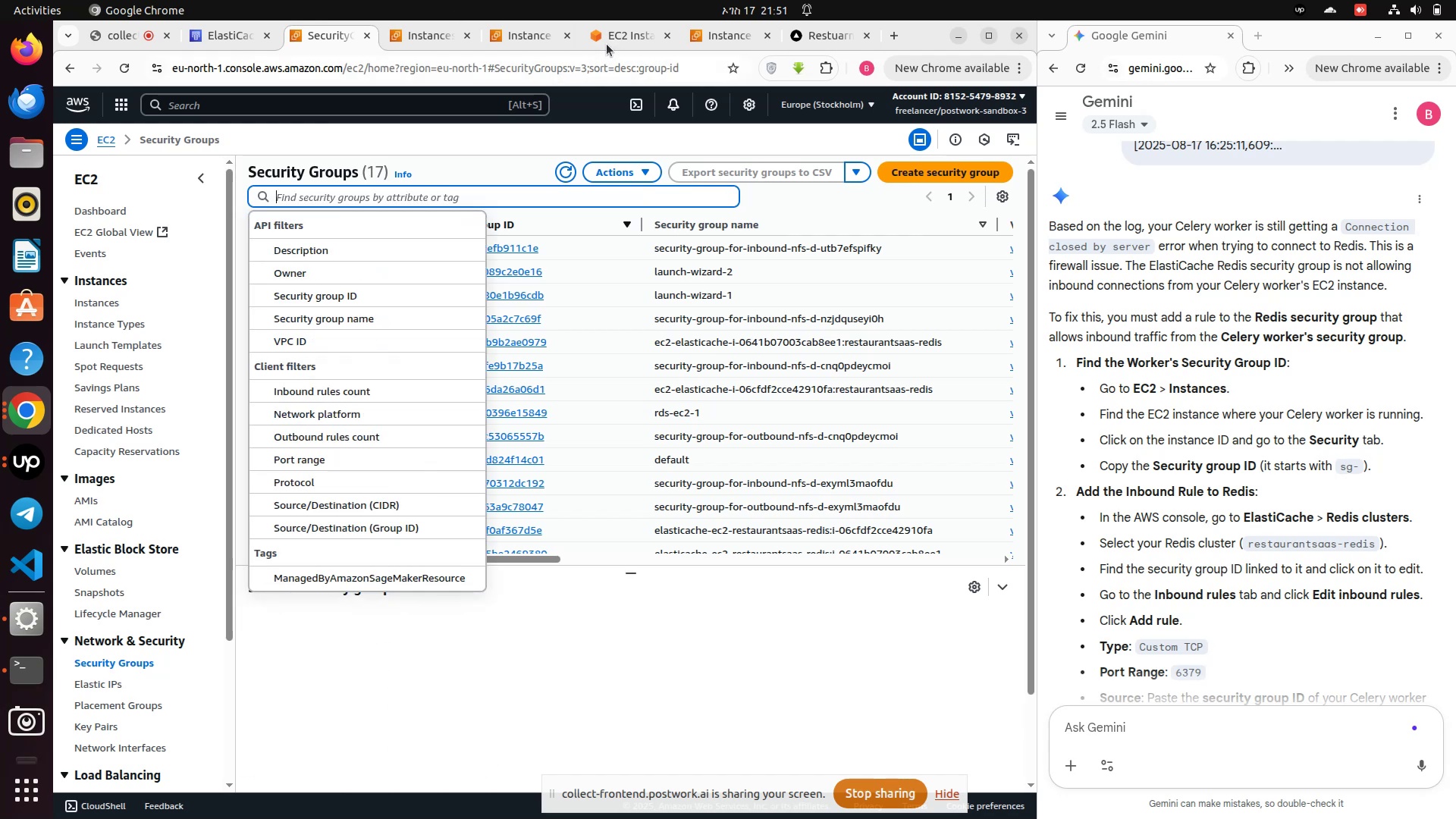 
left_click([570, 37])
 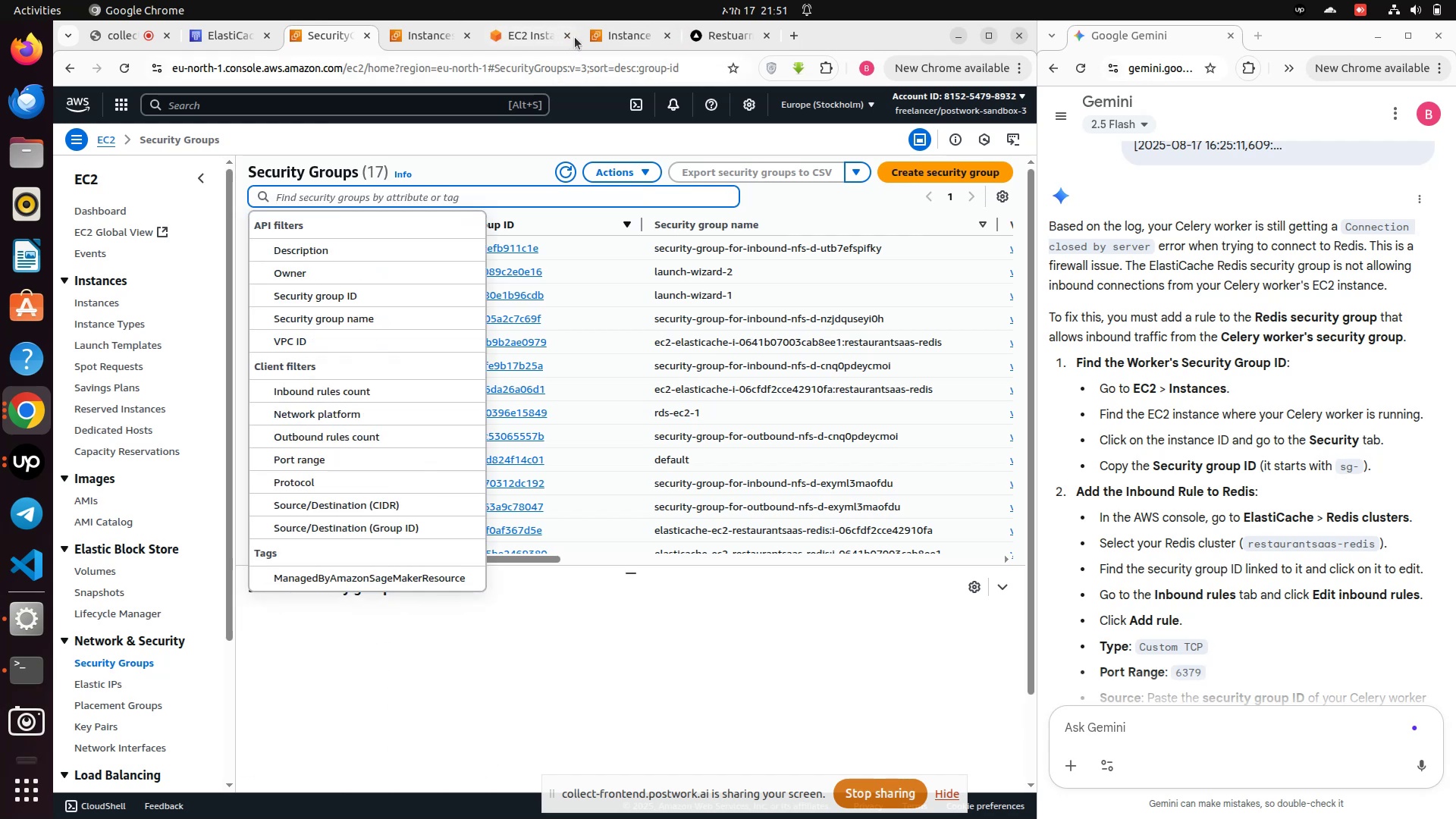 
left_click([575, 37])
 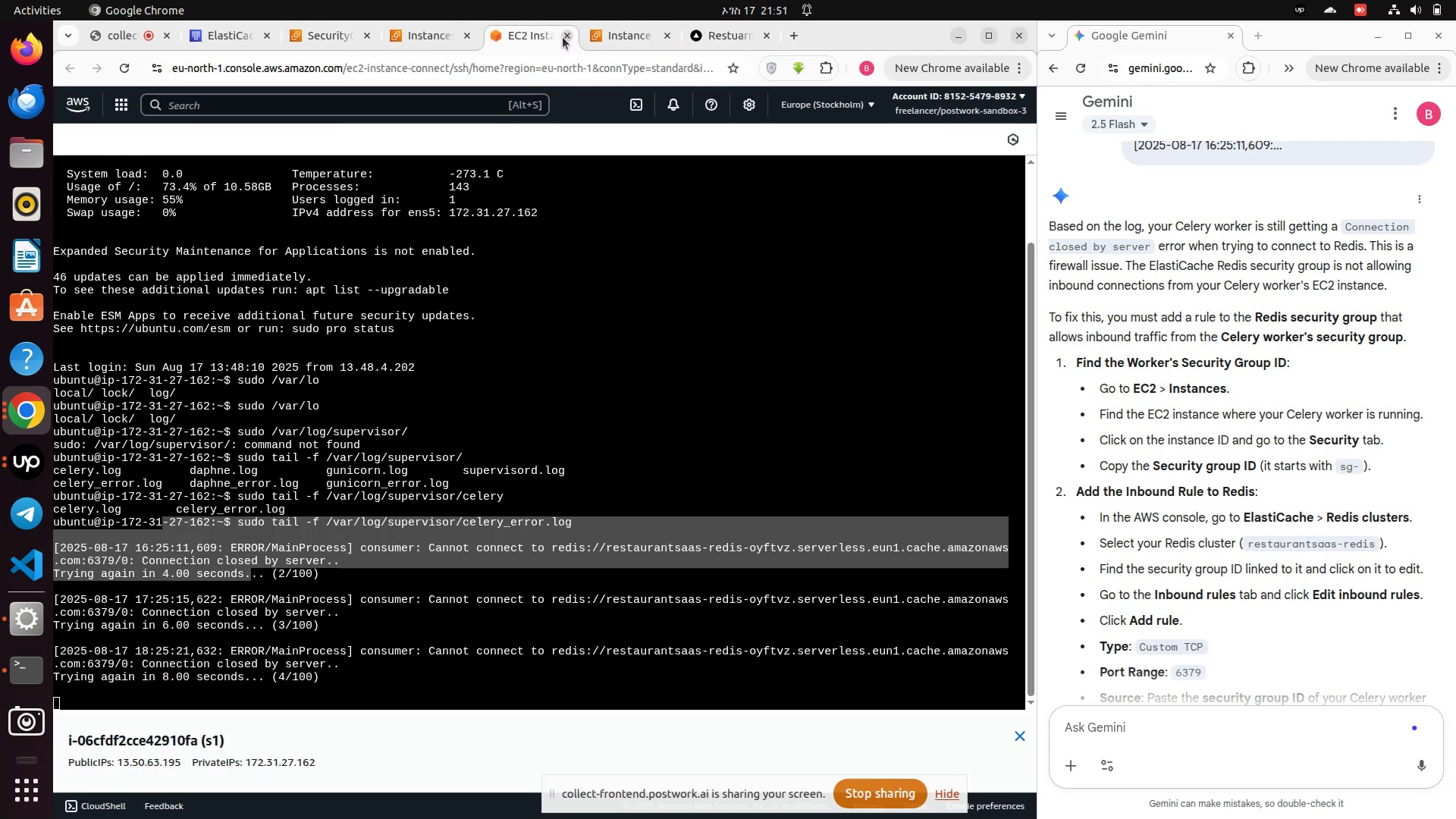 
left_click([562, 37])
 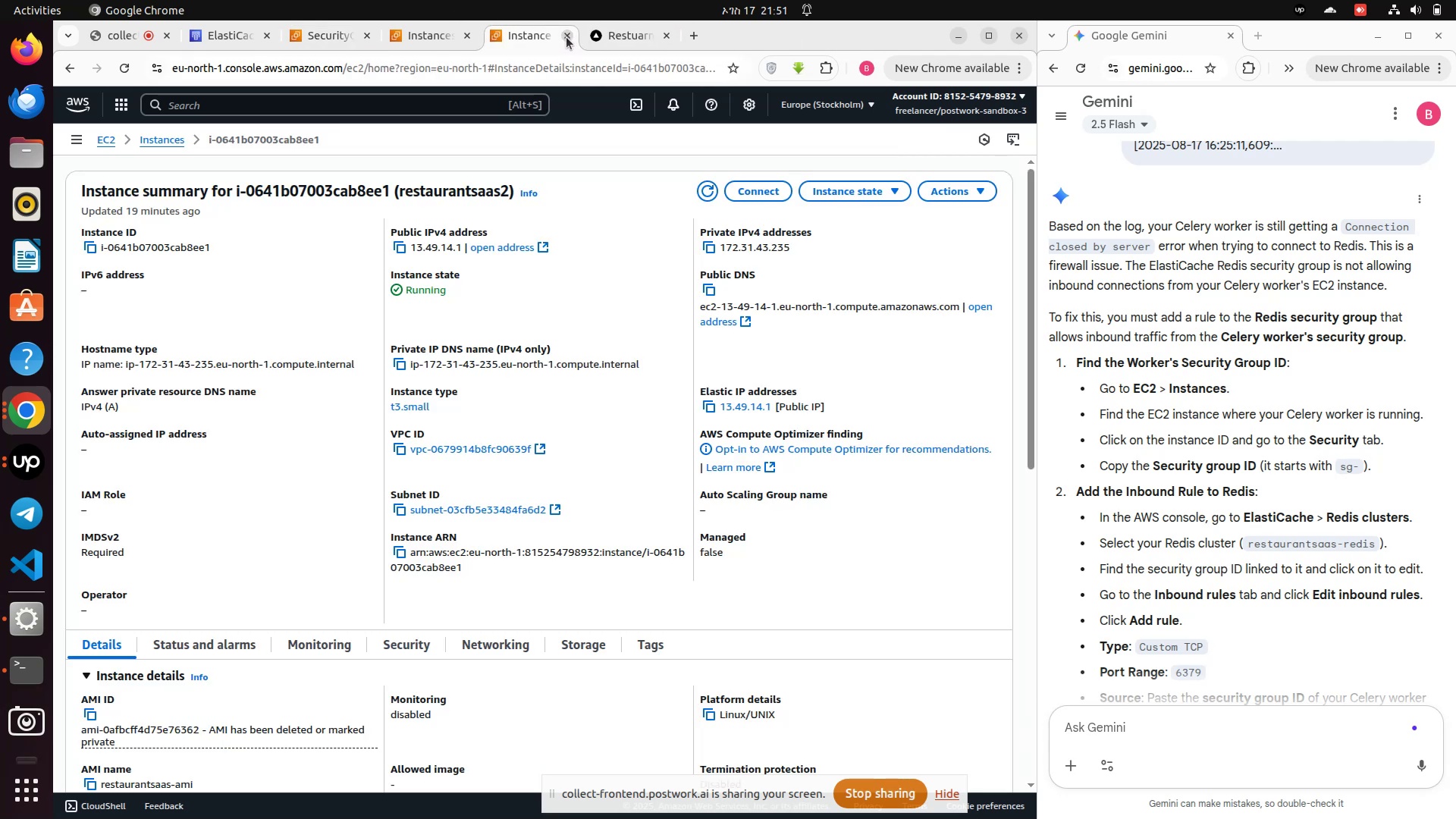 
left_click([566, 37])
 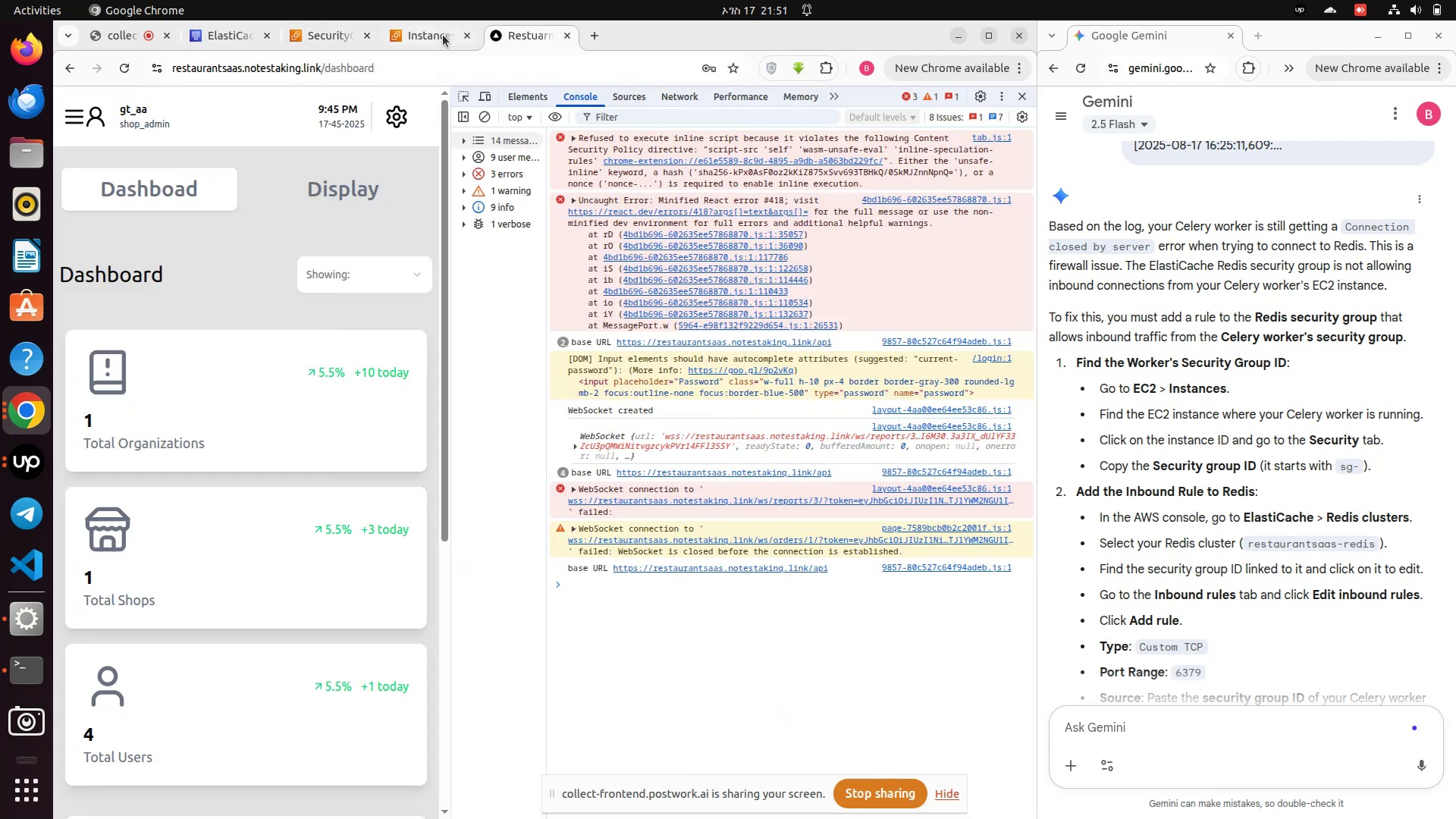 
left_click([443, 35])
 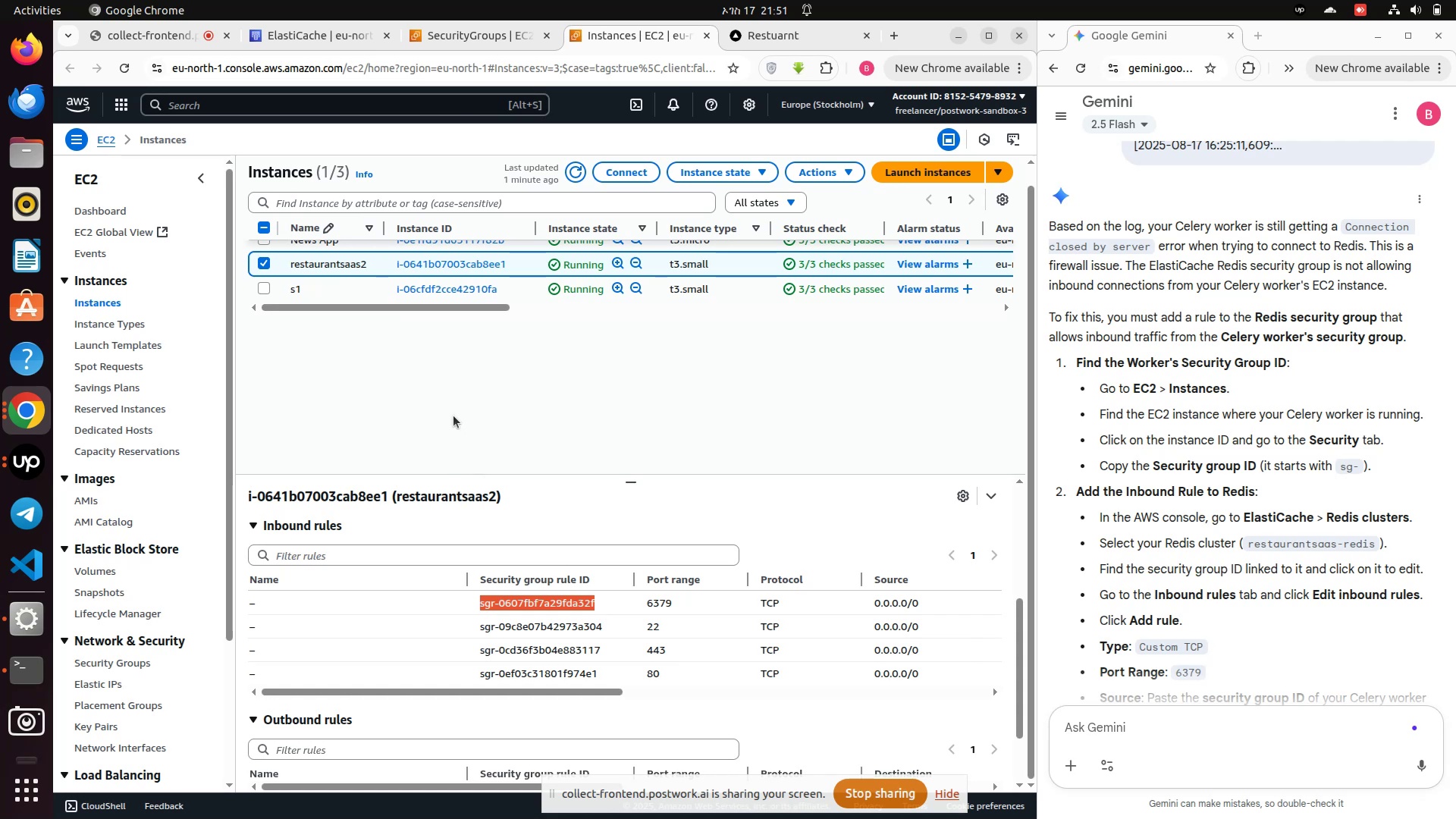 
left_click([519, 638])
 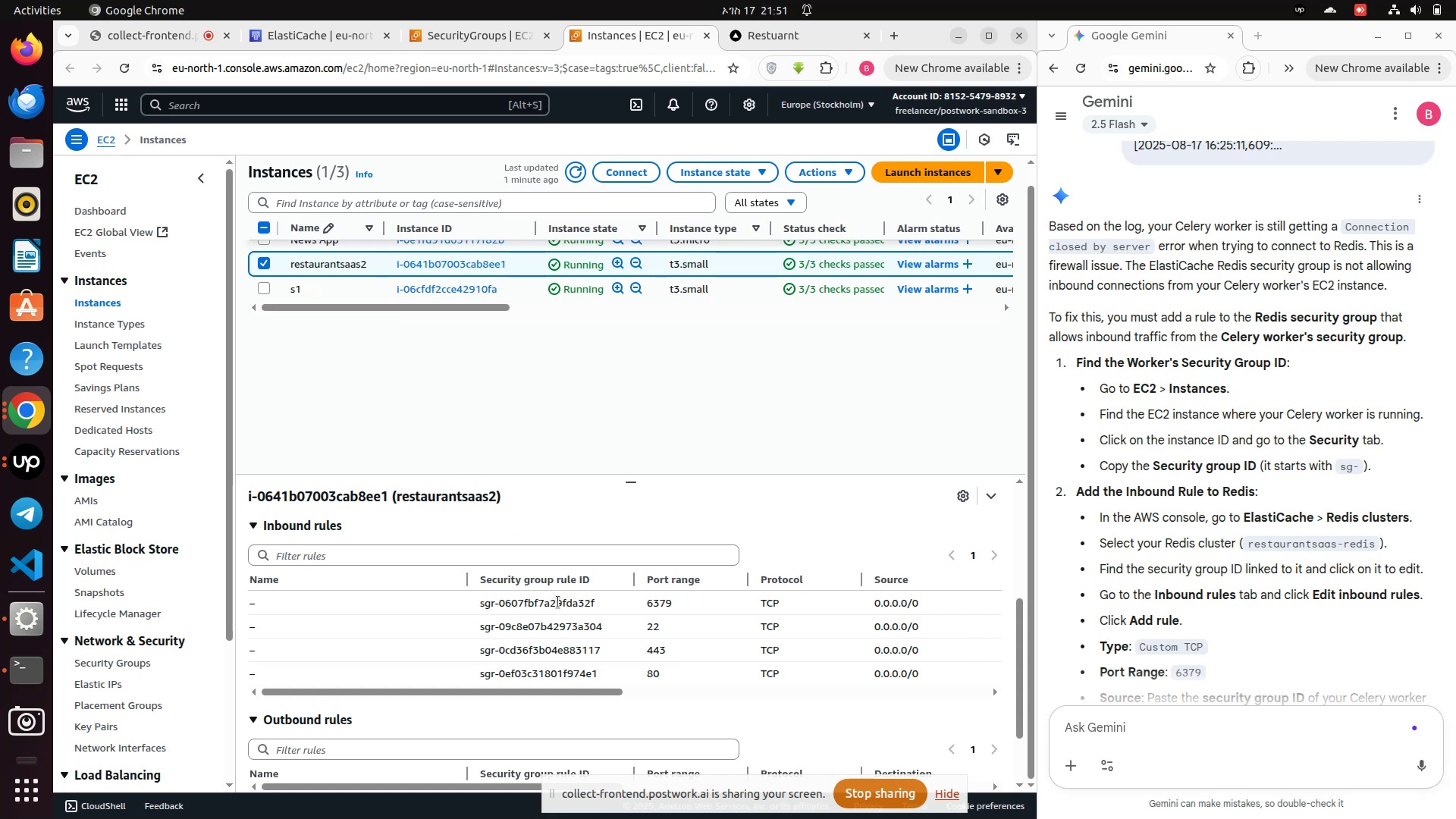 
wait(5.59)
 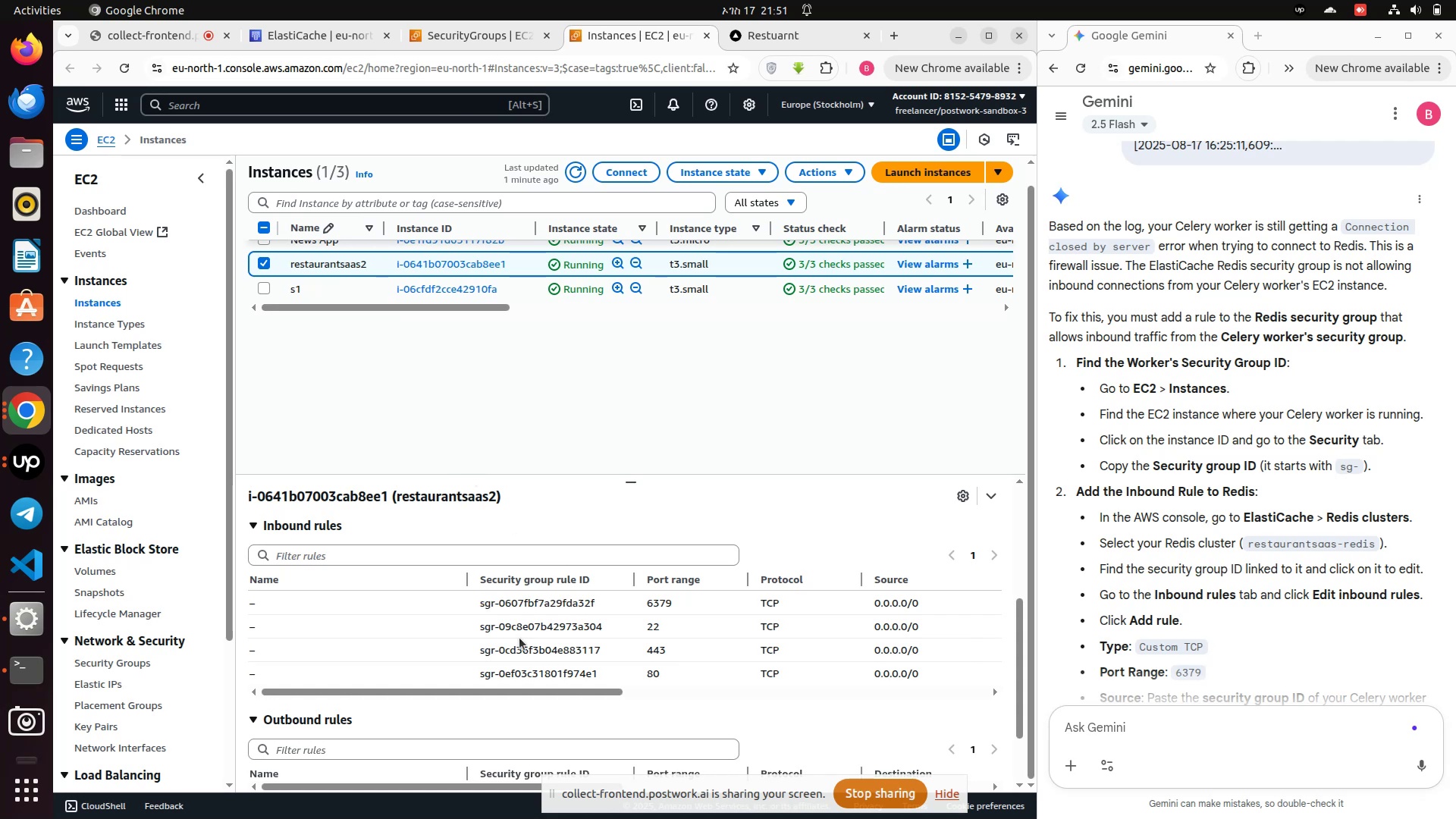 
scroll: coordinate [514, 610], scroll_direction: down, amount: 3.0
 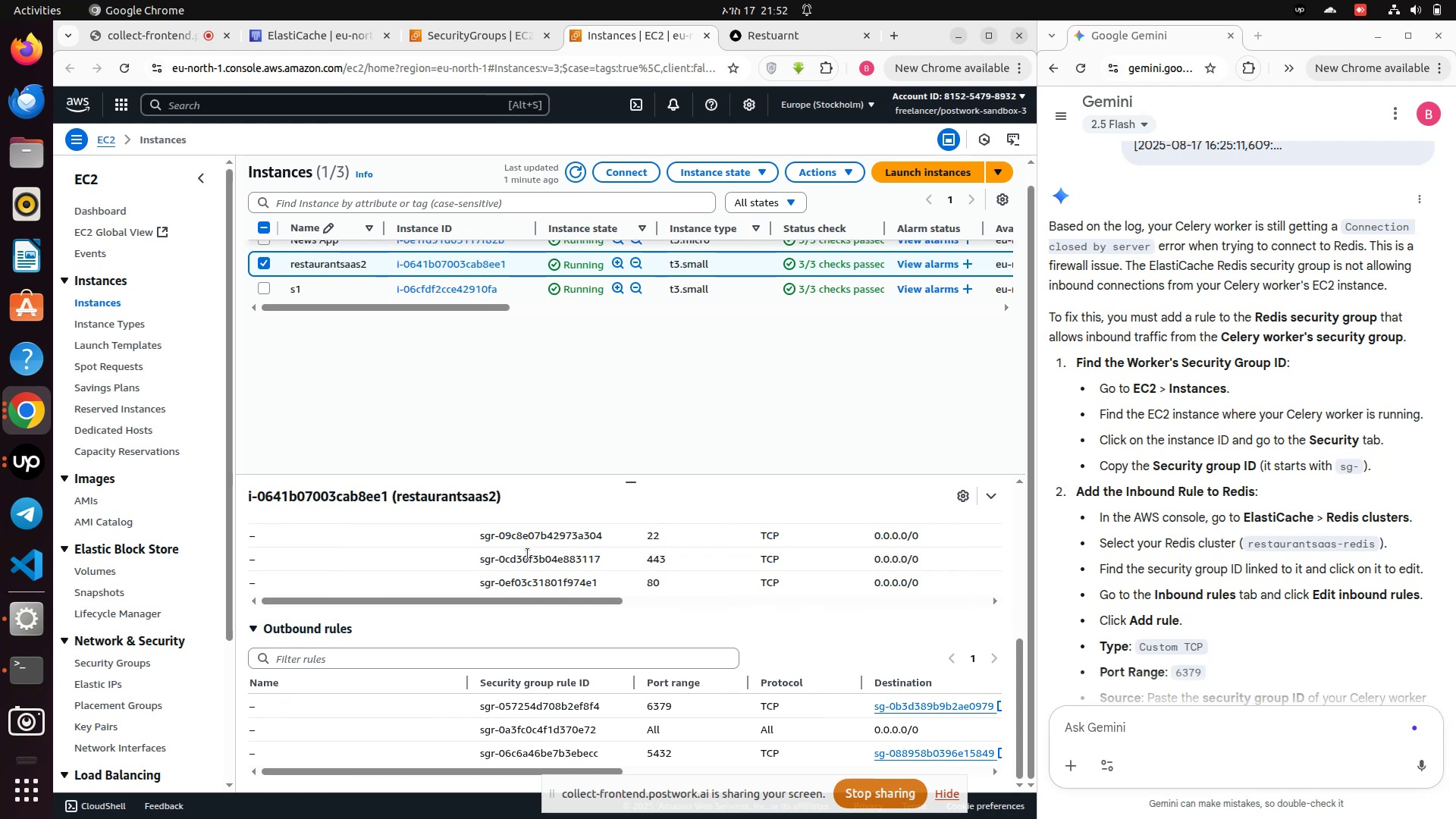 
wait(9.97)
 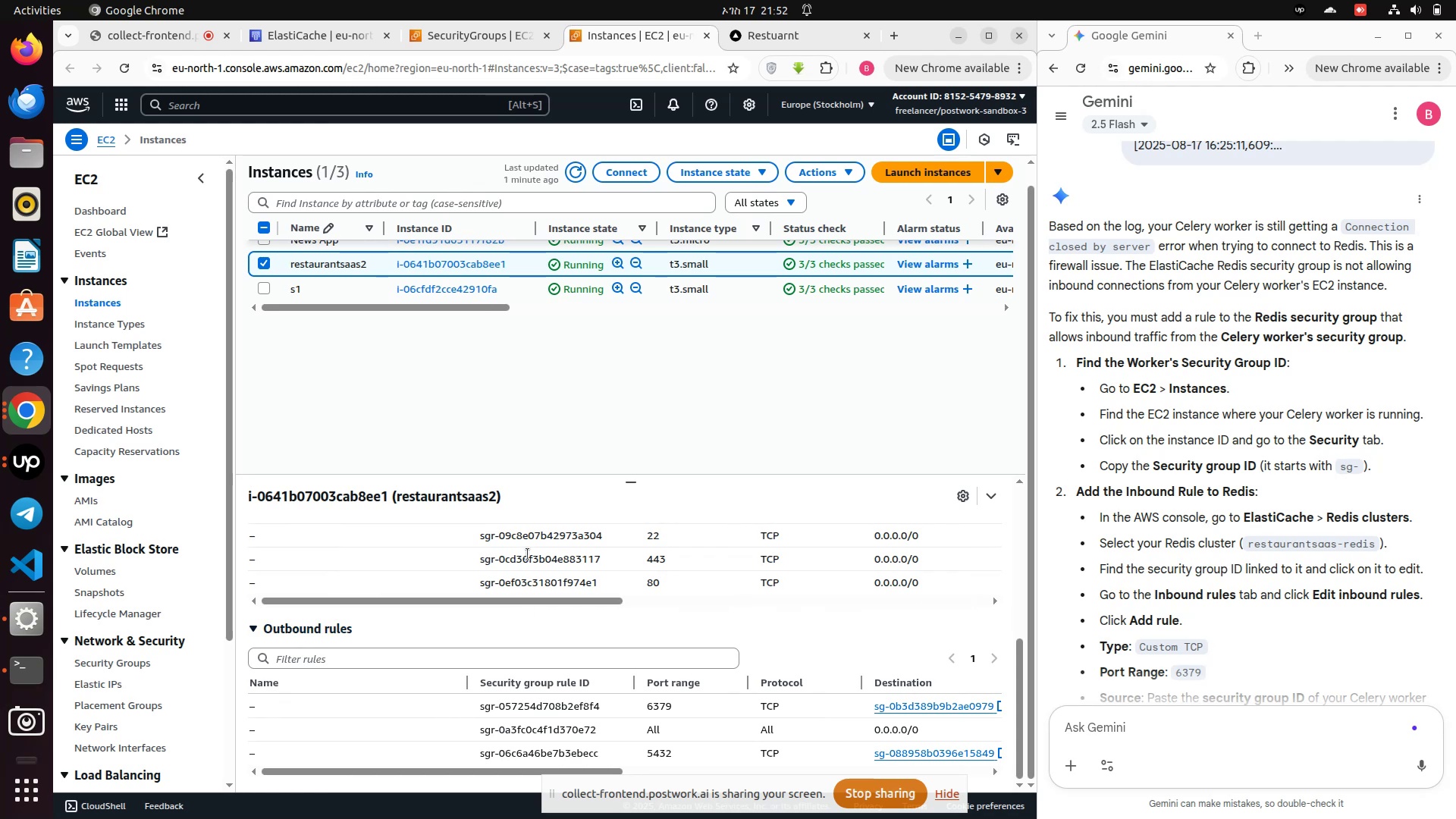 
left_click([100, 666])
 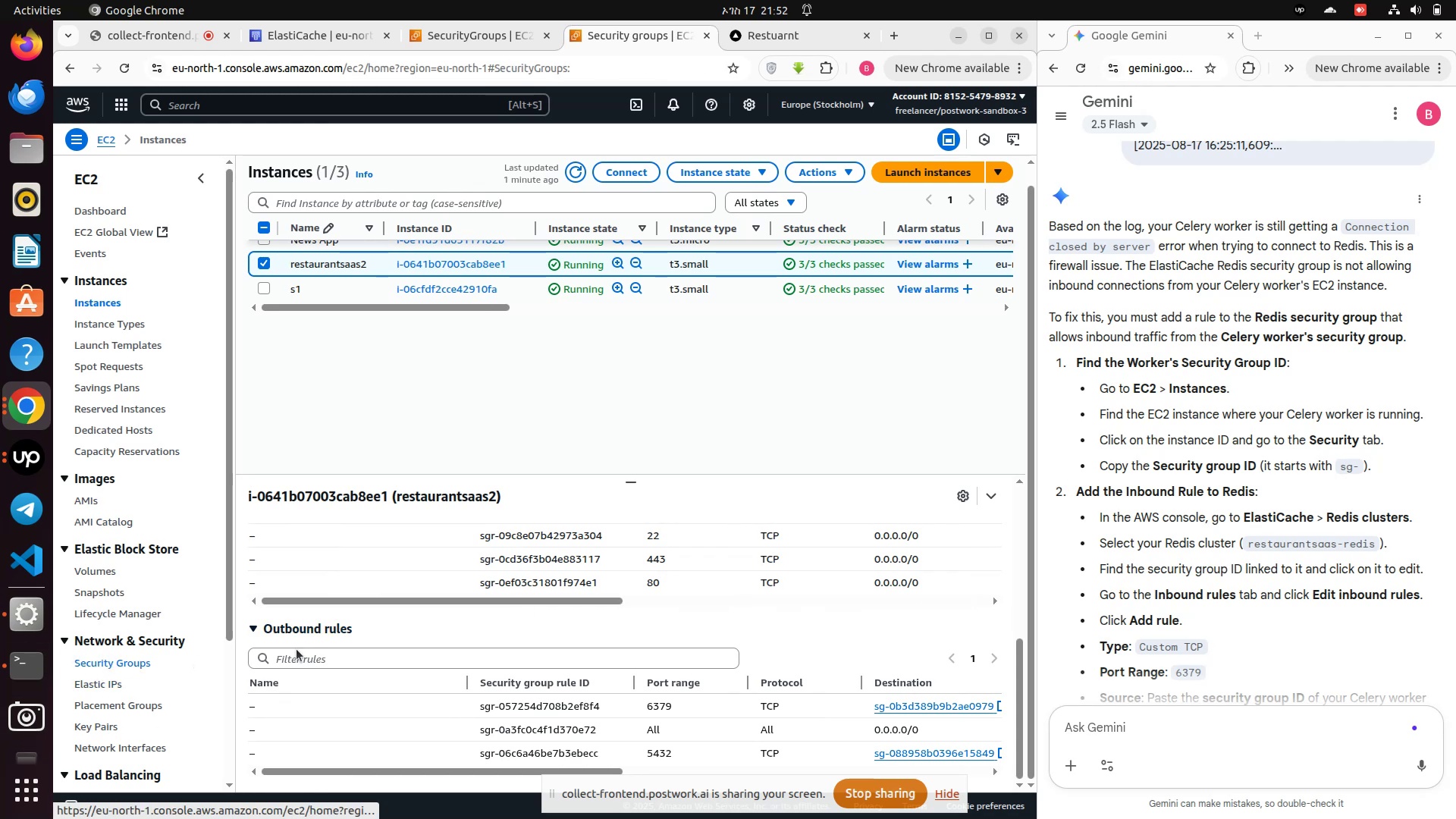 
mouse_move([633, 538])
 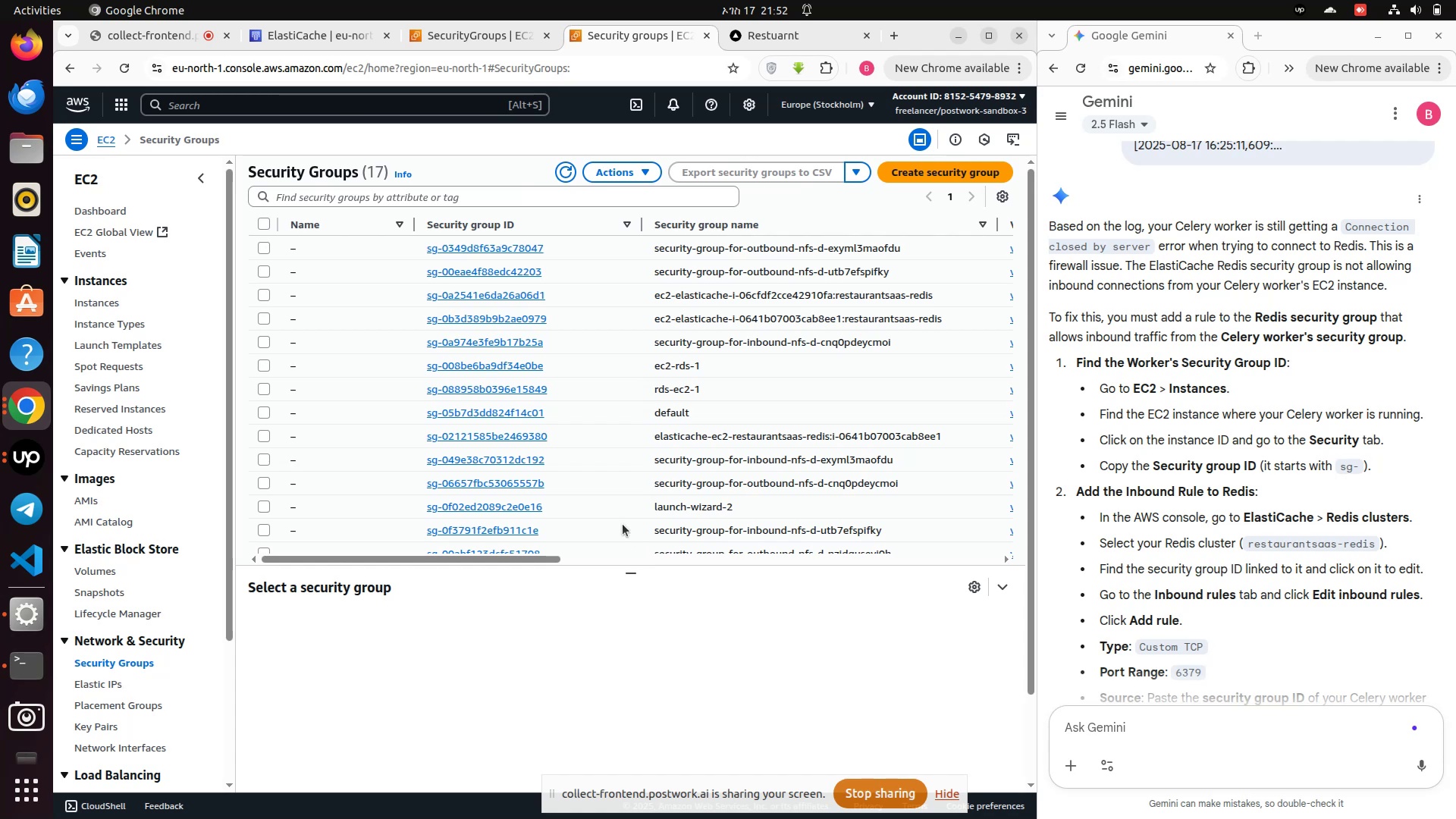 
scroll: coordinate [620, 522], scroll_direction: down, amount: 5.0
 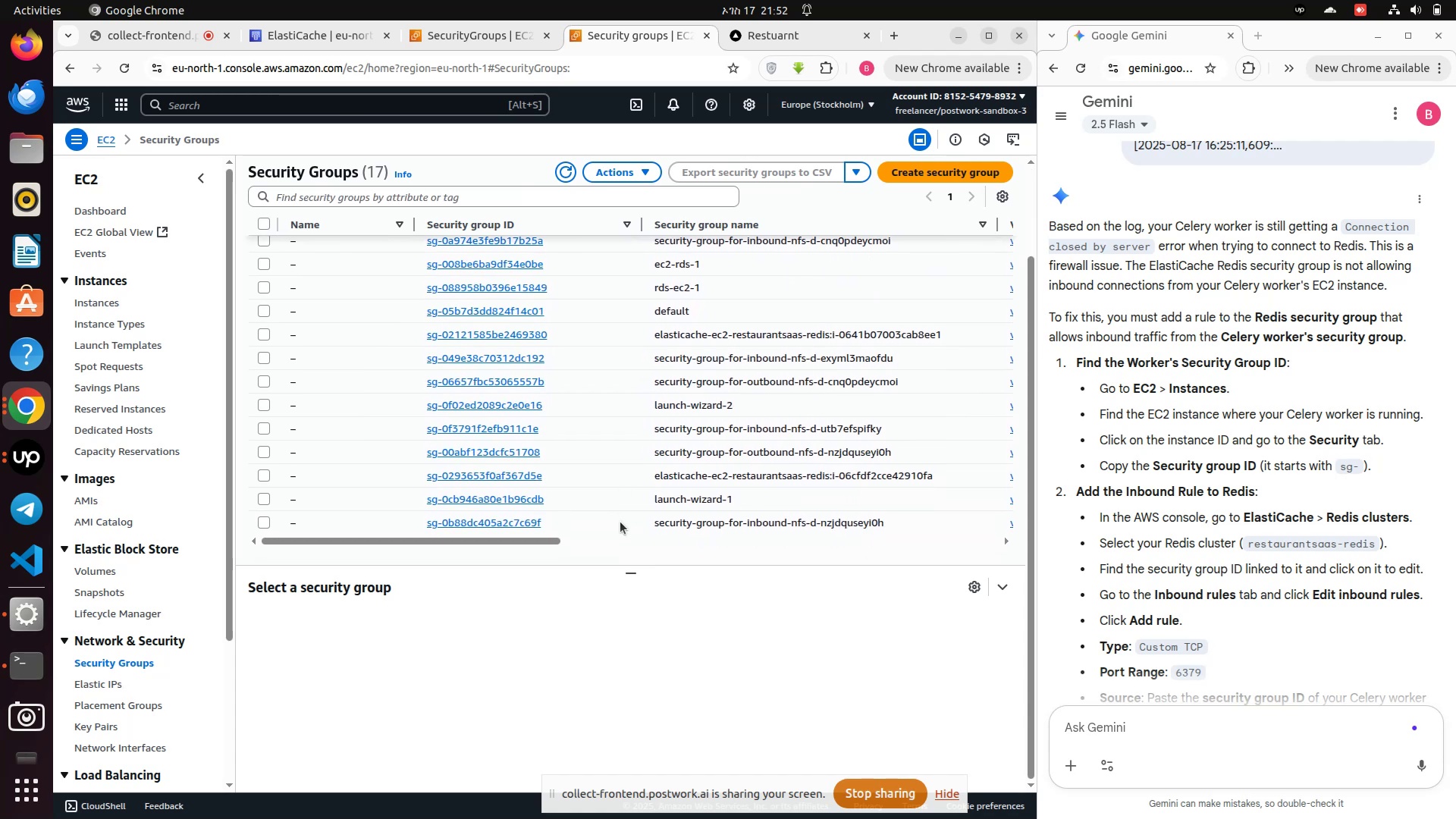 
scroll: coordinate [851, 323], scroll_direction: up, amount: 7.0
 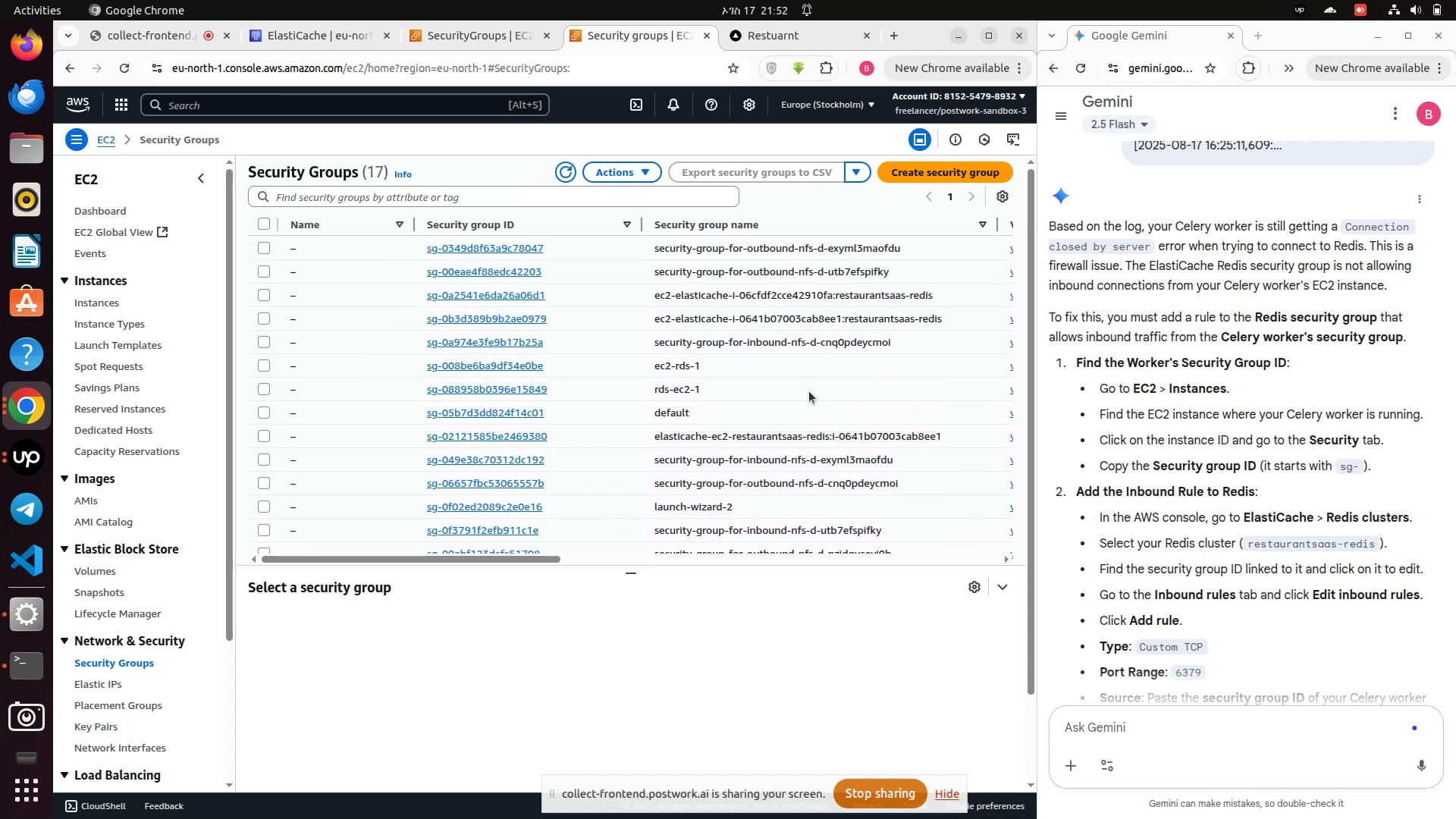 
wait(6.31)
 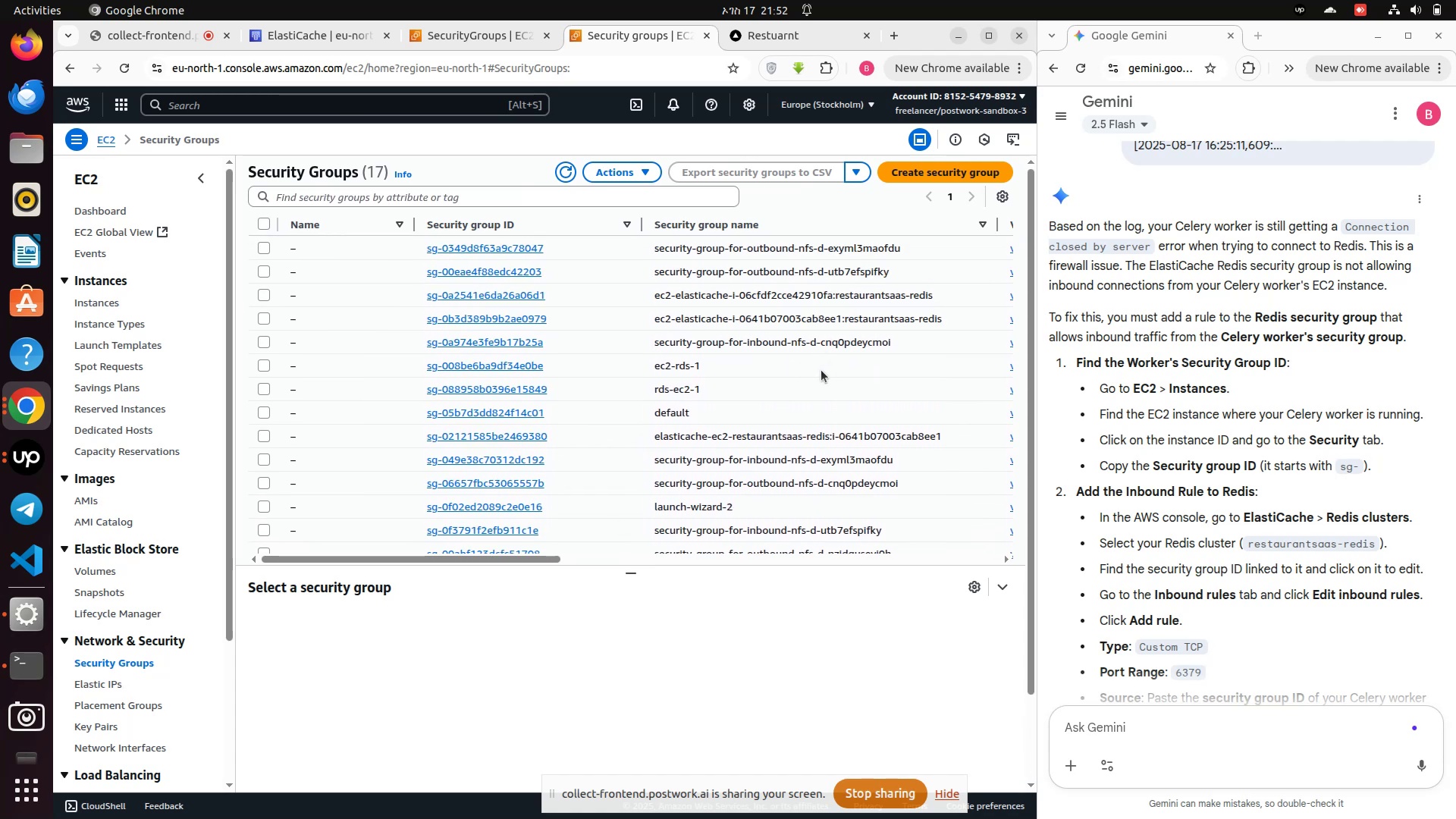 
scroll: coordinate [602, 388], scroll_direction: down, amount: 5.0
 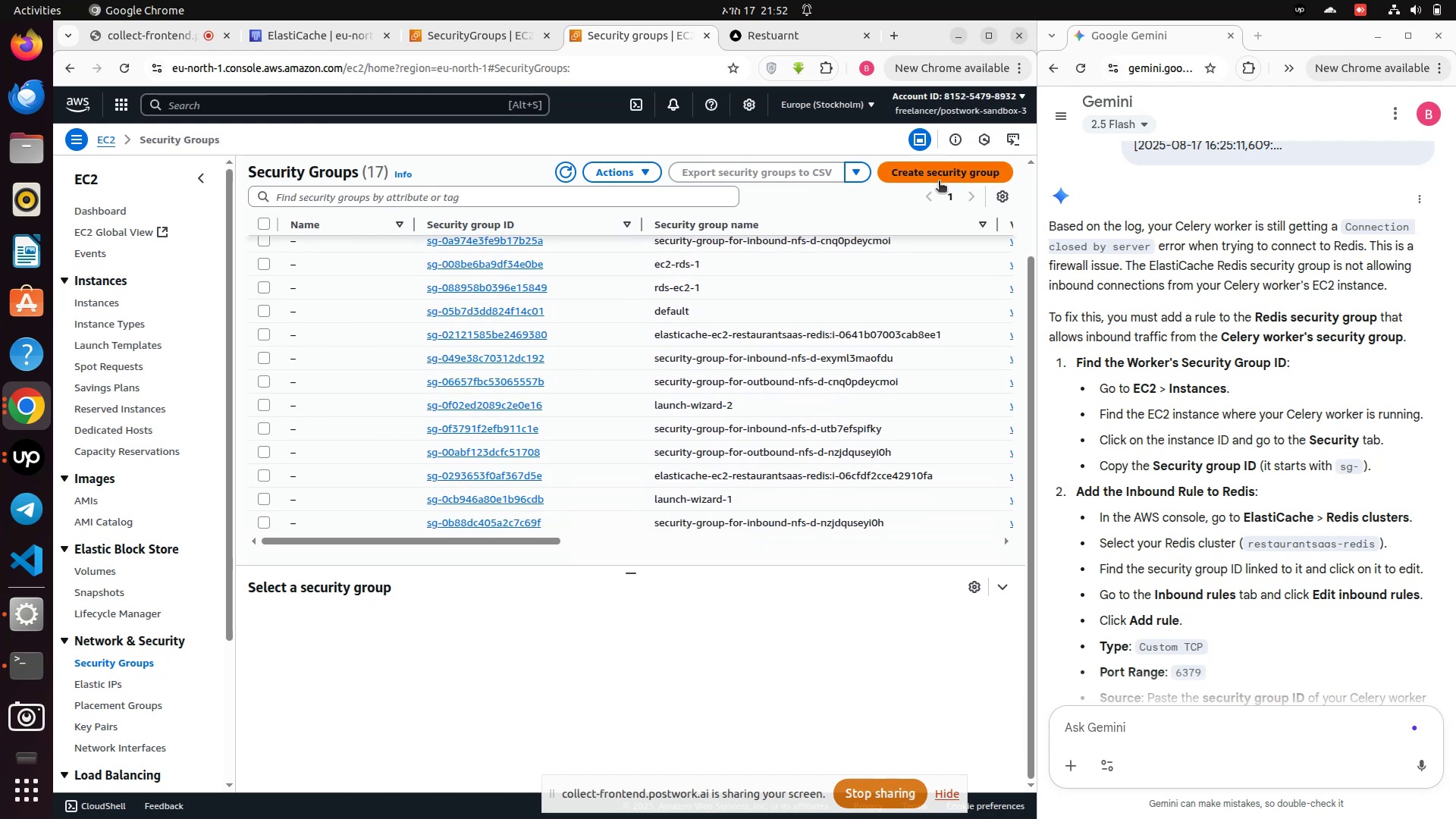 
wait(7.06)
 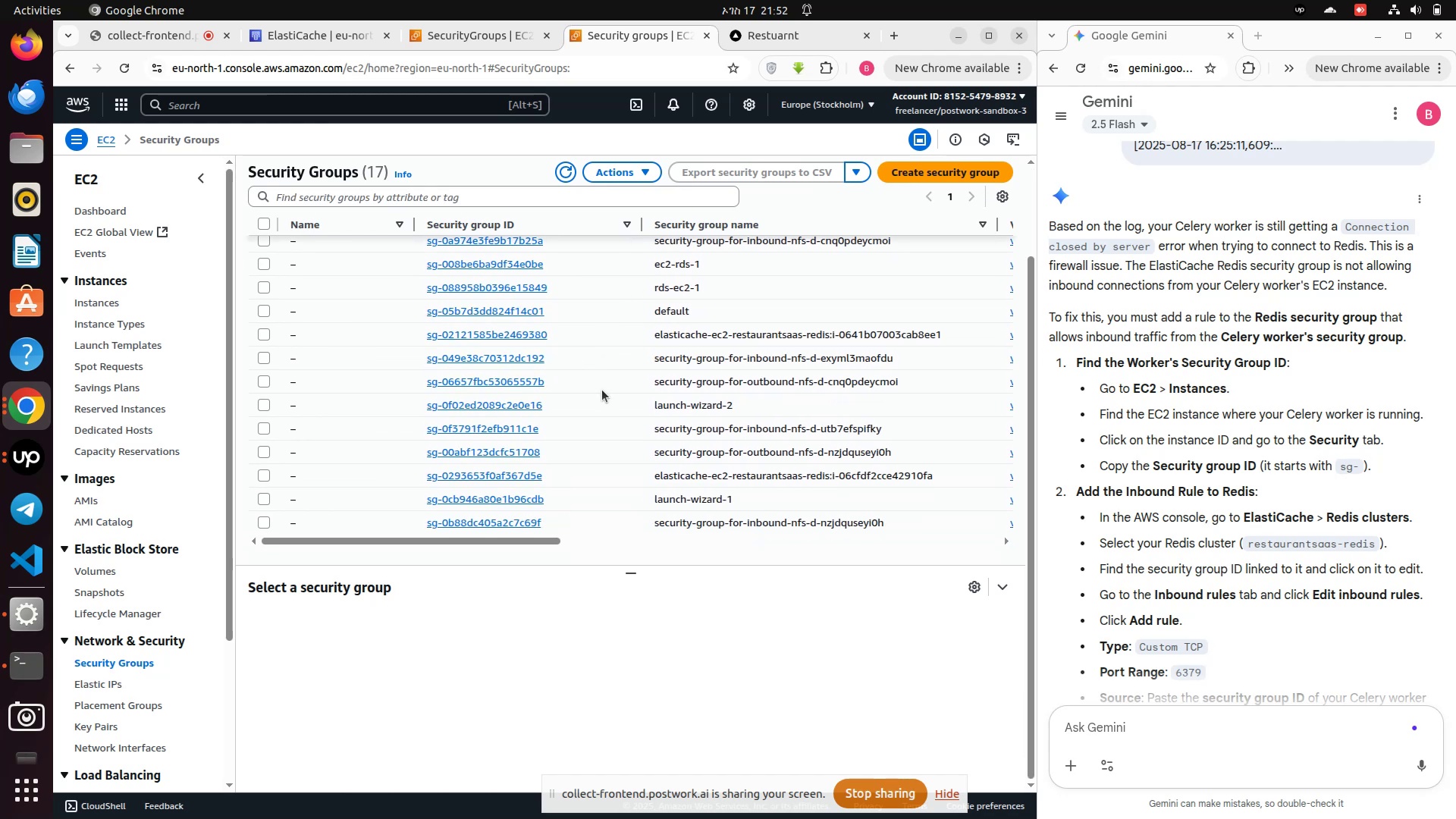 
scroll: coordinate [827, 508], scroll_direction: down, amount: 1.0
 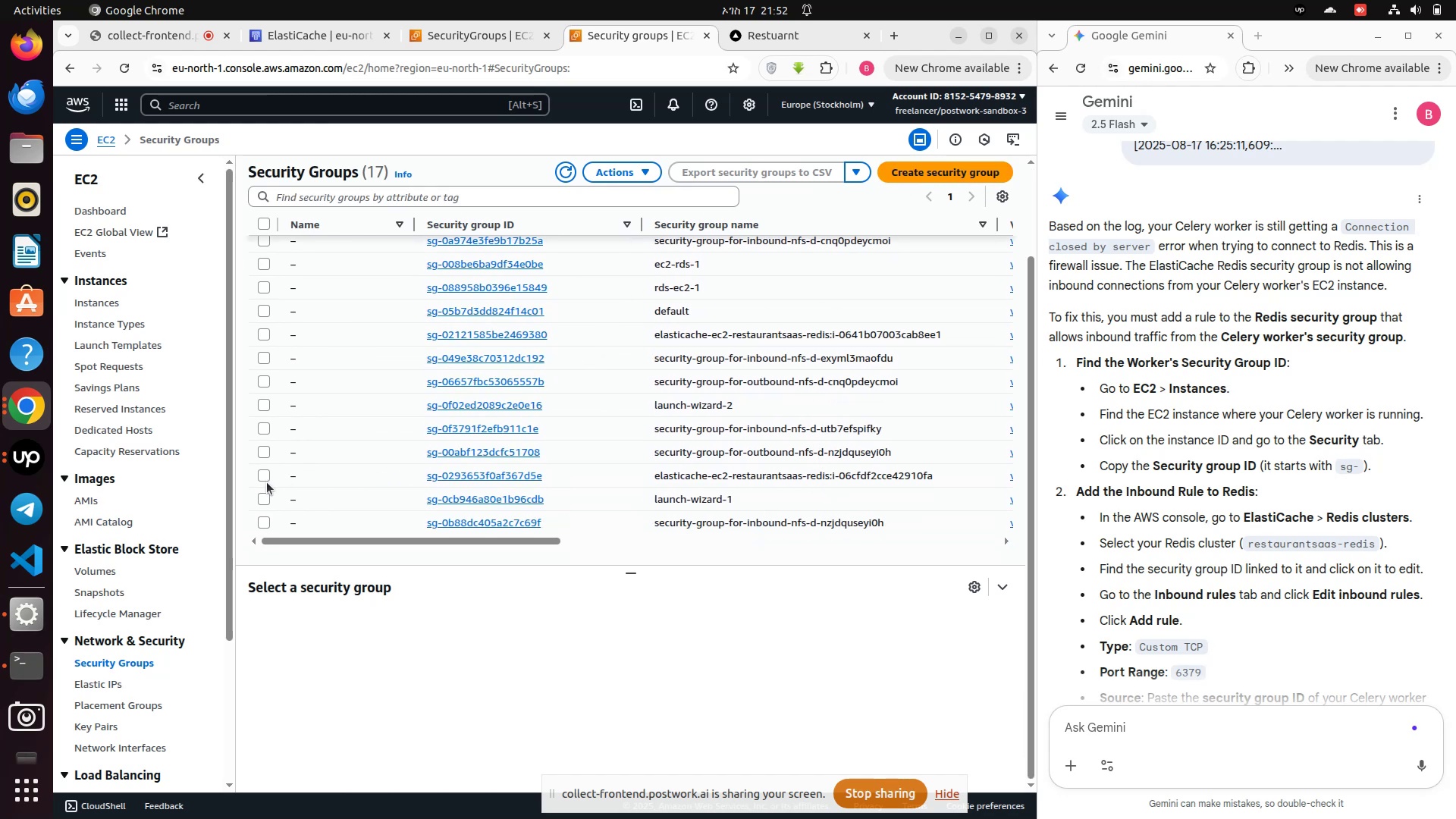 
left_click([264, 482])
 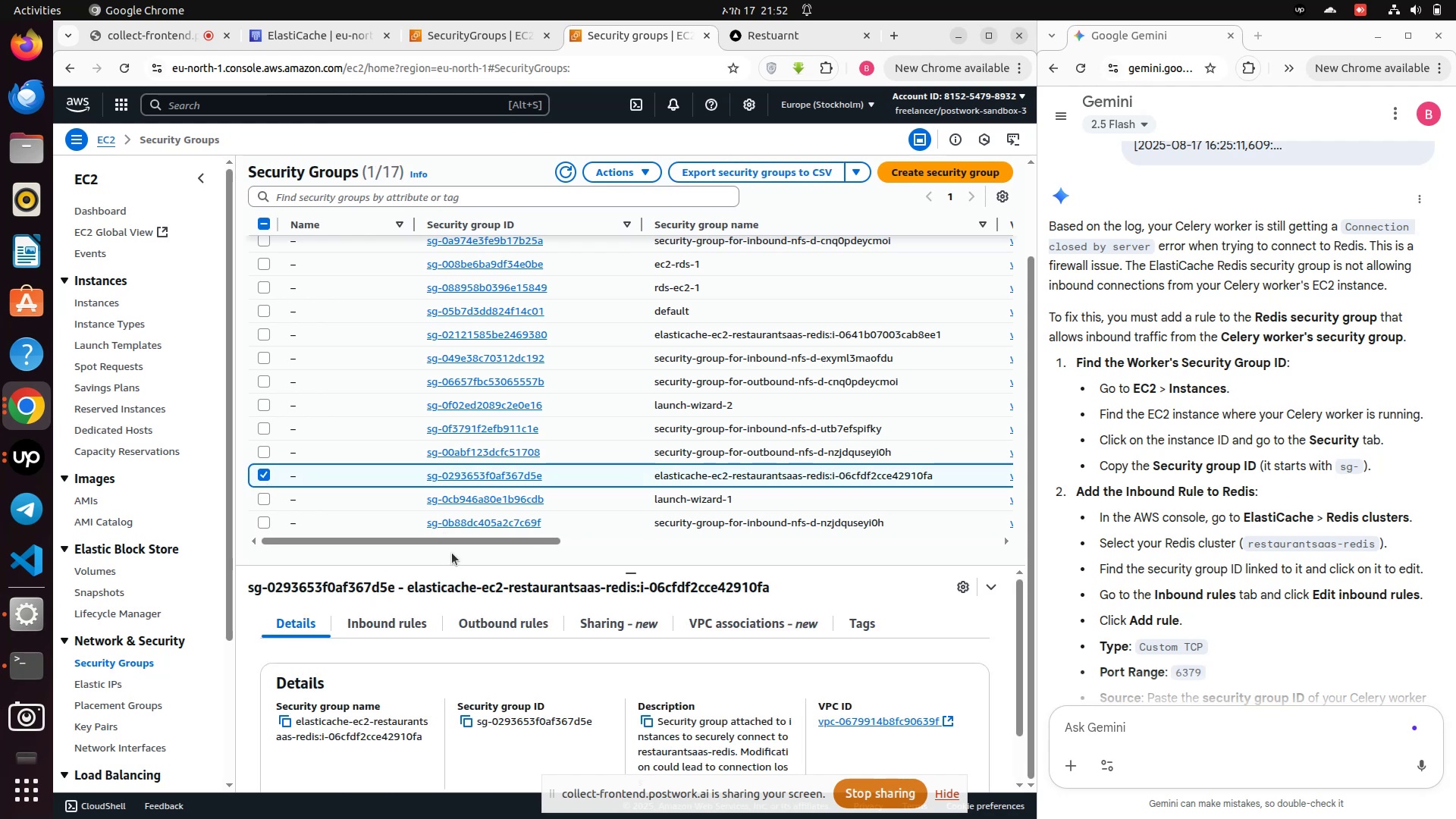 
left_click_drag(start_coordinate=[453, 546], to_coordinate=[568, 553])
 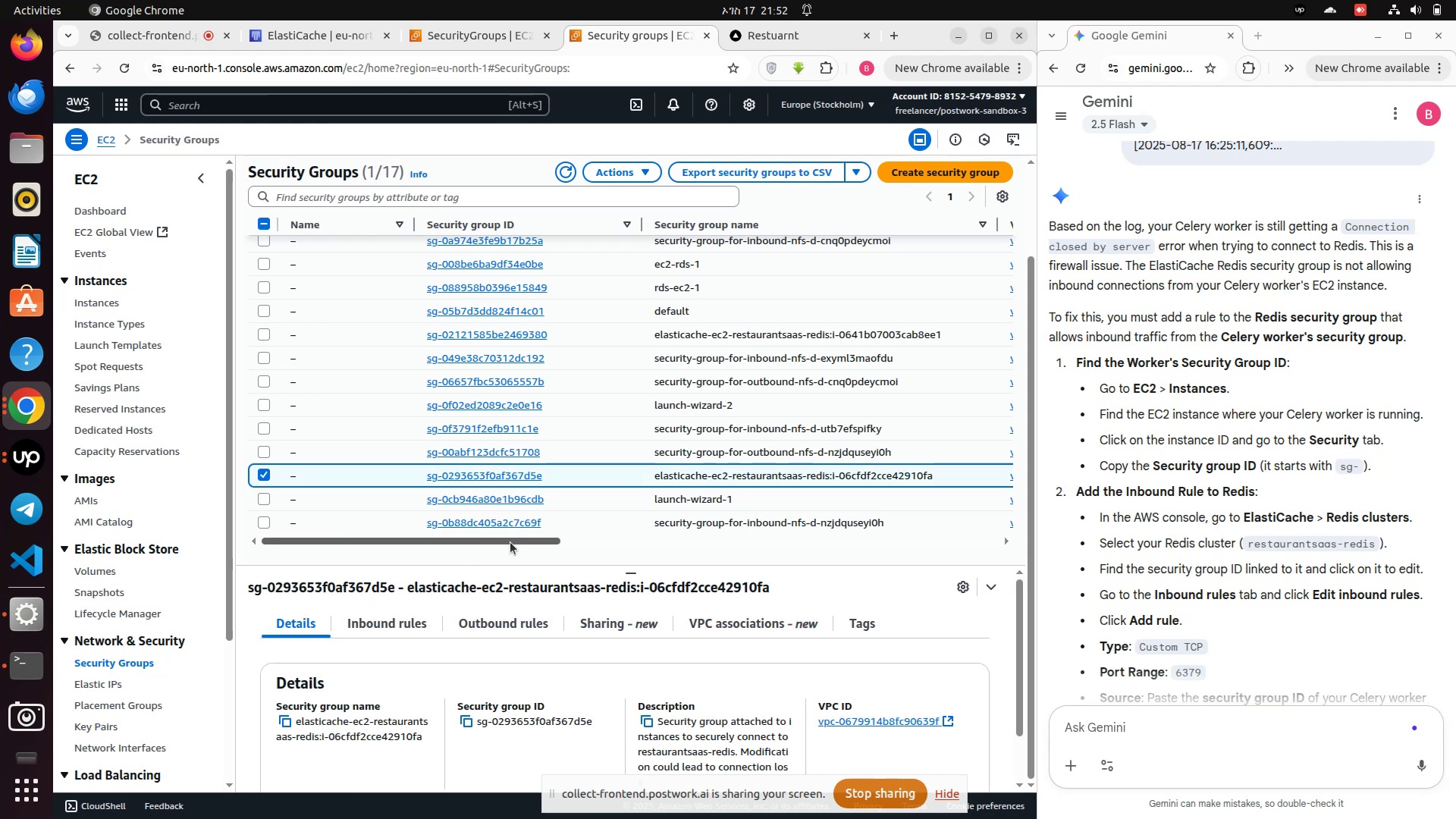 
left_click_drag(start_coordinate=[510, 542], to_coordinate=[348, 537])
 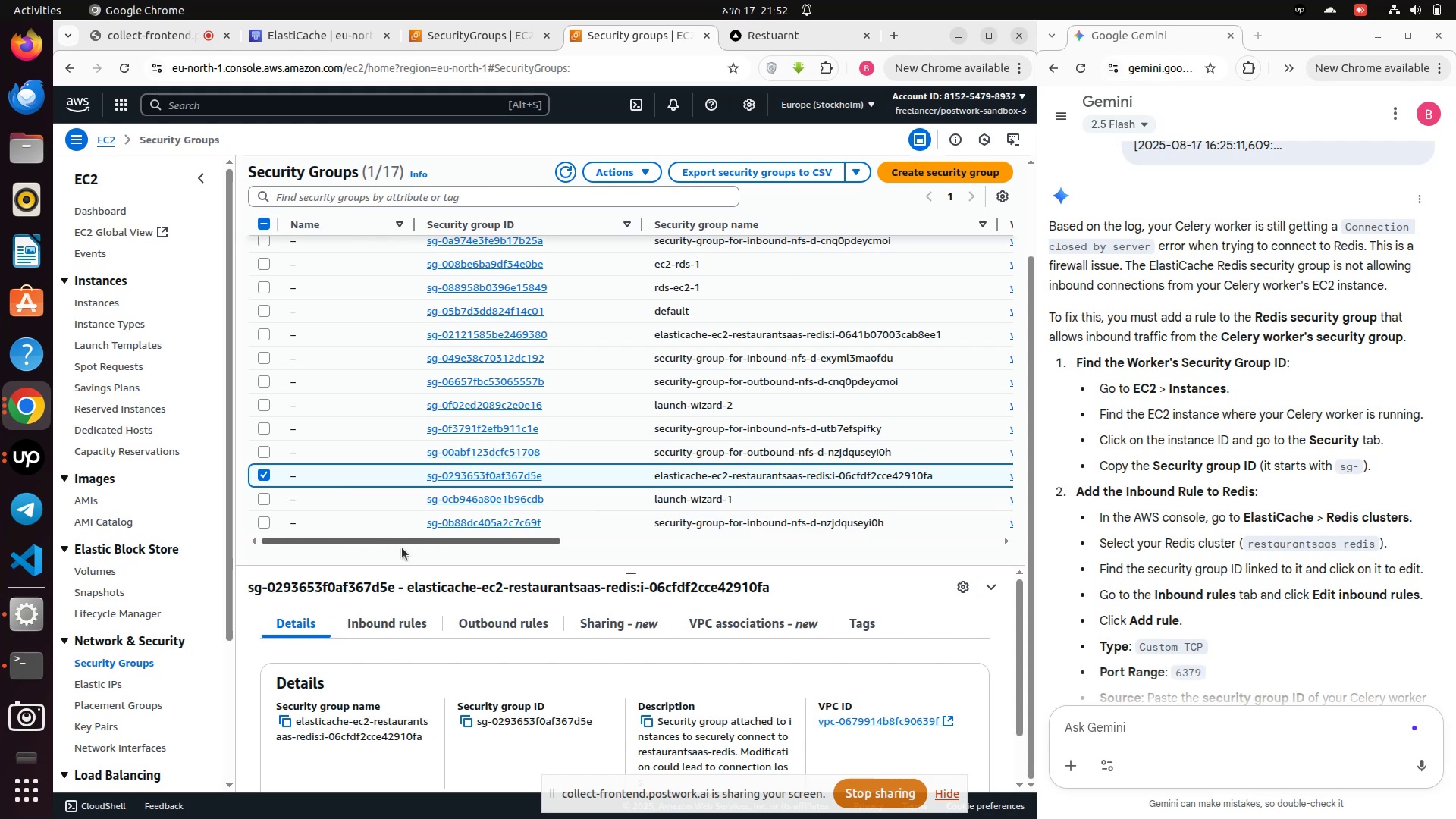 
scroll: coordinate [515, 652], scroll_direction: down, amount: 7.0
 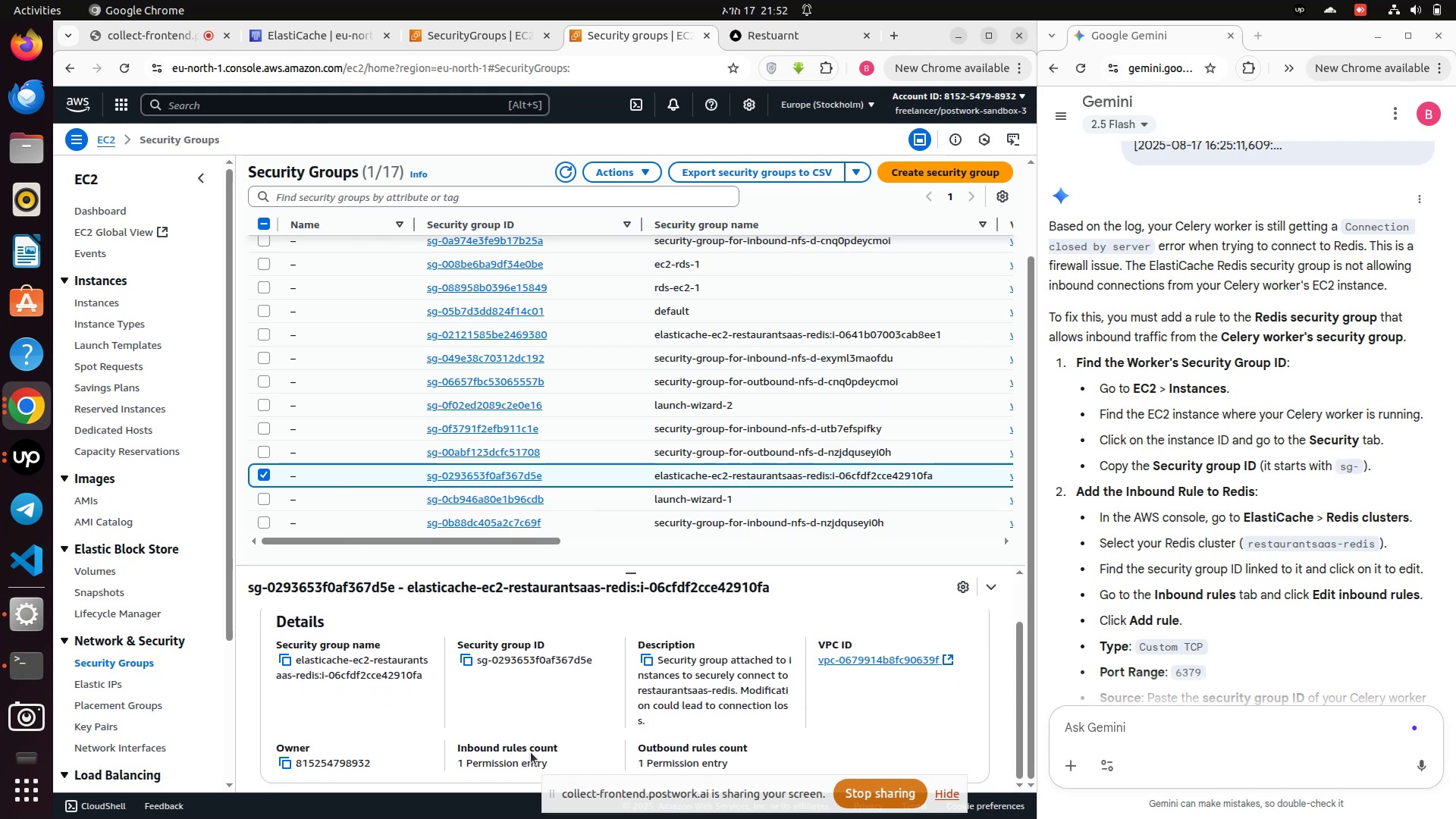 
scroll: coordinate [551, 692], scroll_direction: up, amount: 3.0
 